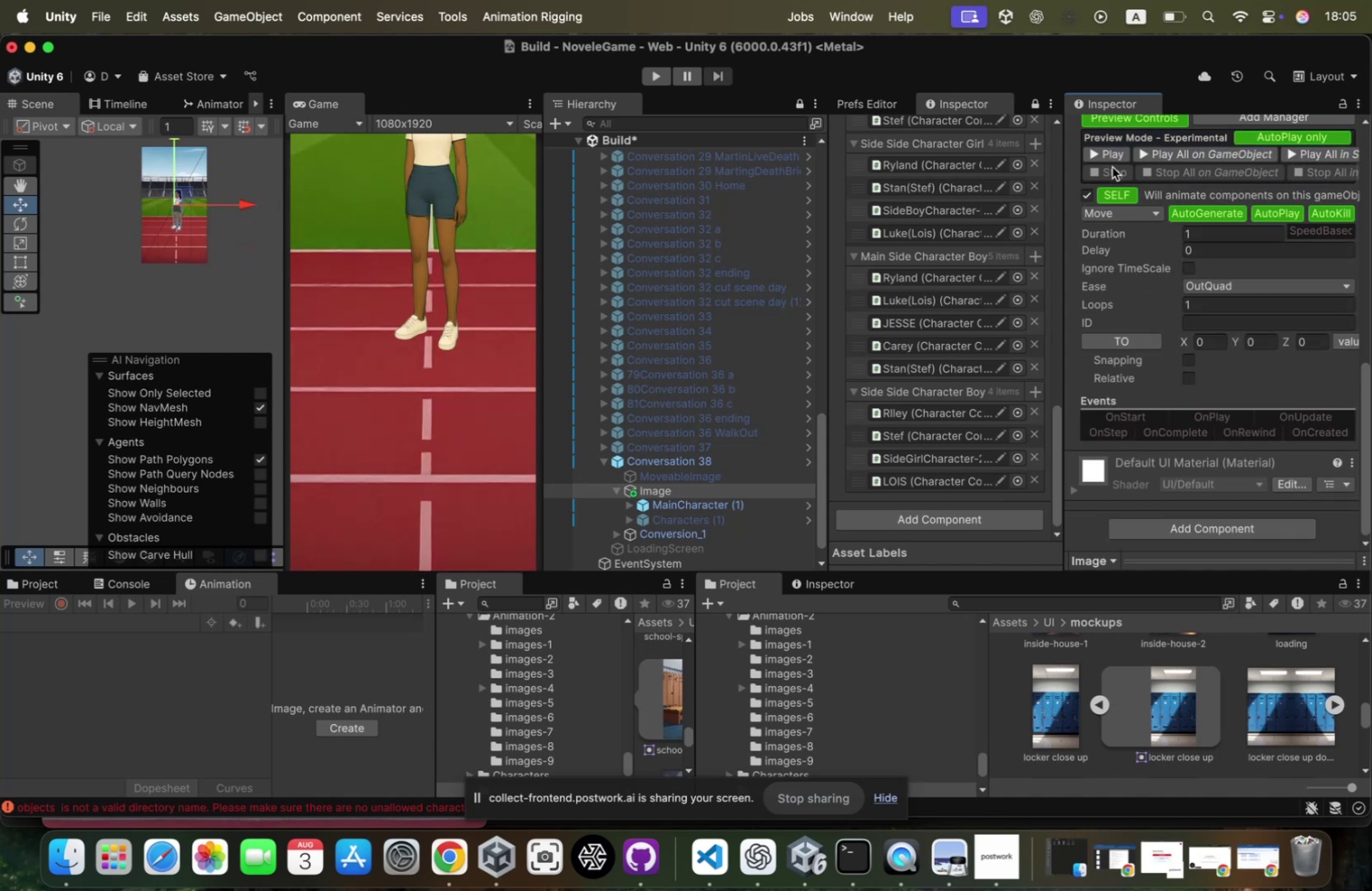 
left_click([448, 852])
 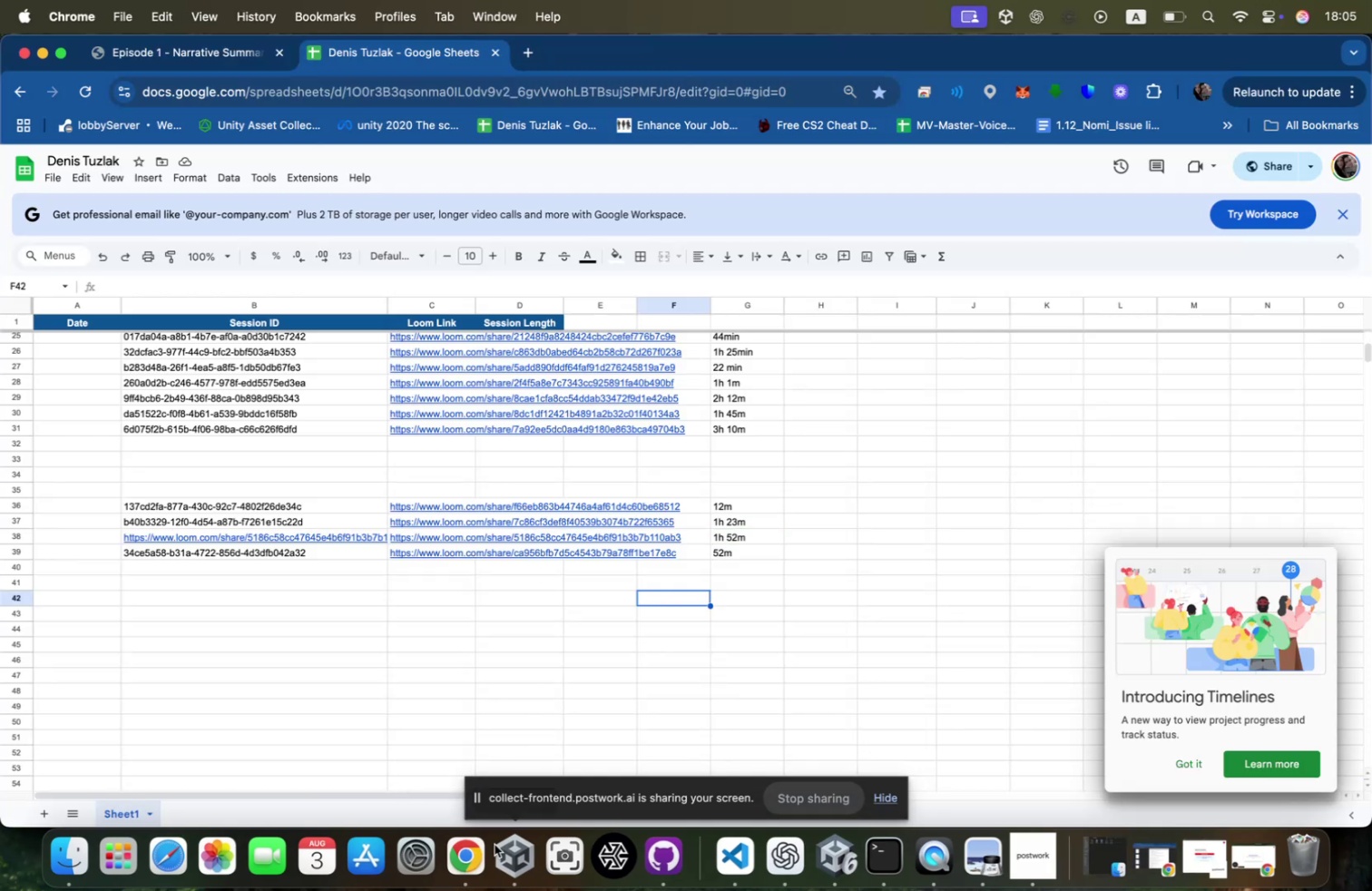 
right_click([472, 859])
 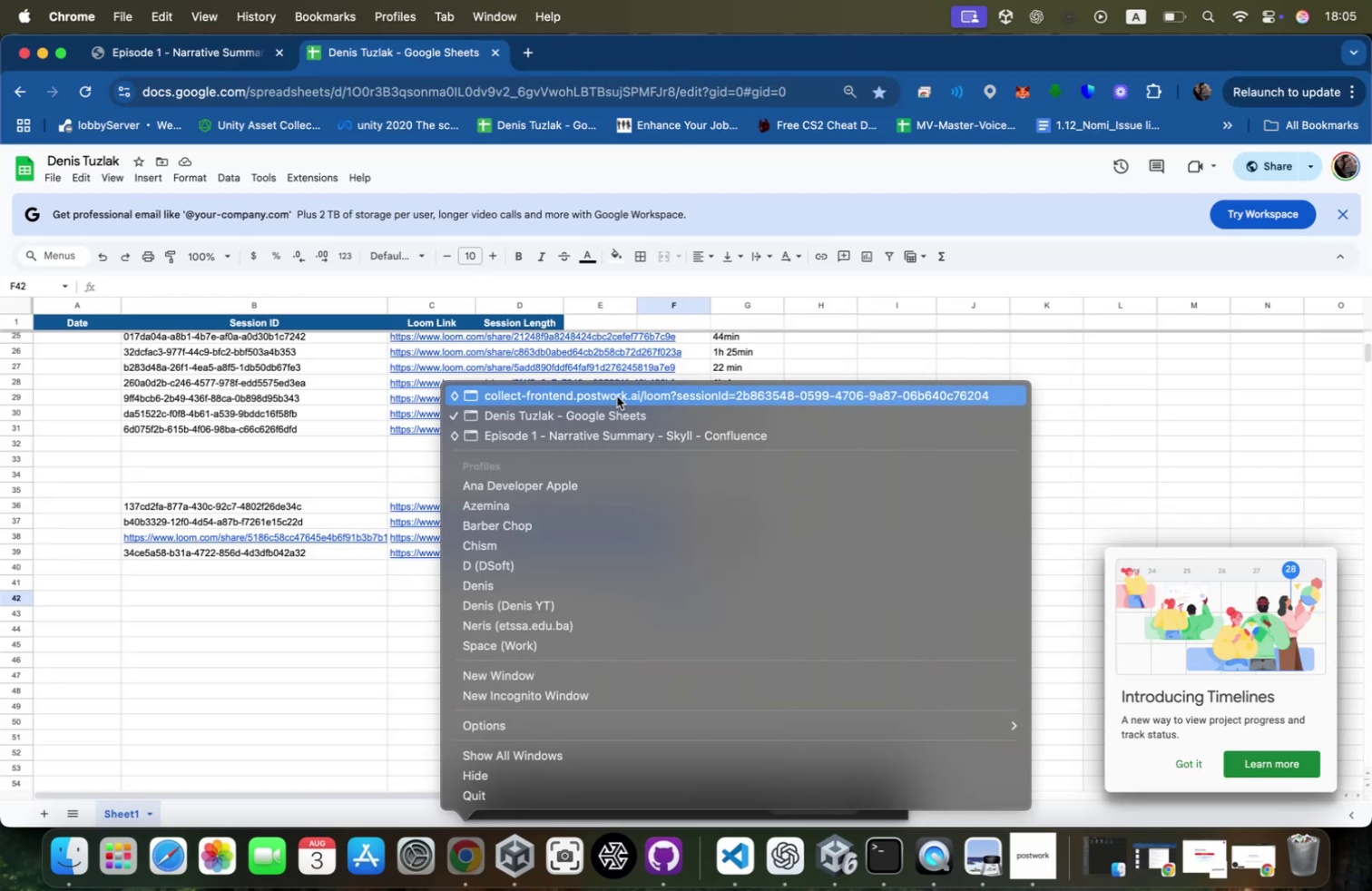 
left_click([617, 397])
 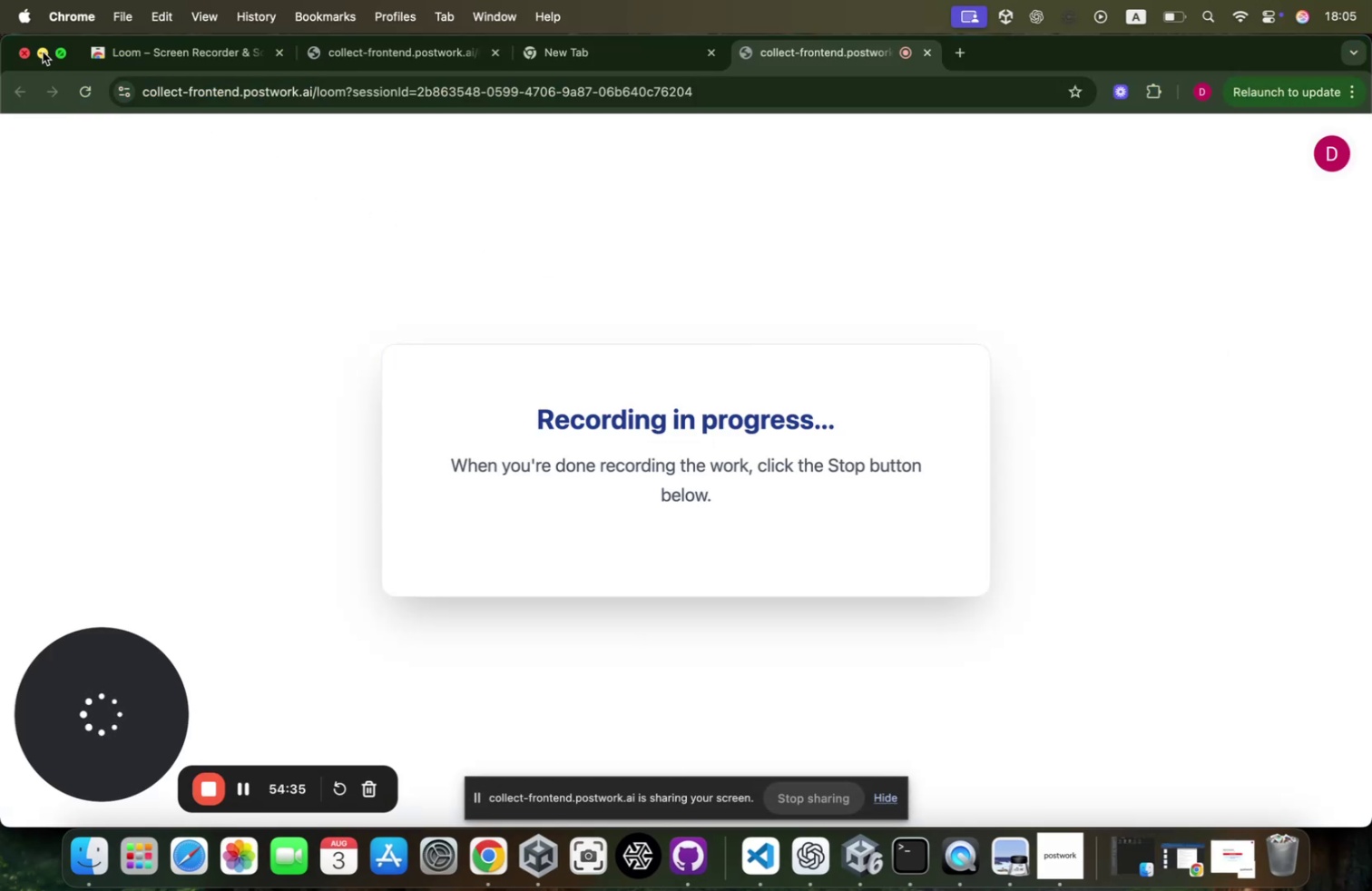 
left_click([39, 54])
 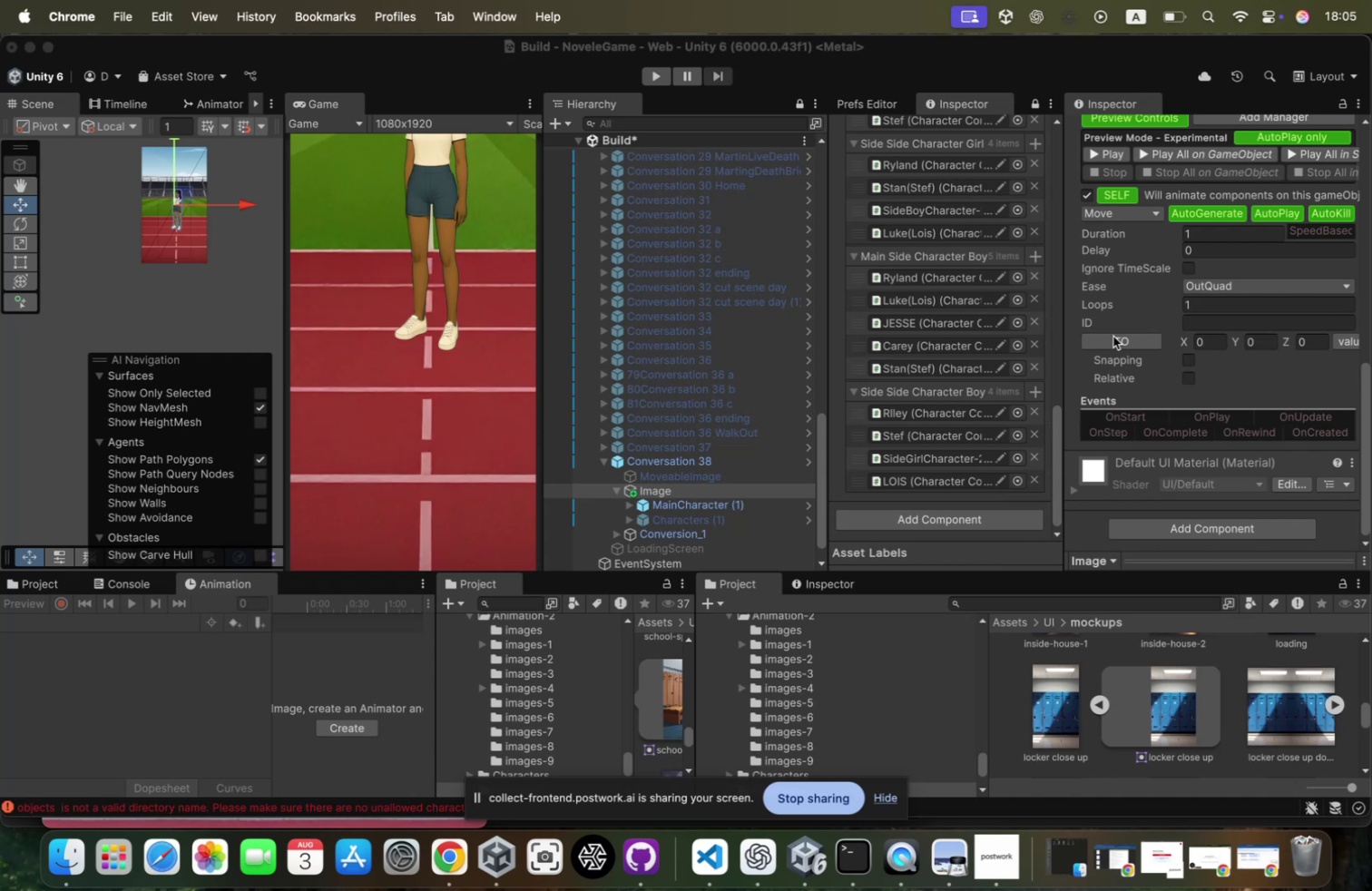 
wait(21.41)
 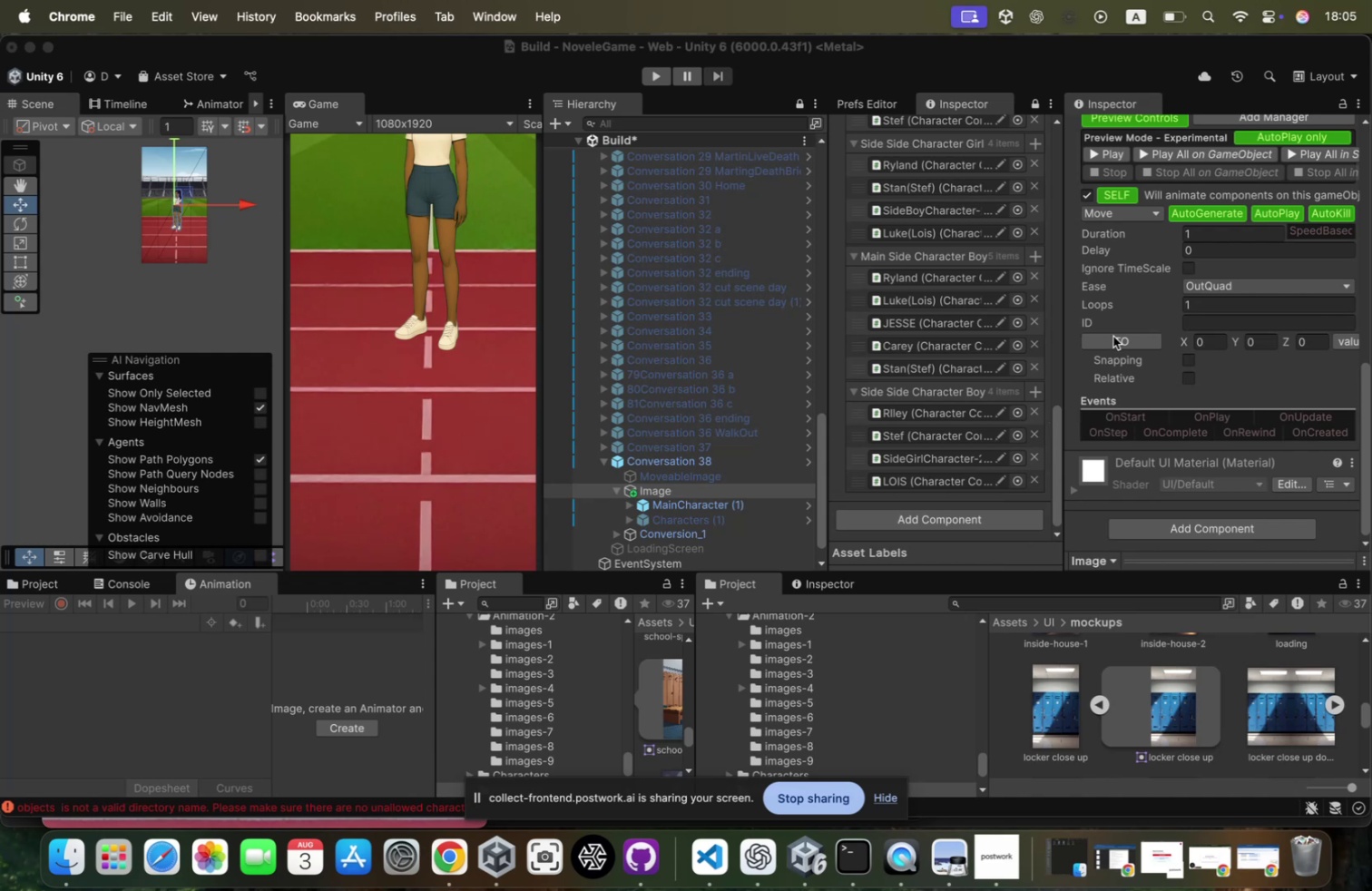 
left_click([1108, 165])
 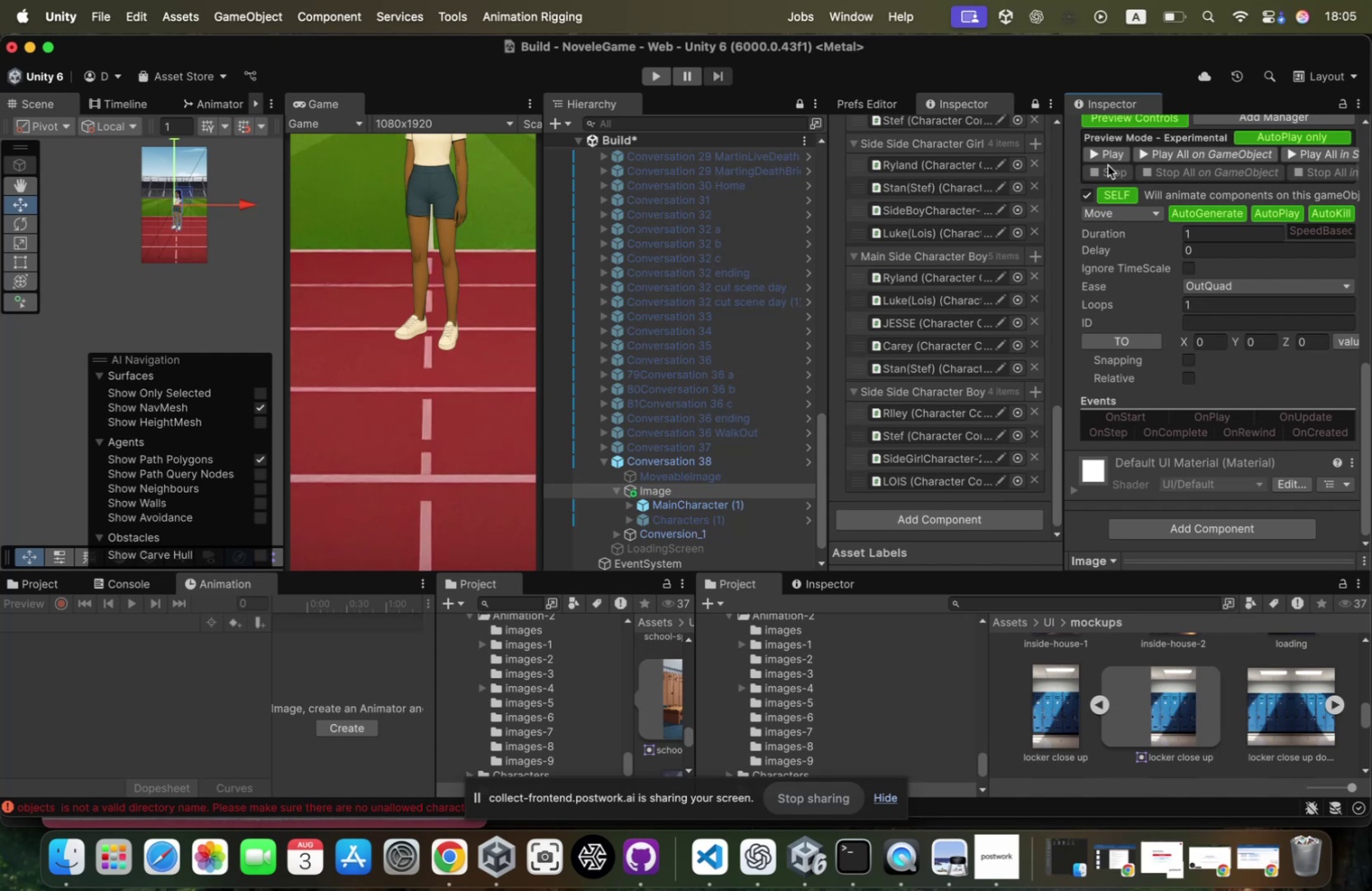 
wait(7.67)
 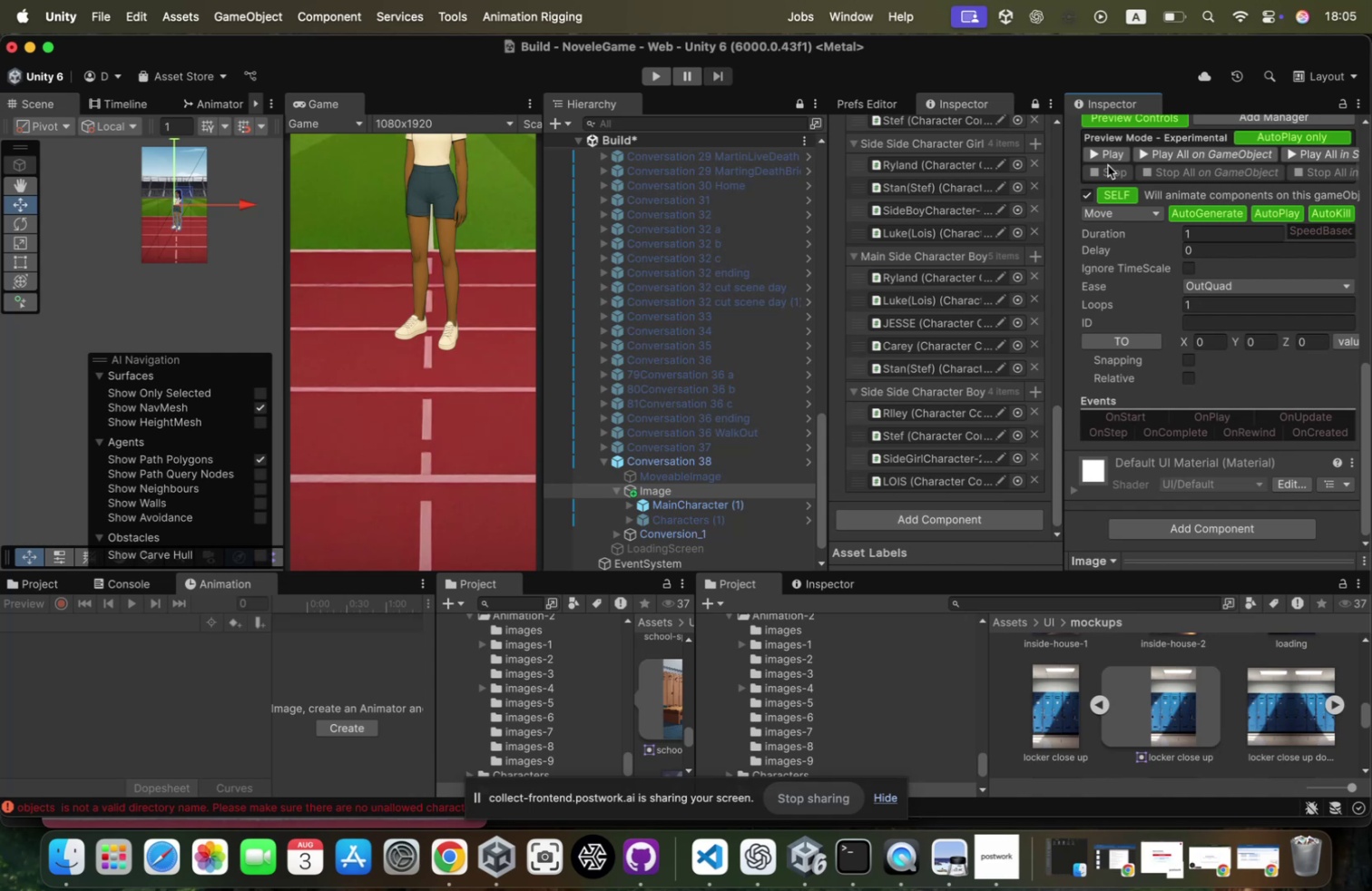 
left_click([719, 459])
 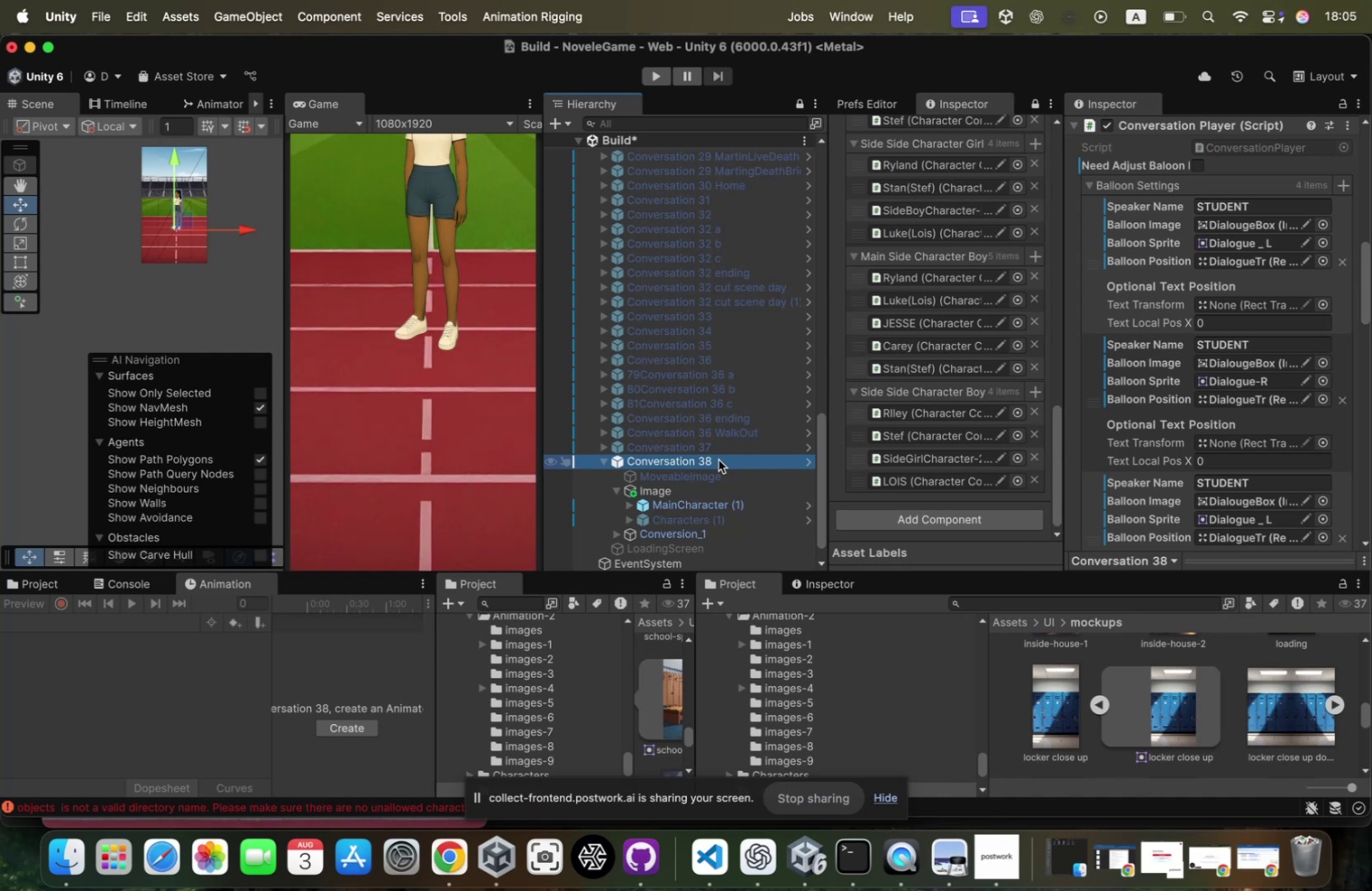 
wait(6.19)
 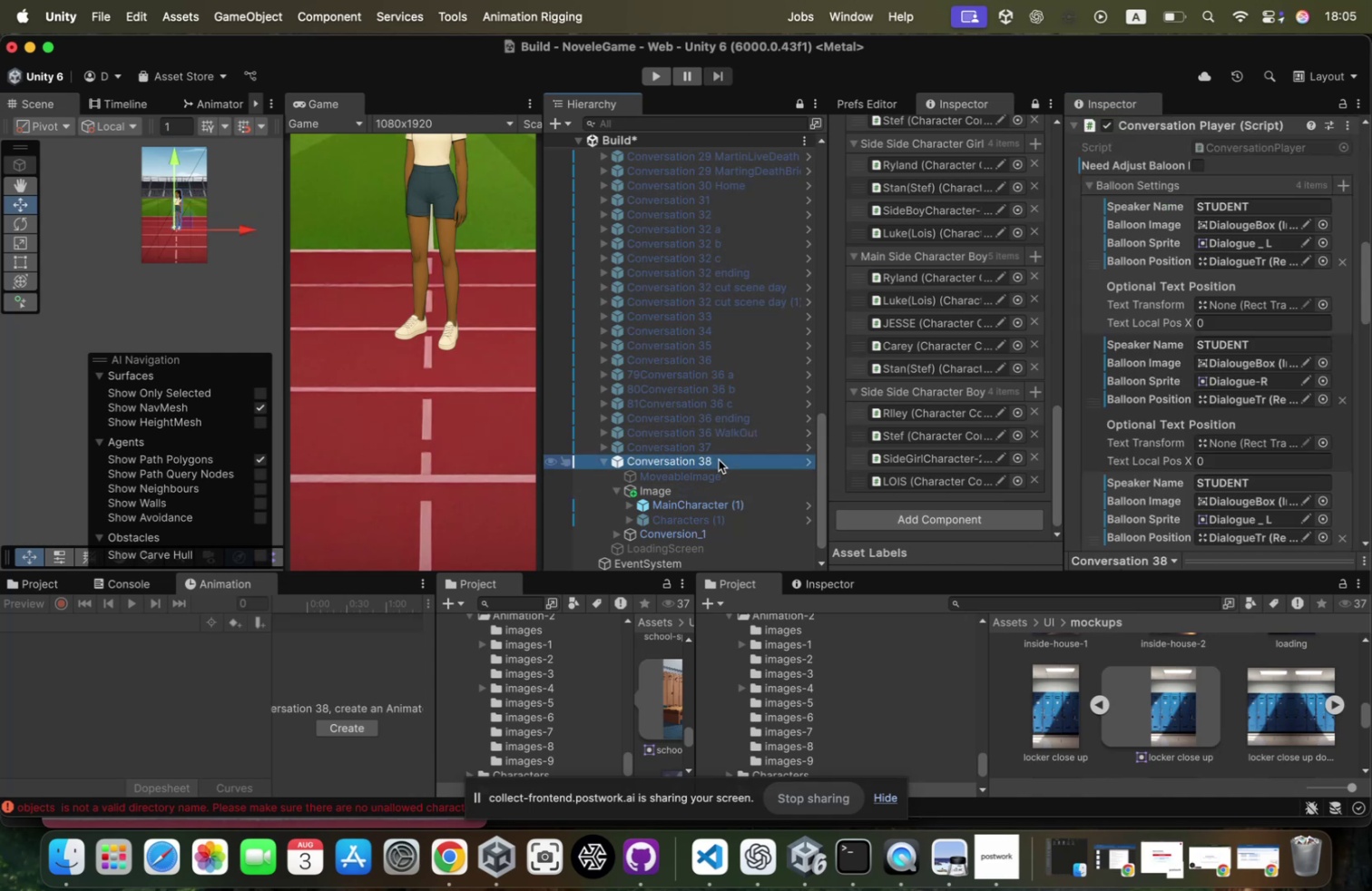 
left_click([682, 536])
 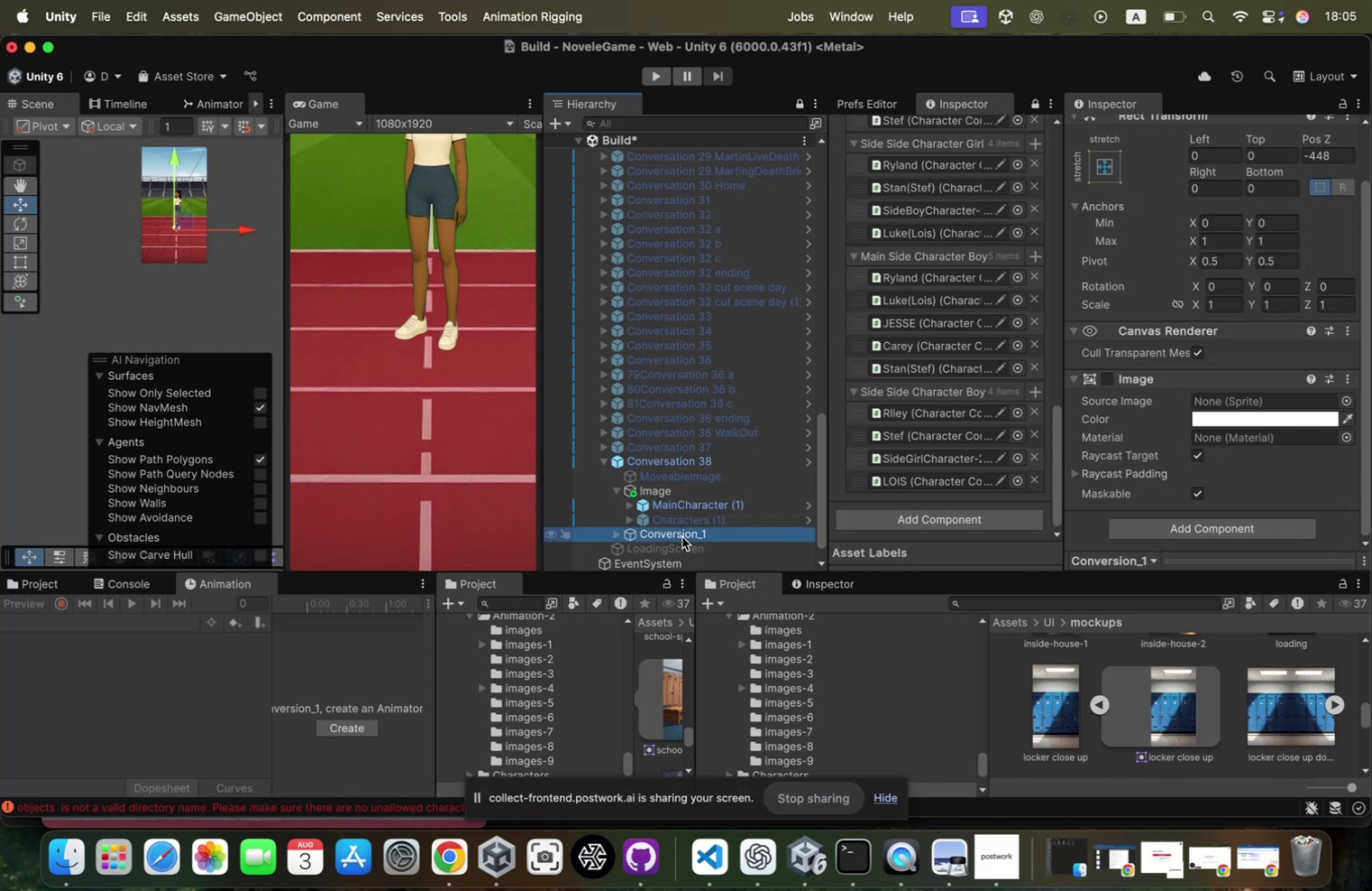 
key(ArrowRight)
 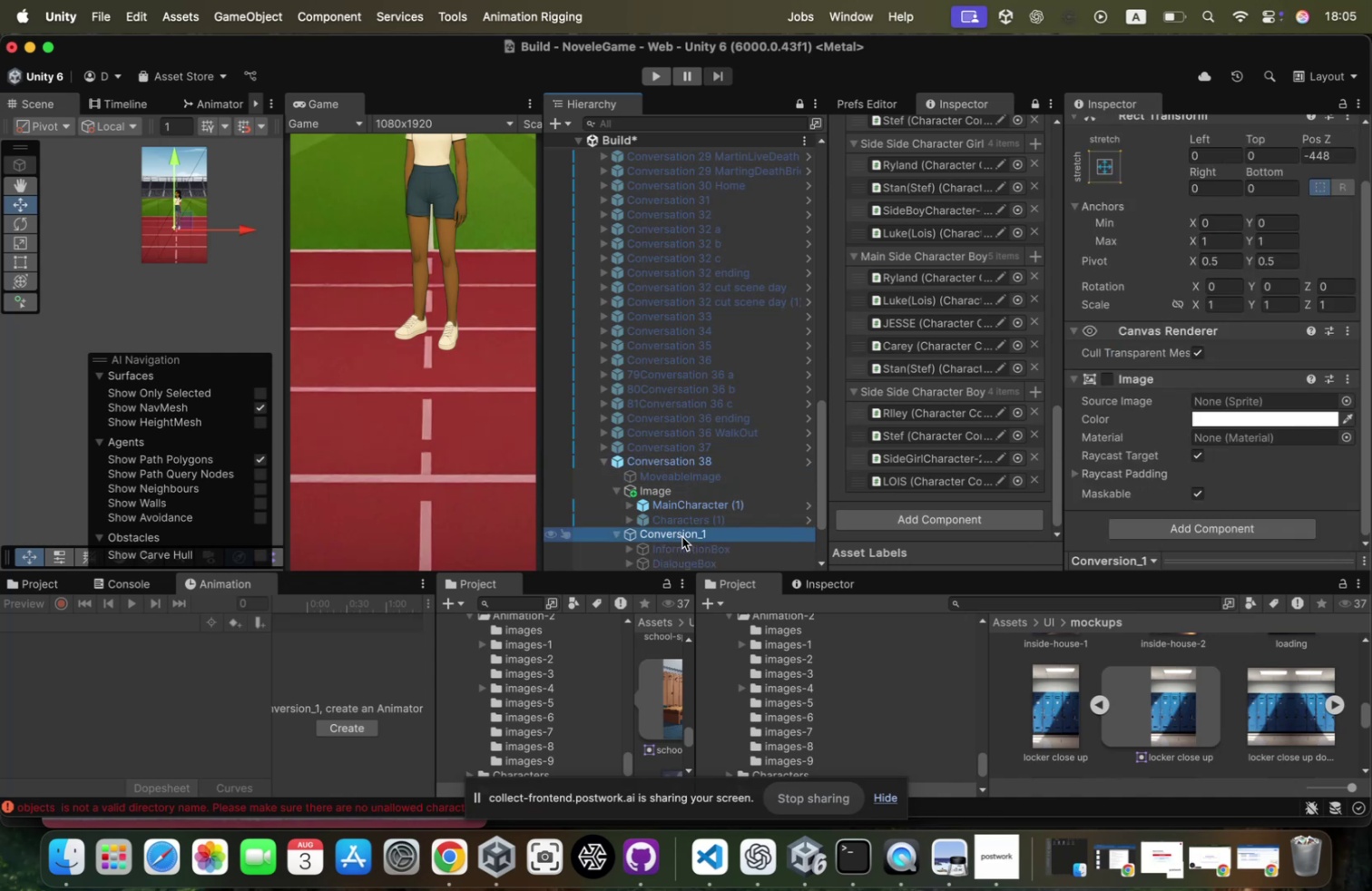 
scroll: coordinate [682, 536], scroll_direction: down, amount: 62.0
 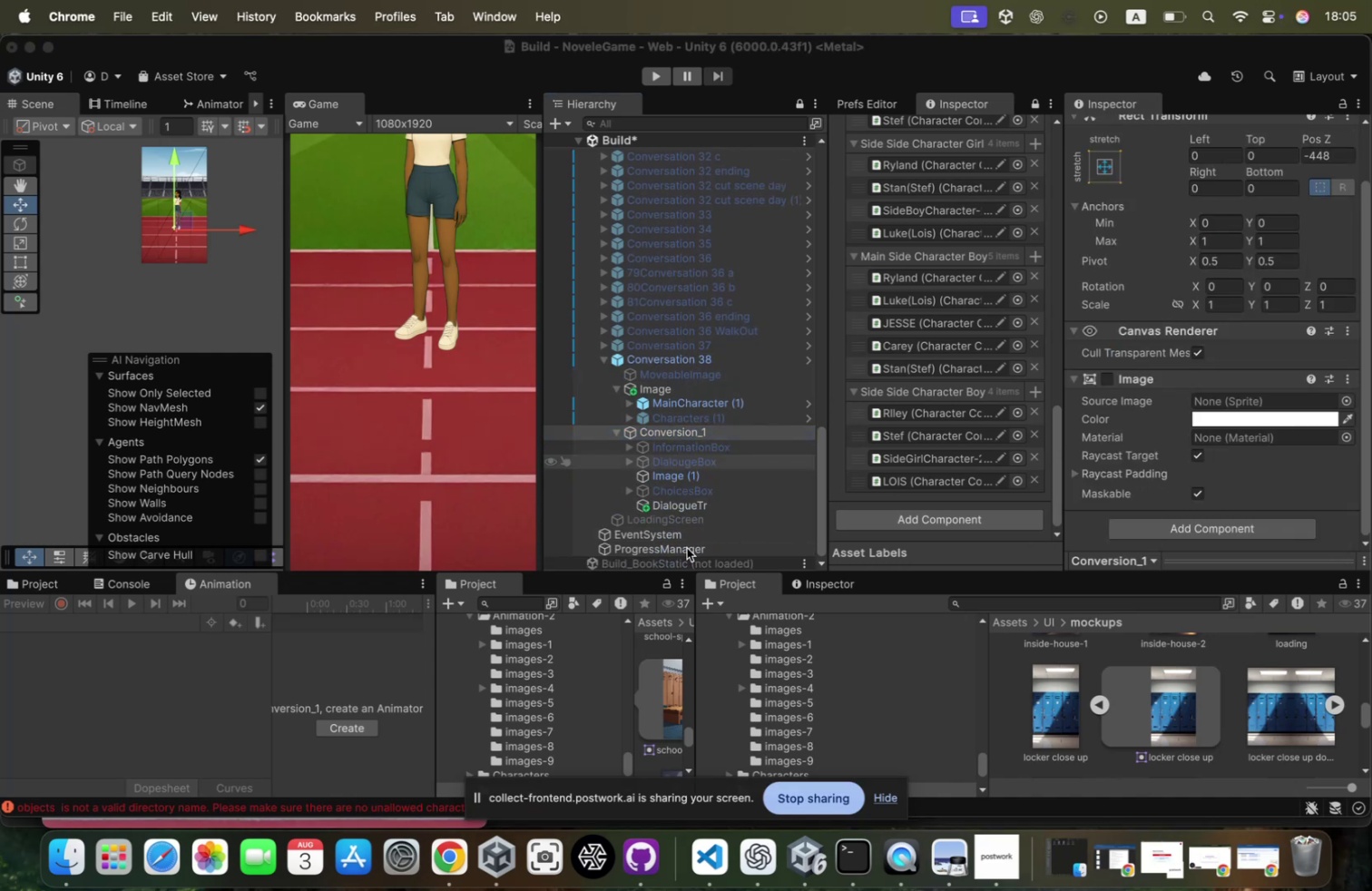 
key(Meta+CommandLeft)
 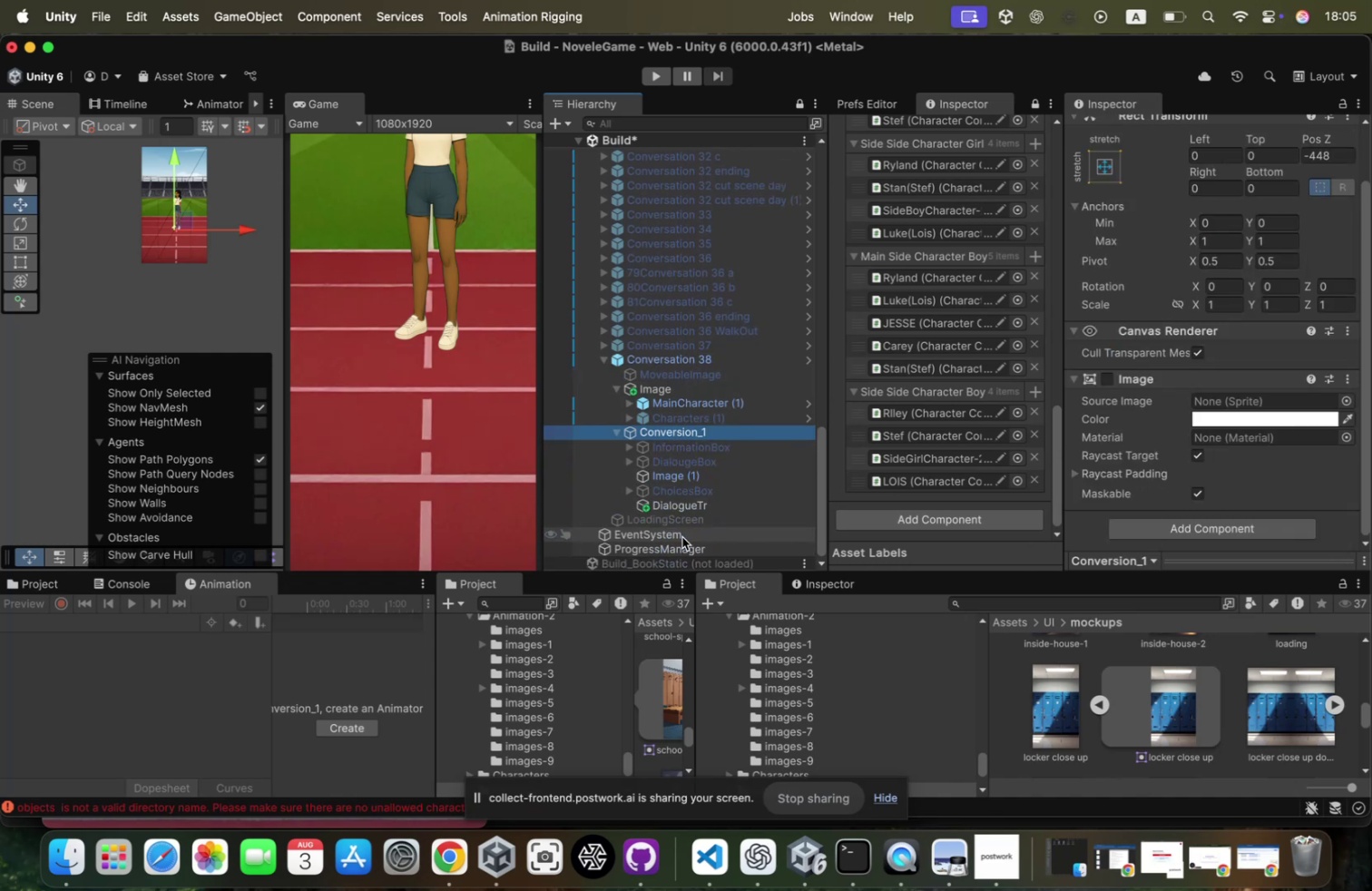 
key(Meta+Tab)
 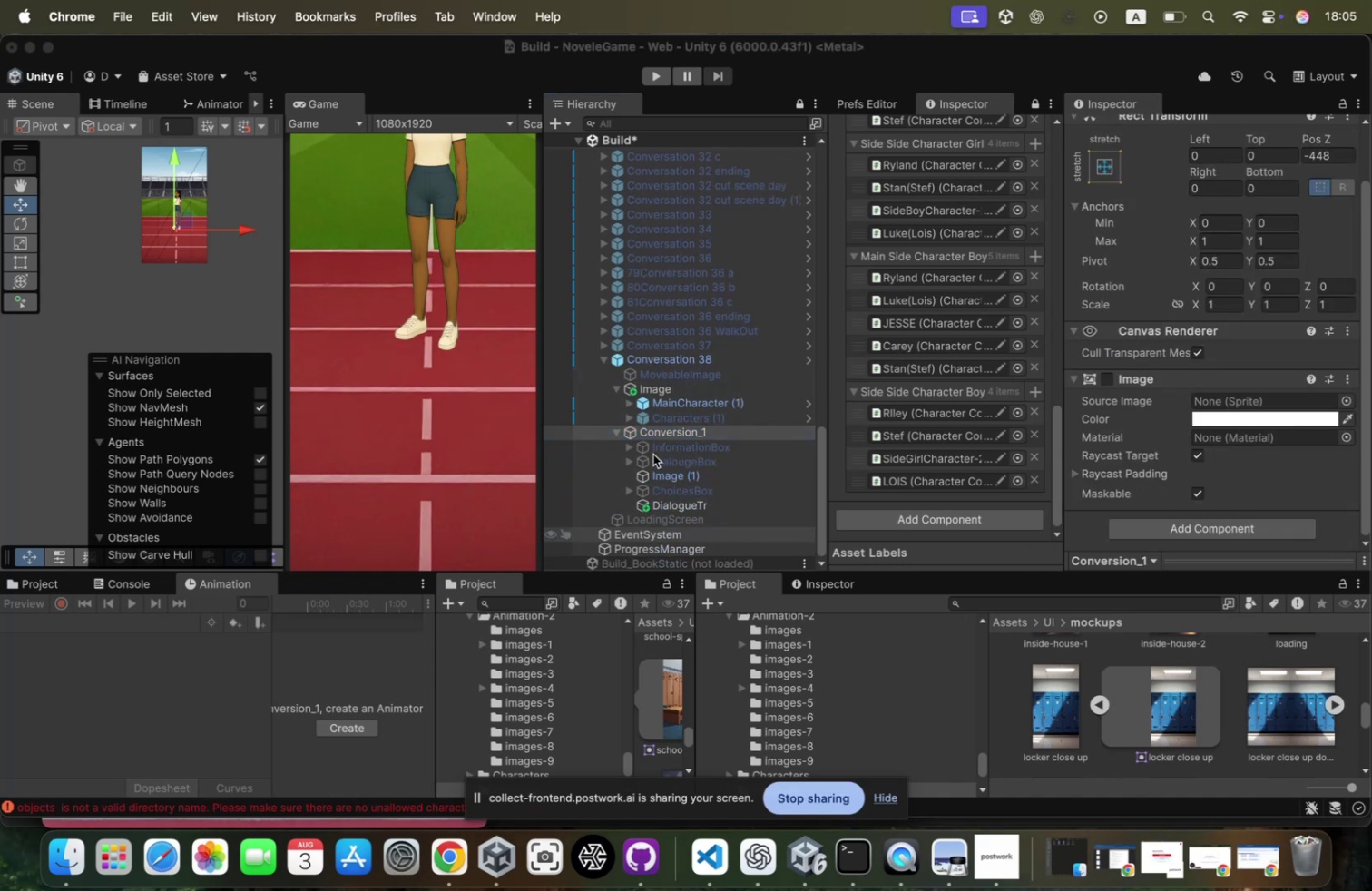 
key(Meta+Tab)
 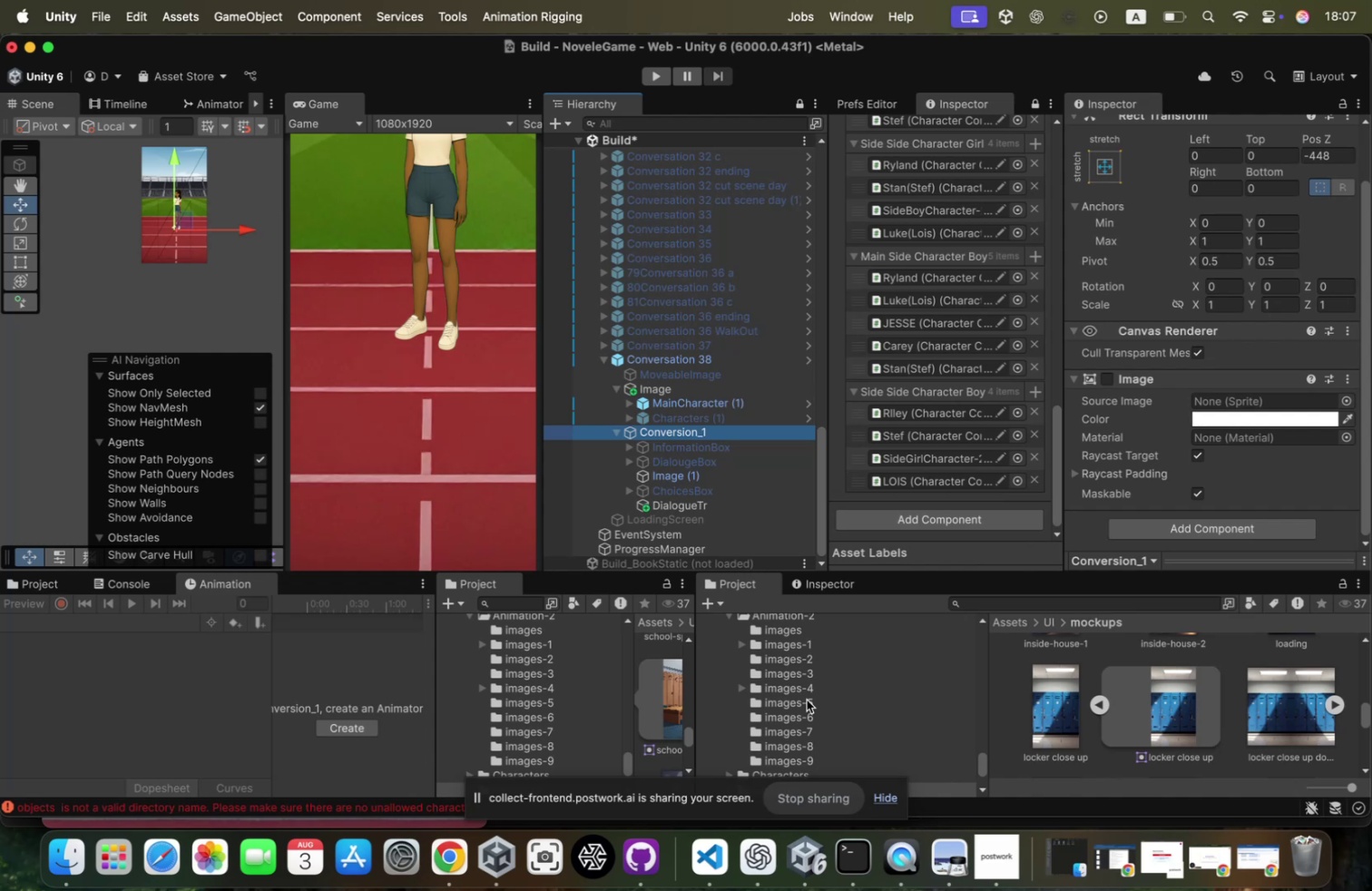 
wait(82.81)
 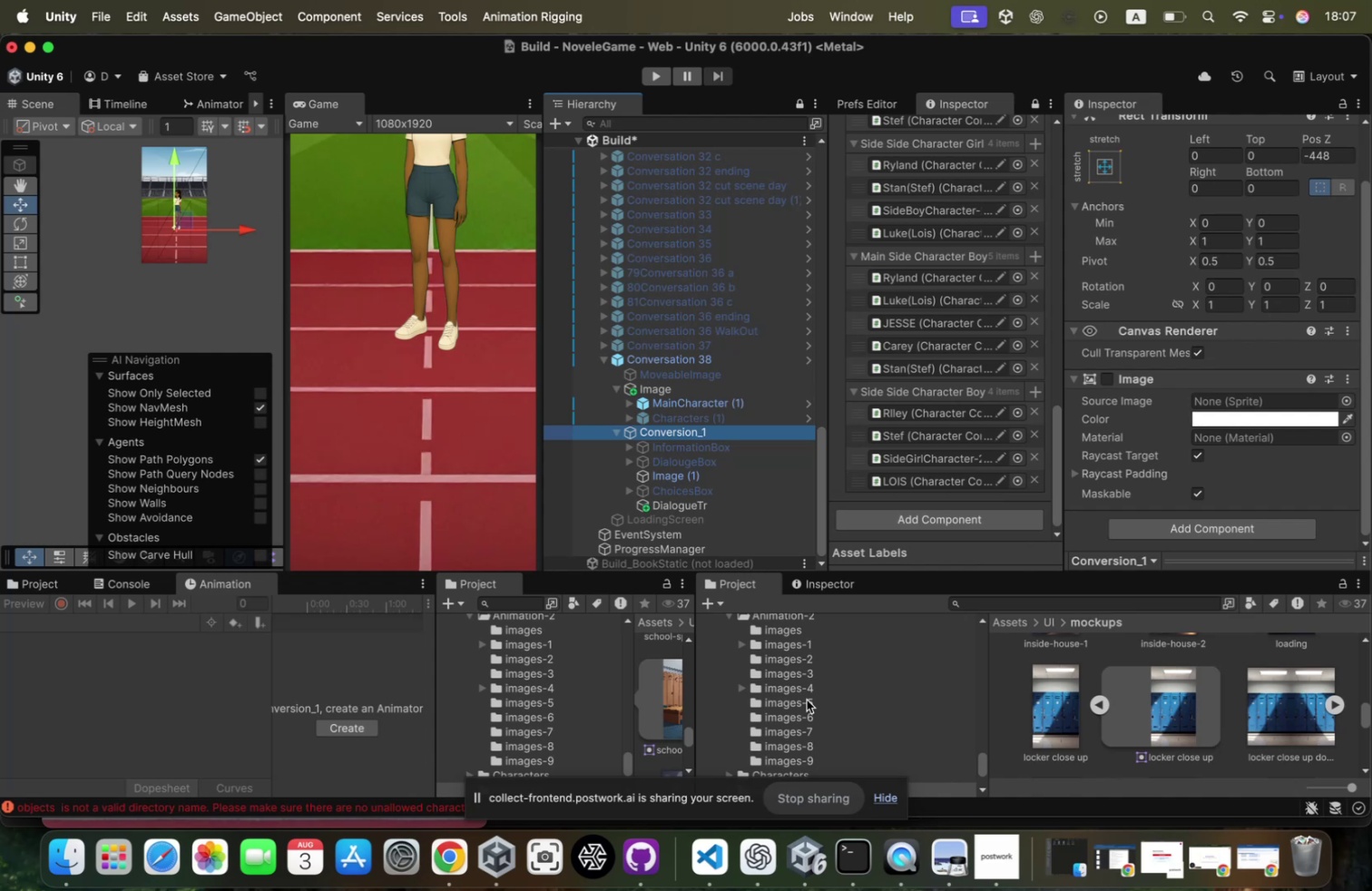 
left_click([724, 475])
 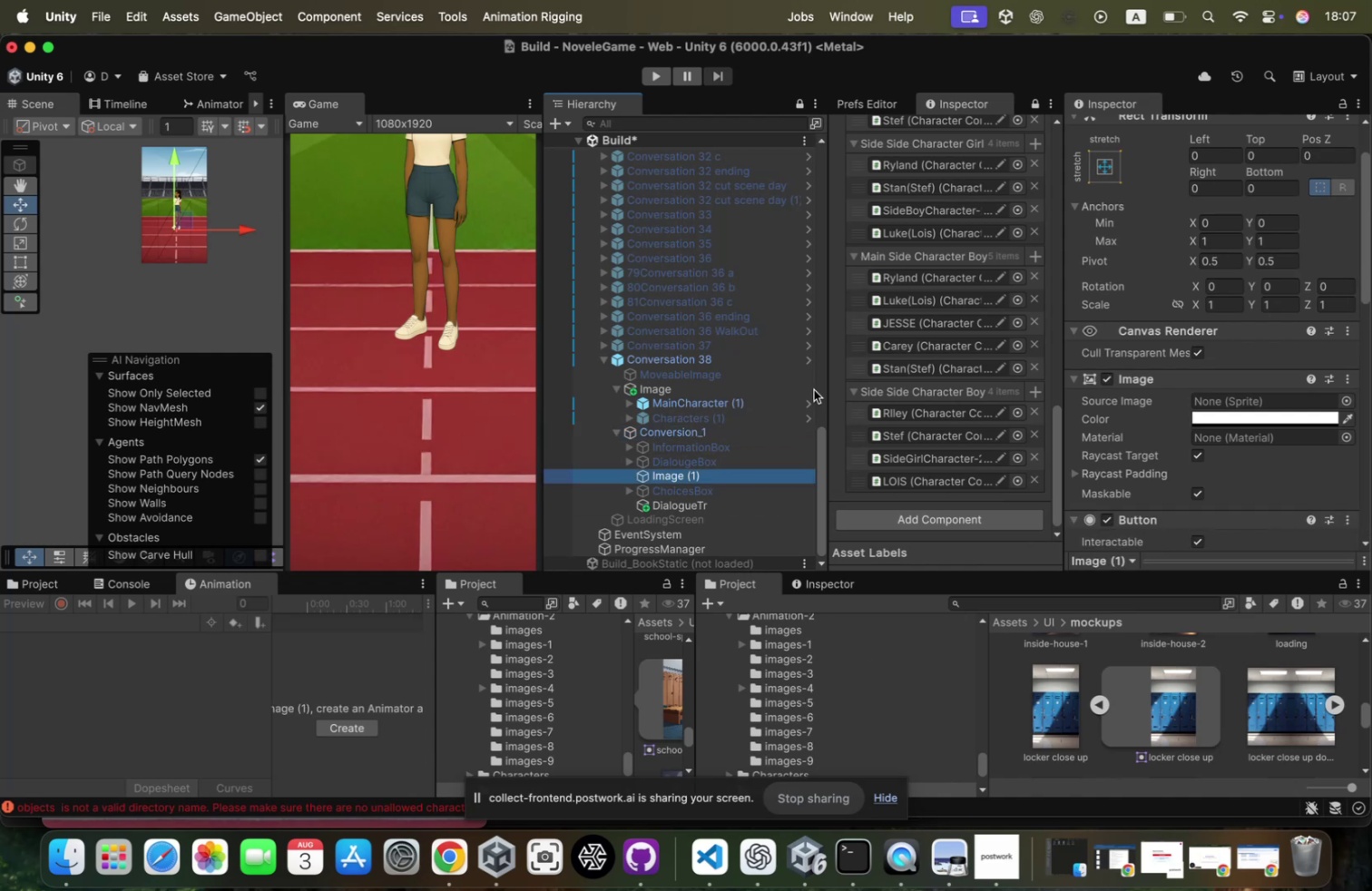 
key(ArrowDown)
 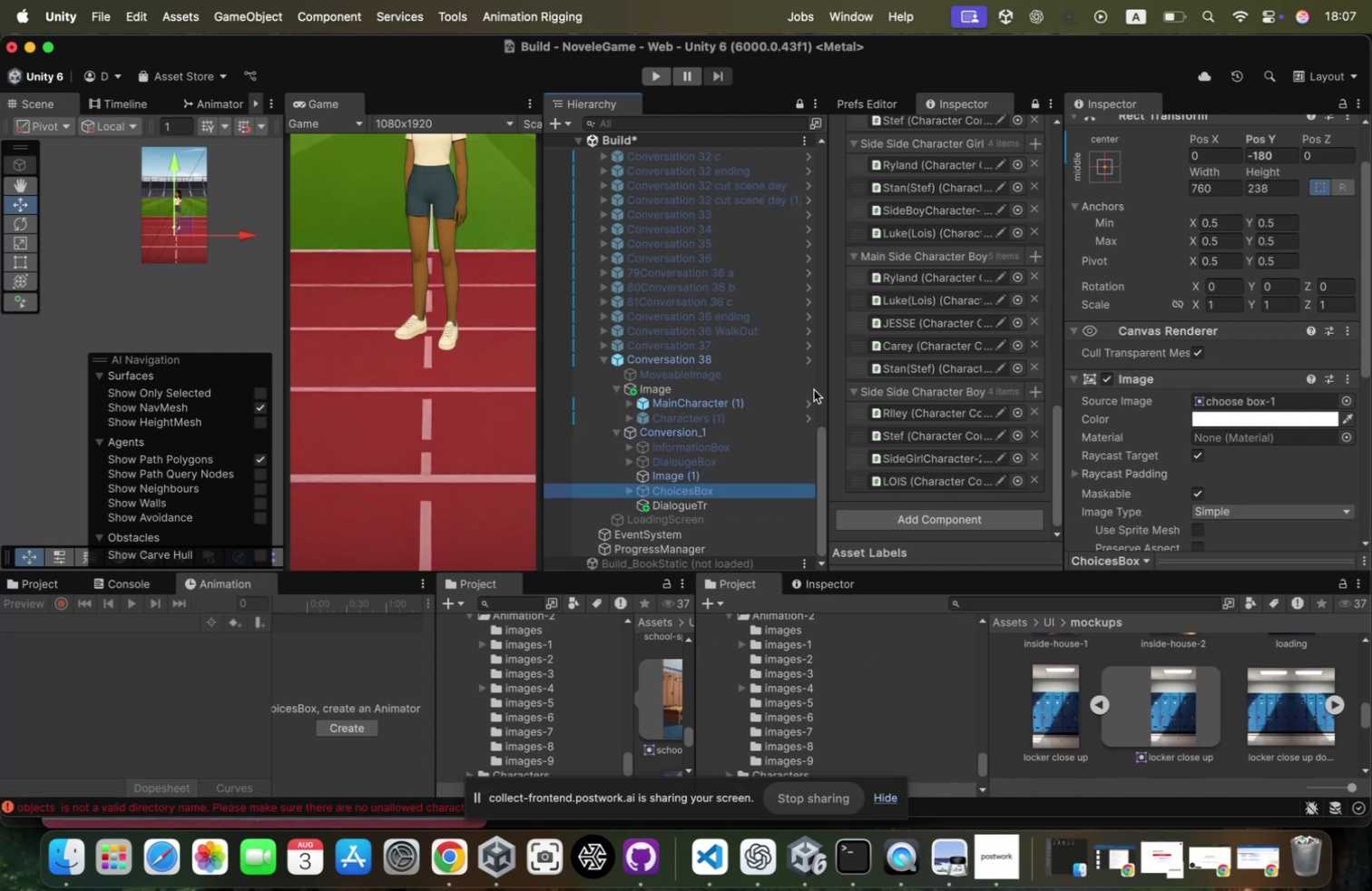 
key(ArrowUp)
 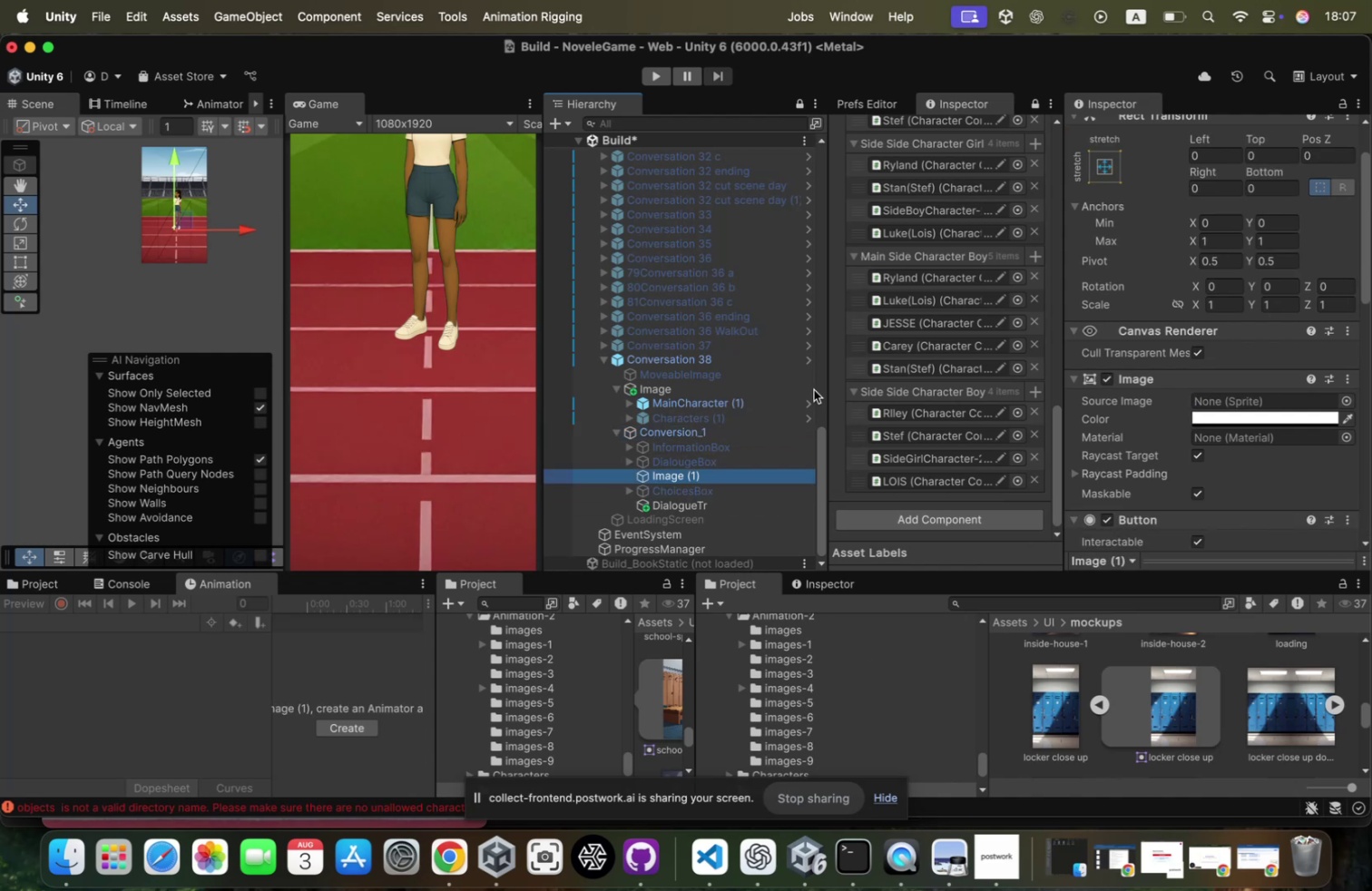 
key(ArrowUp)
 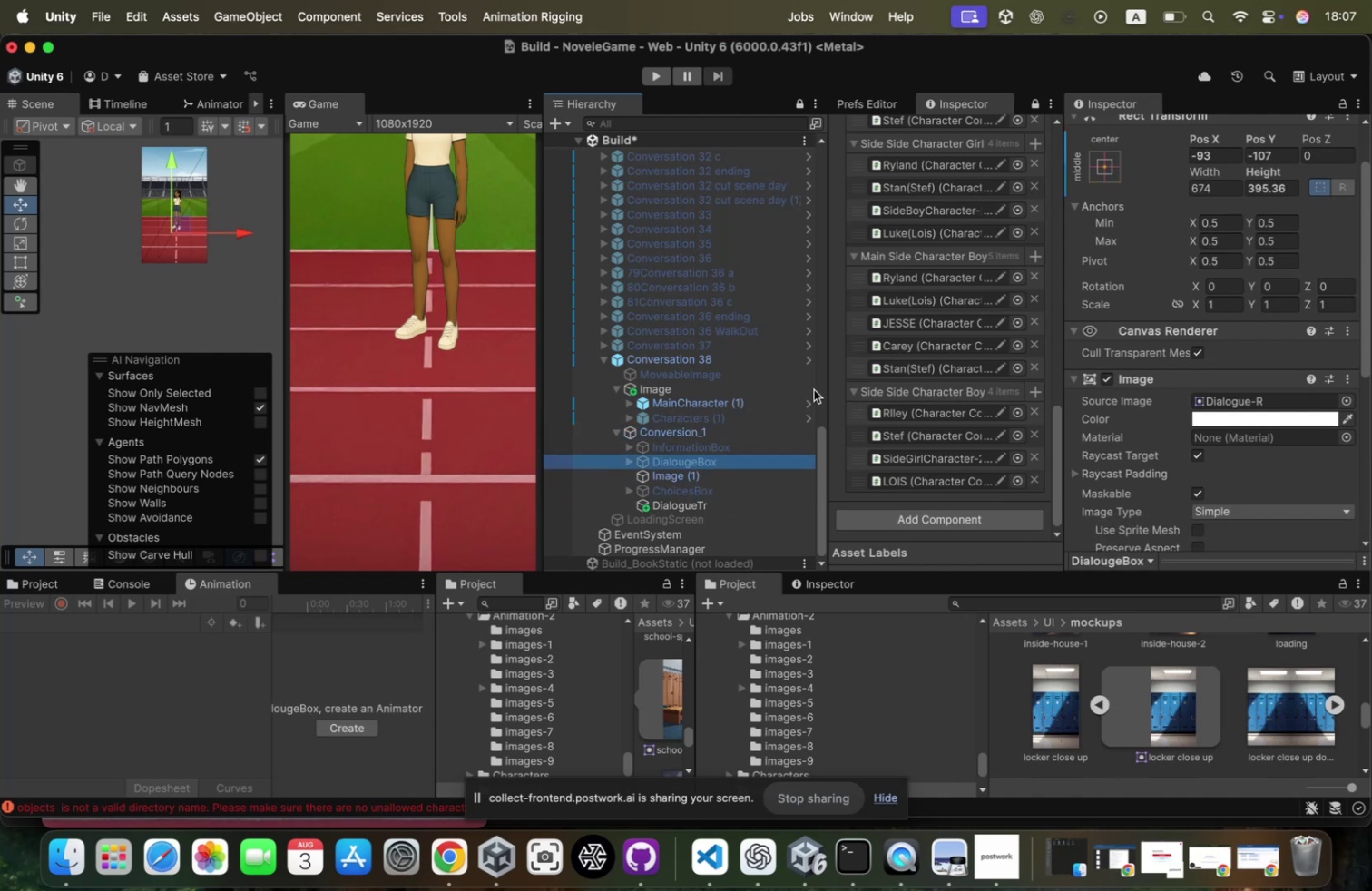 
key(ArrowUp)
 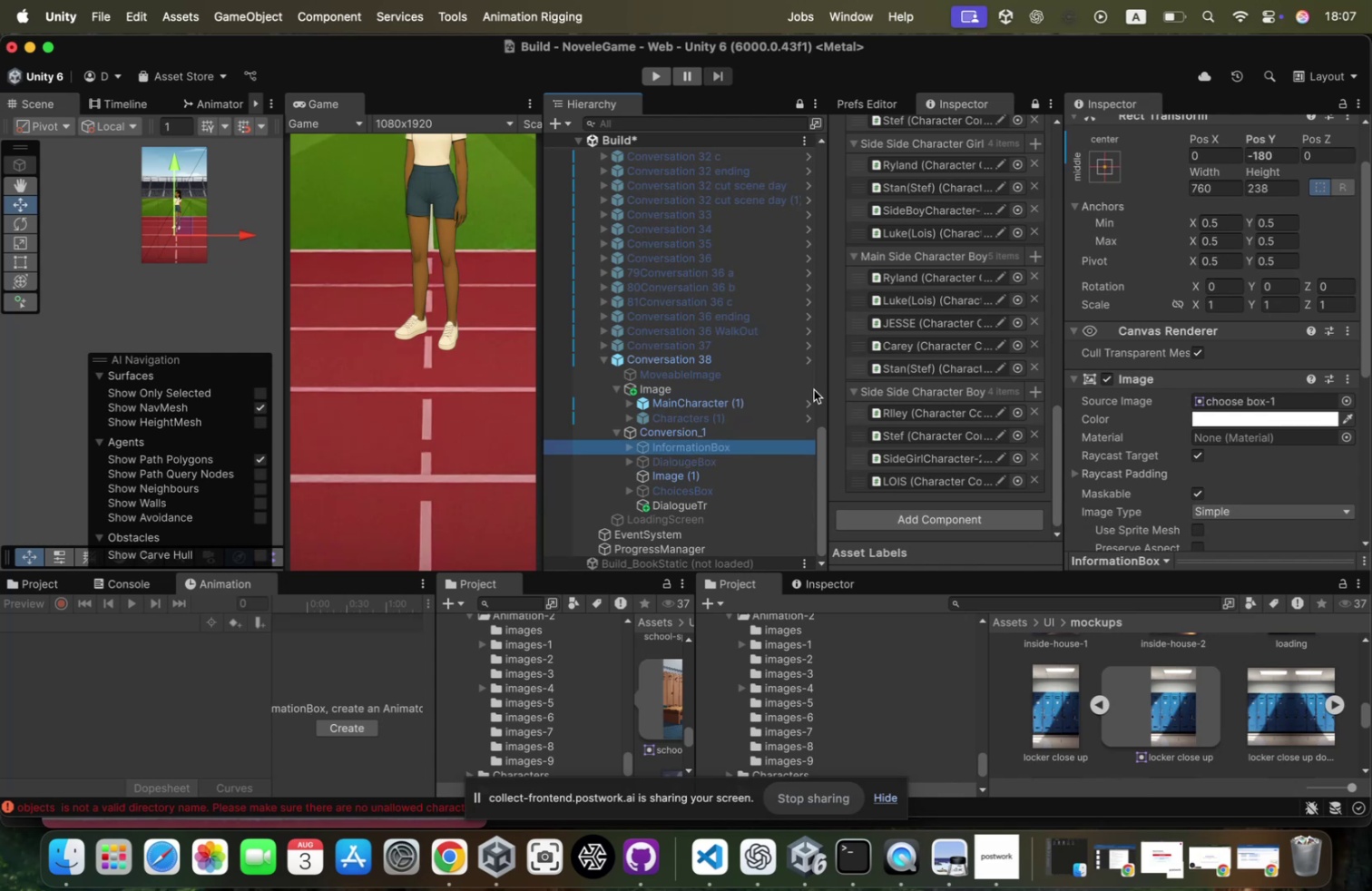 
key(ArrowUp)
 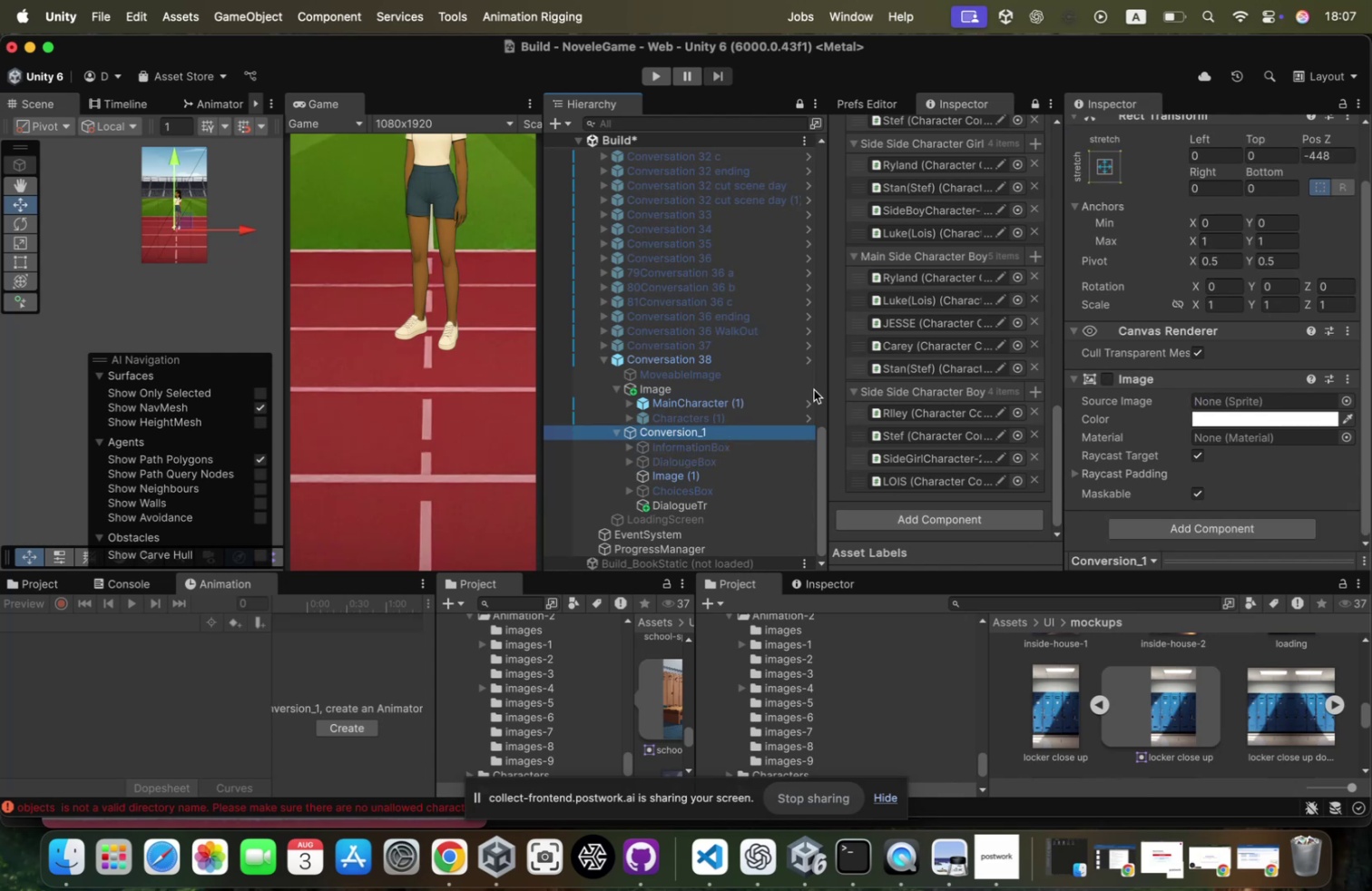 
key(ArrowLeft)
 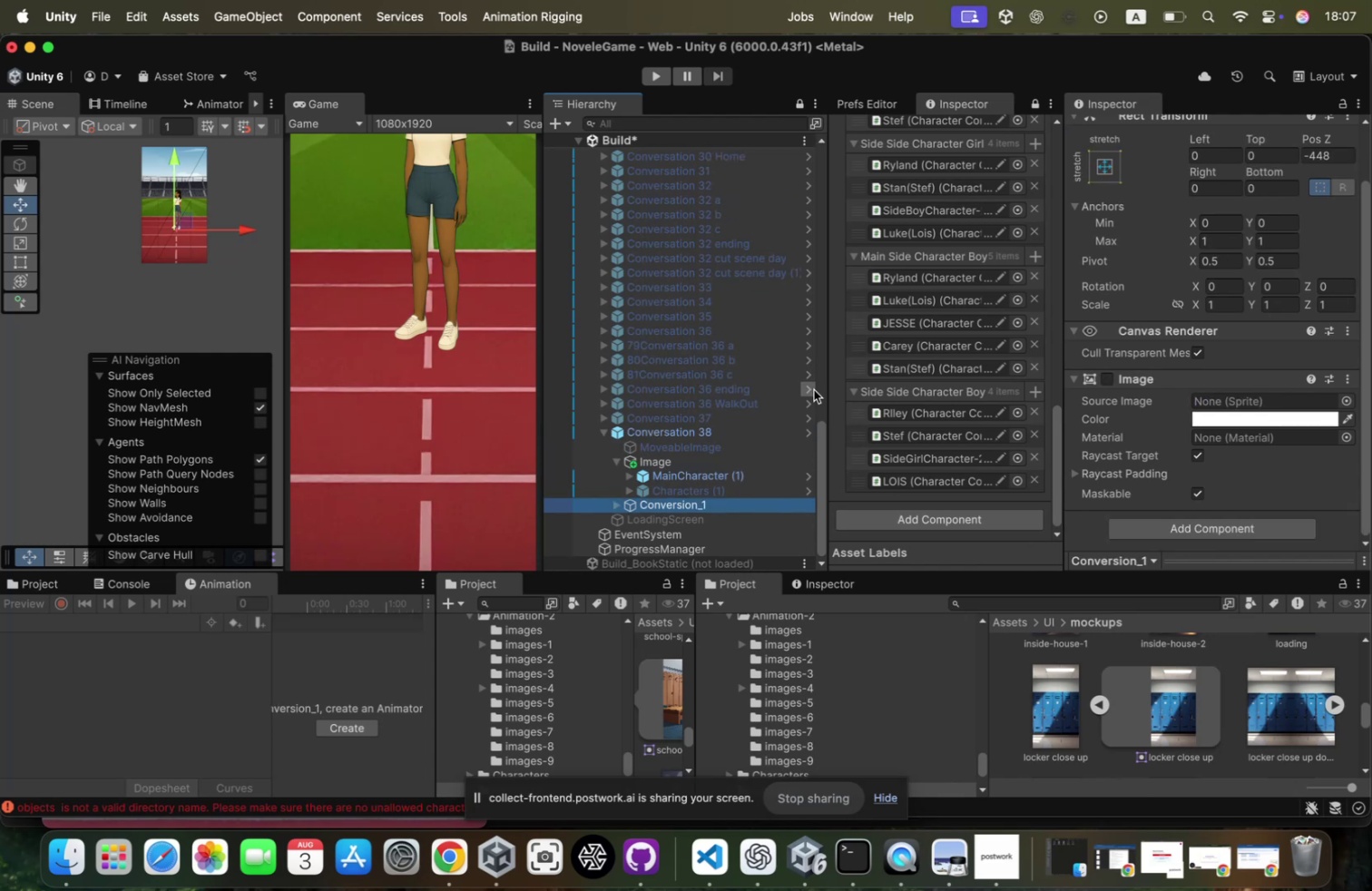 
key(ArrowUp)
 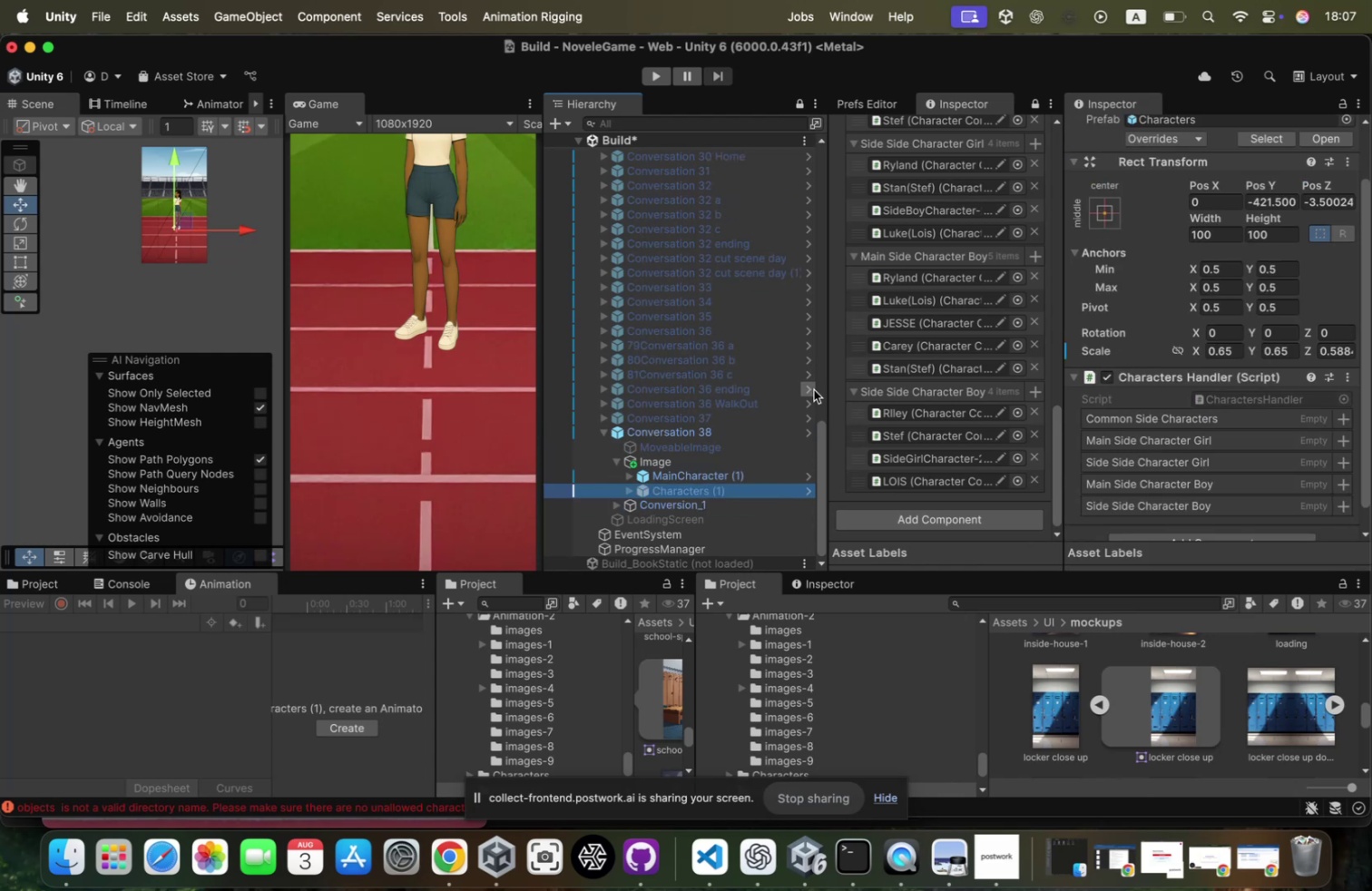 
key(ArrowUp)
 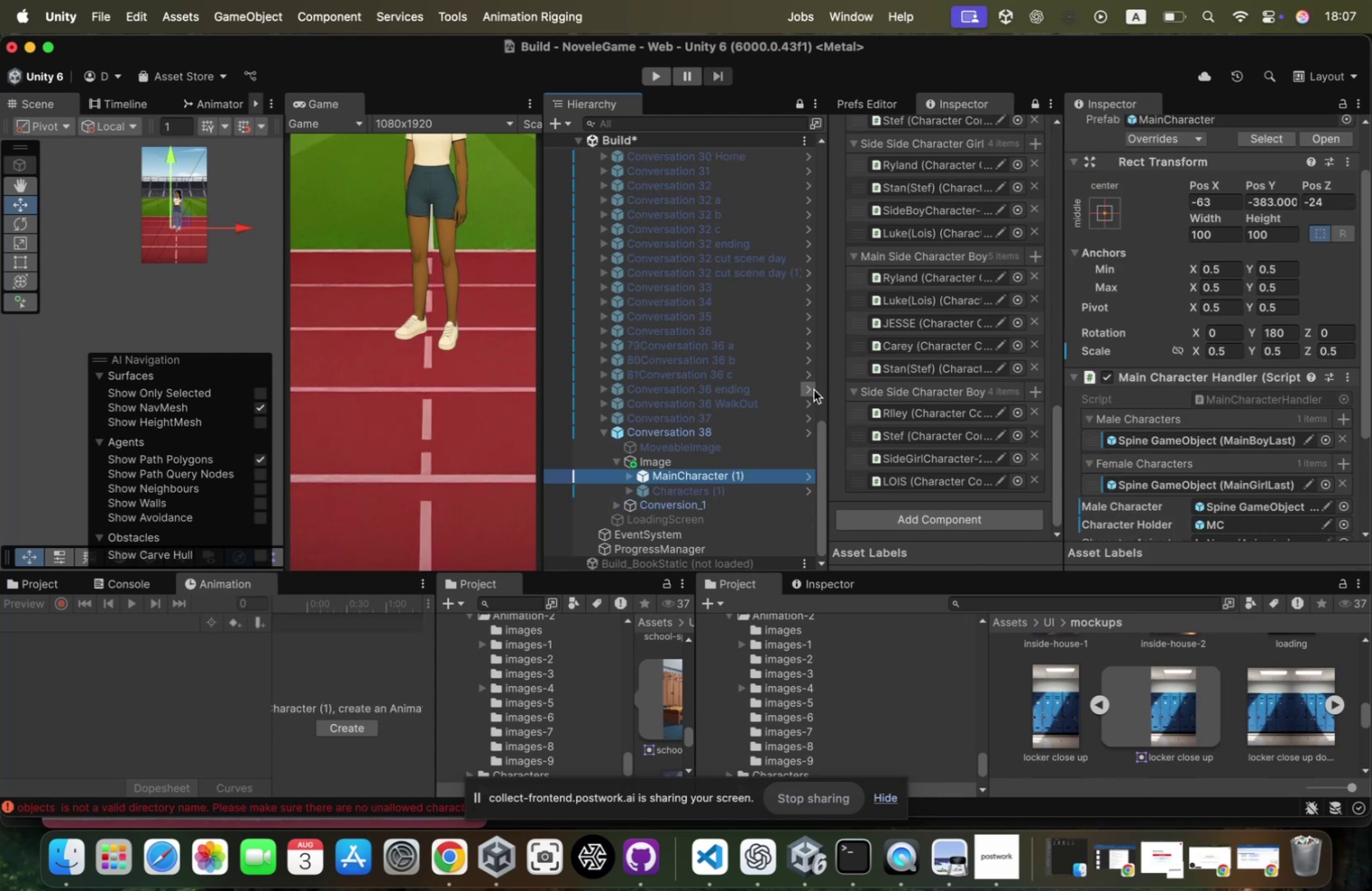 
key(ArrowDown)
 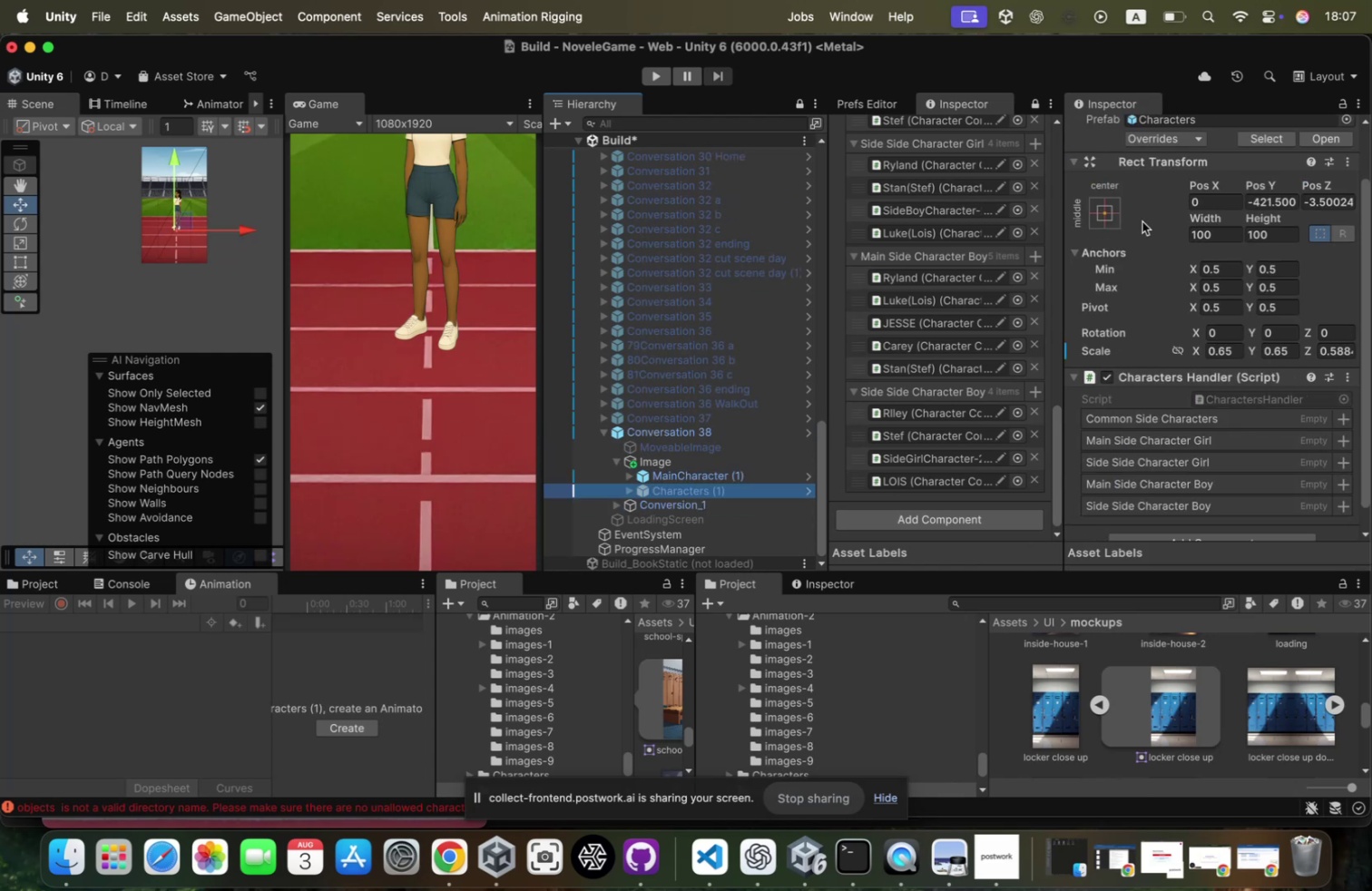 
scroll: coordinate [1142, 189], scroll_direction: up, amount: 100.0
 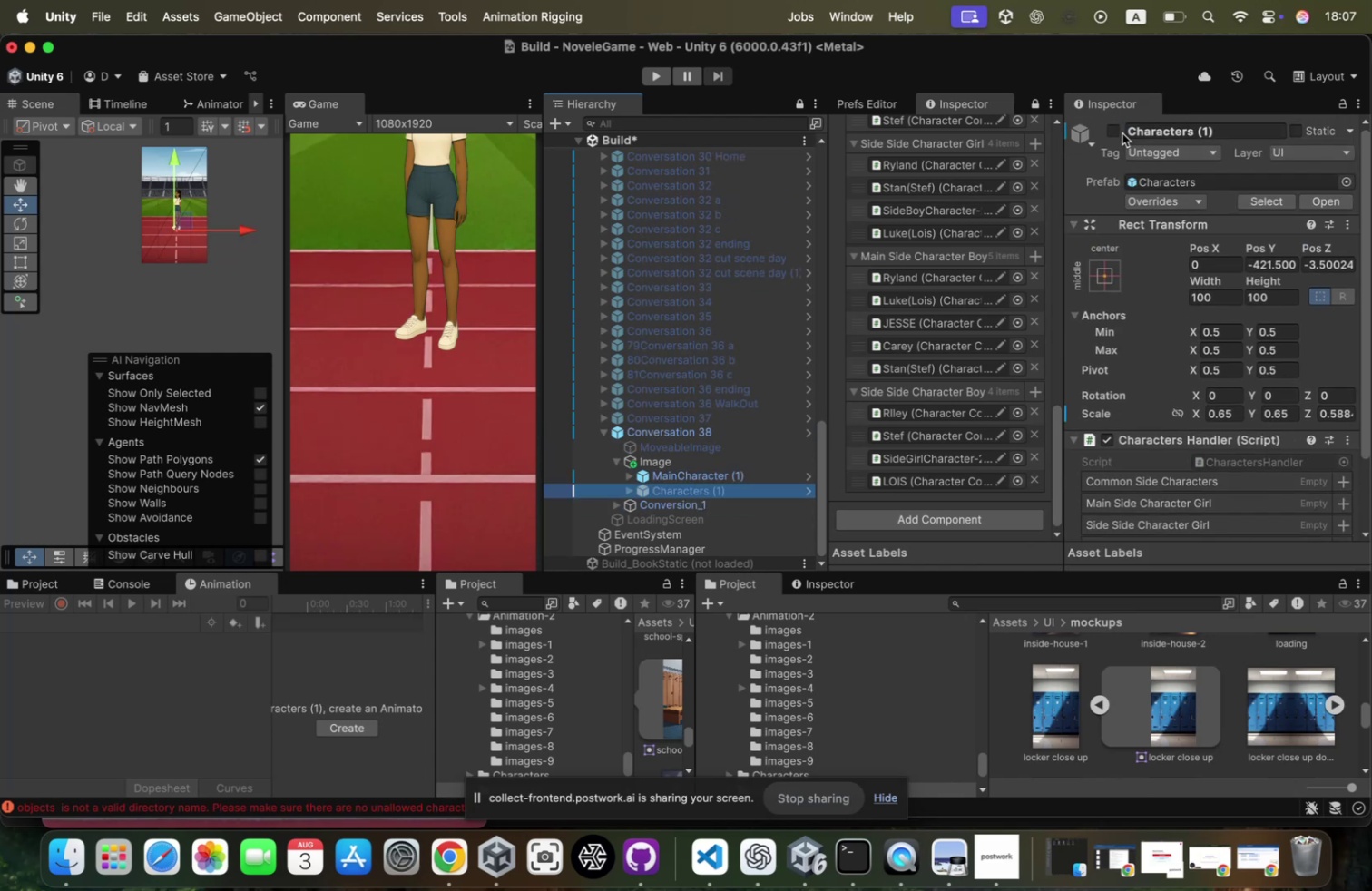 
left_click([1122, 133])
 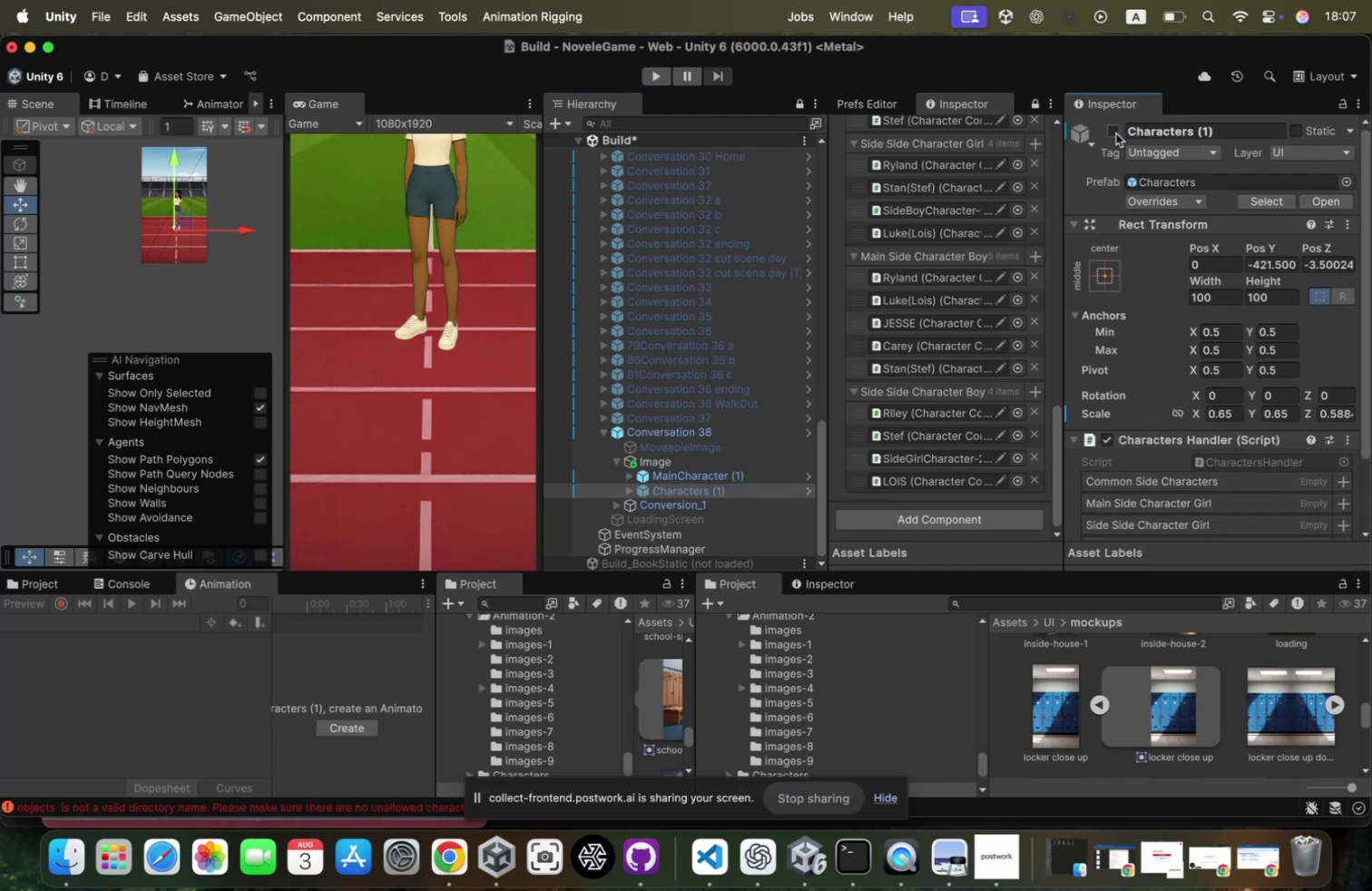 
left_click([1116, 133])
 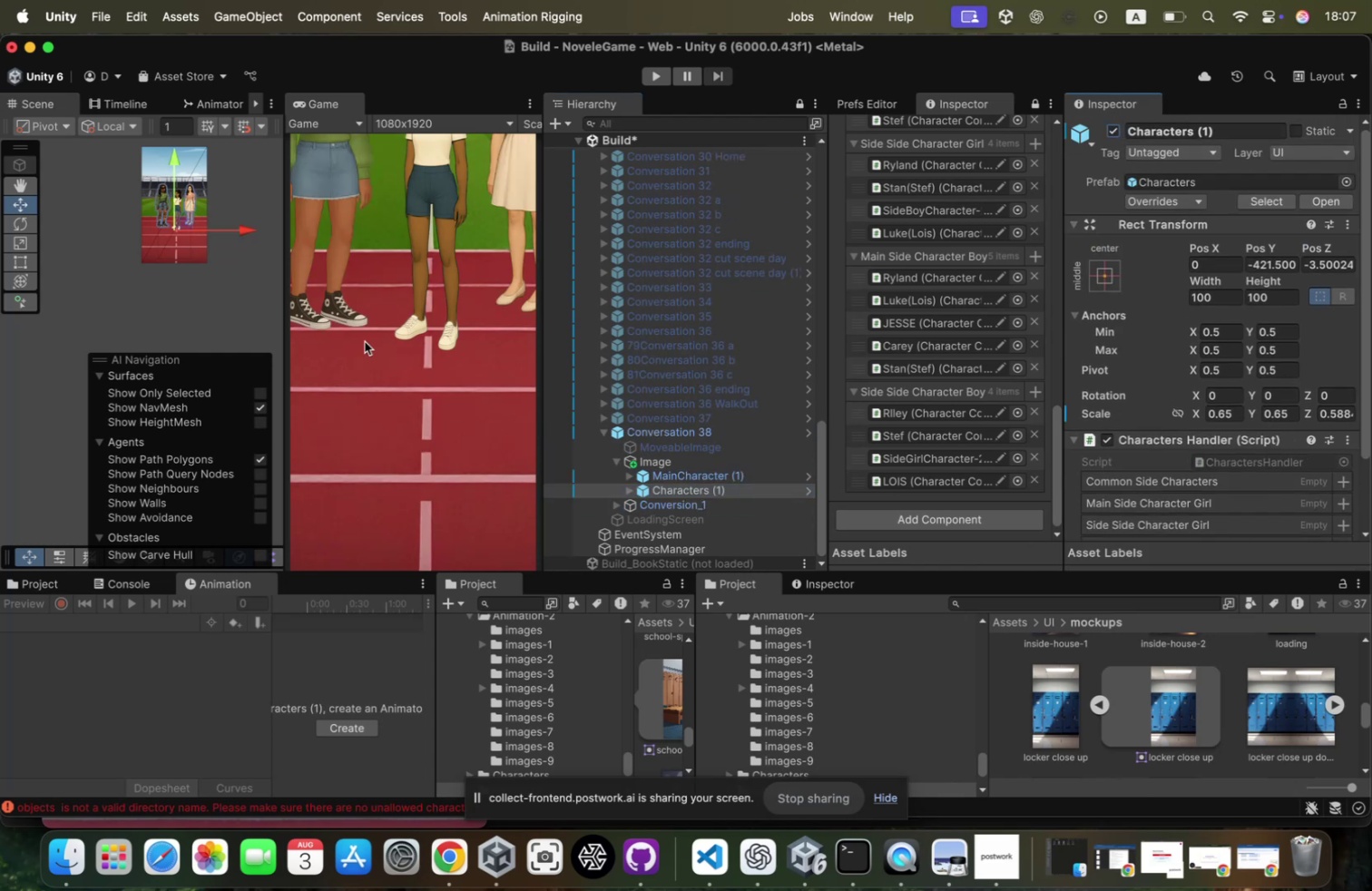 
key(Meta+CommandLeft)
 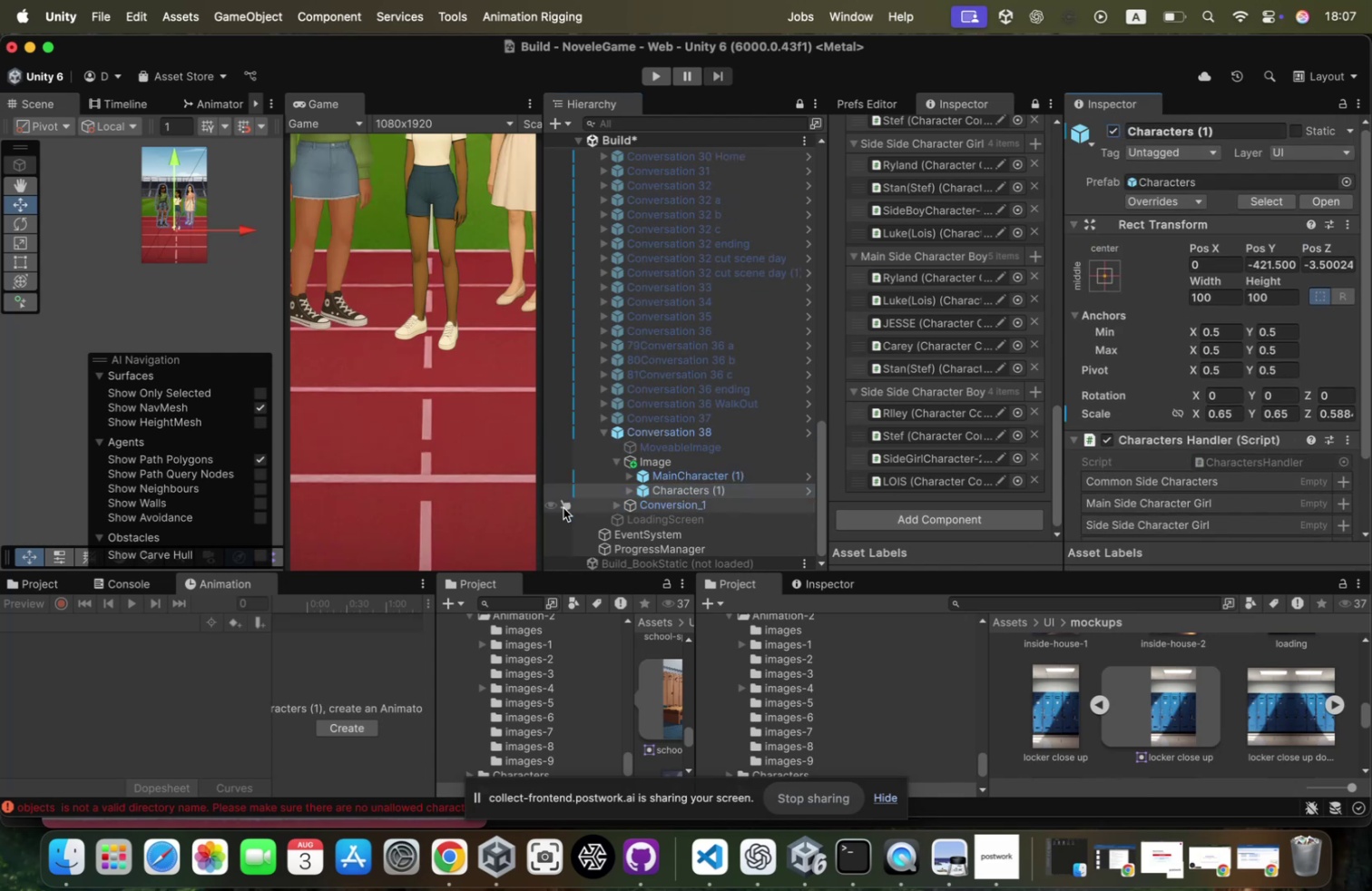 
key(Meta+Tab)
 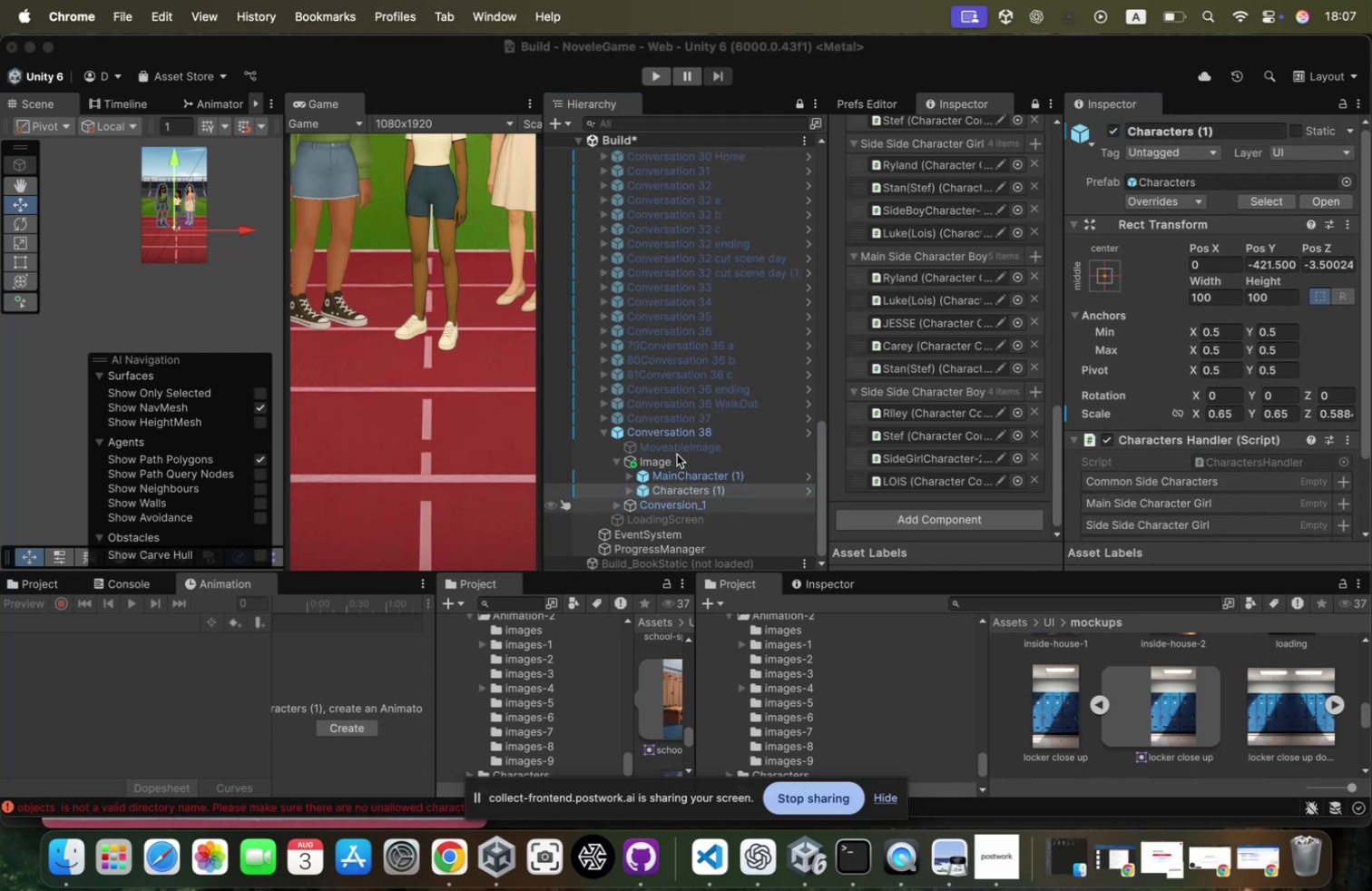 
key(Meta+CommandLeft)
 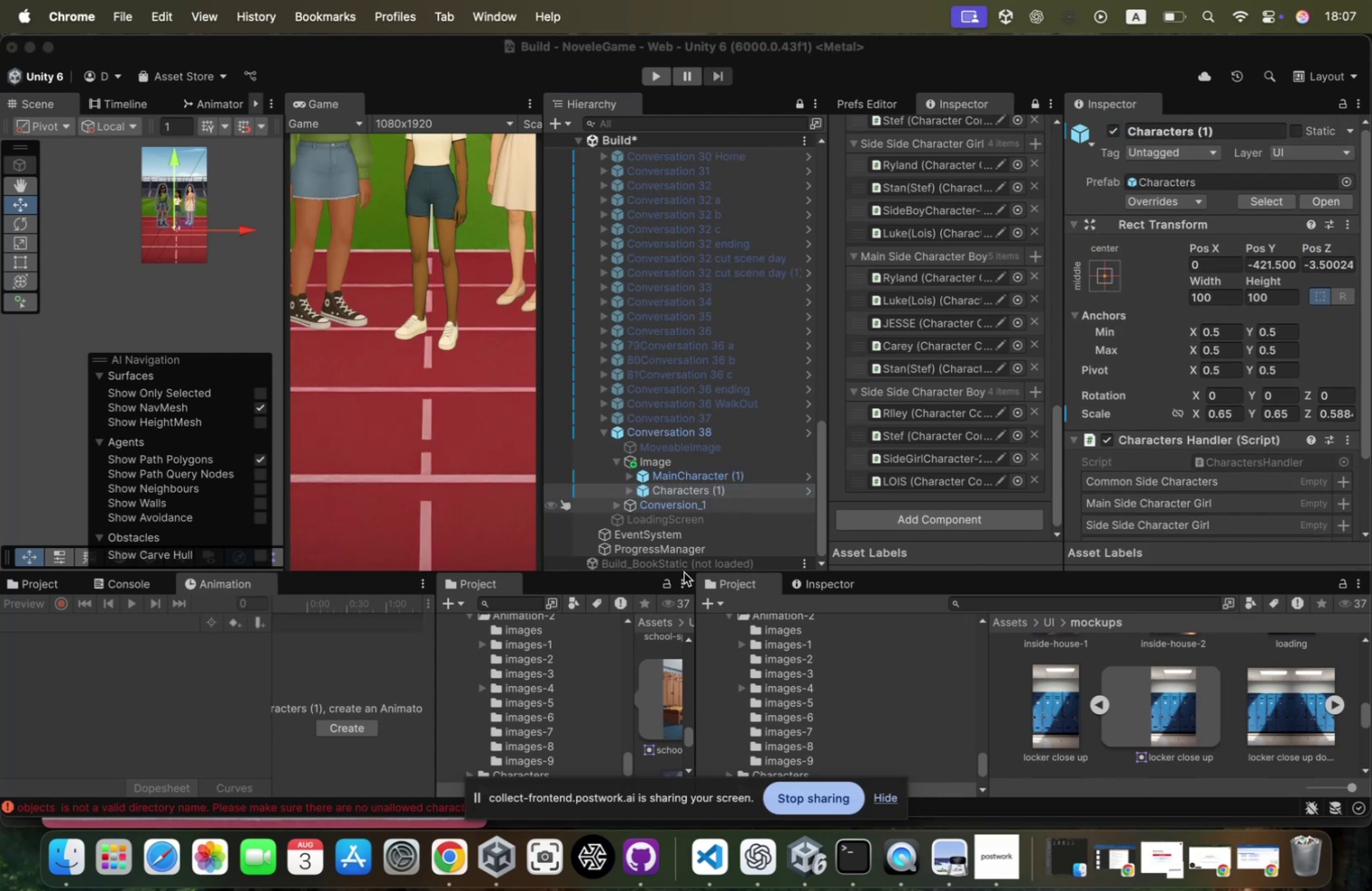 
hold_key(key=Tab, duration=0.43)
 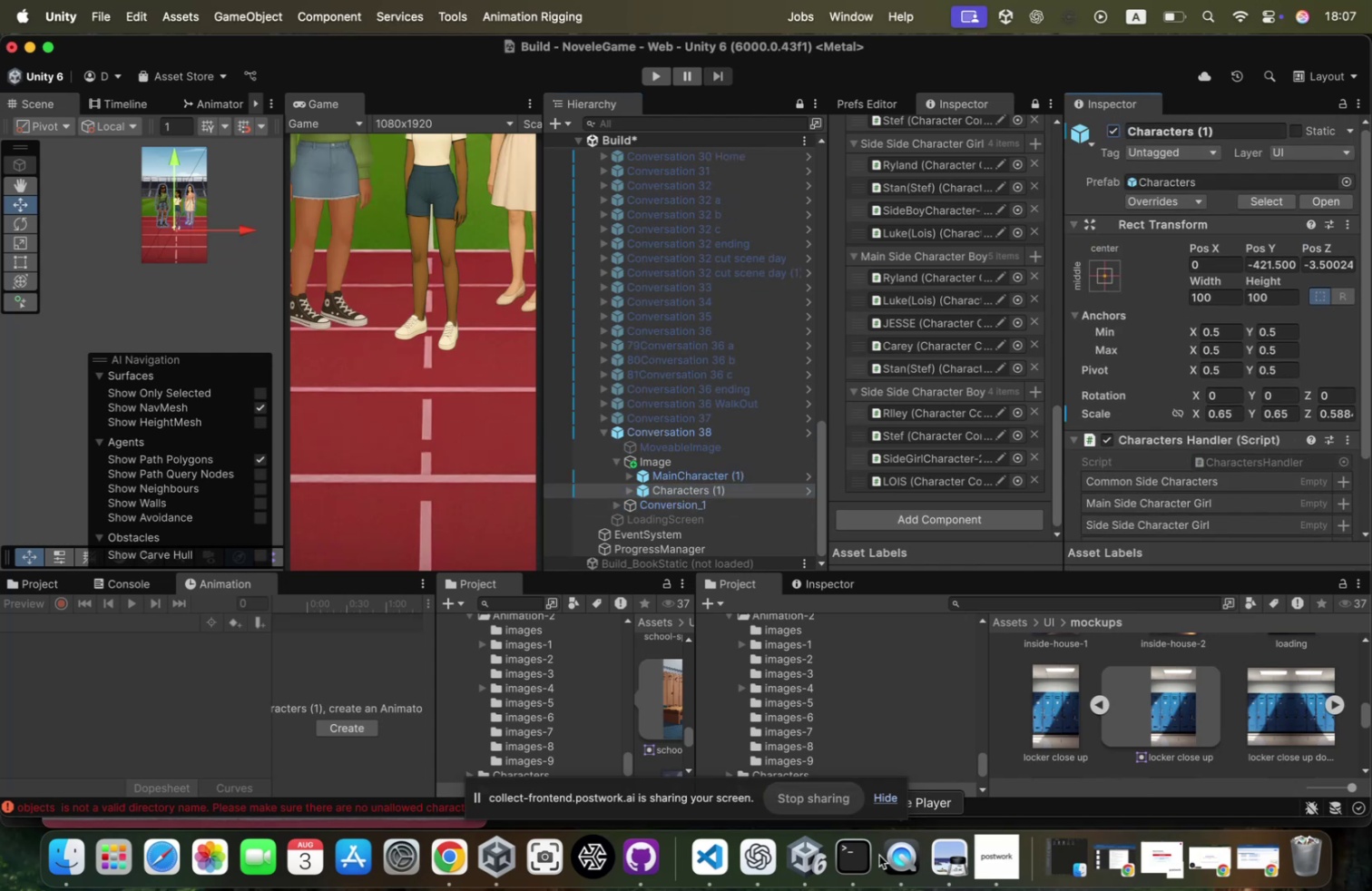 
left_click([879, 854])
 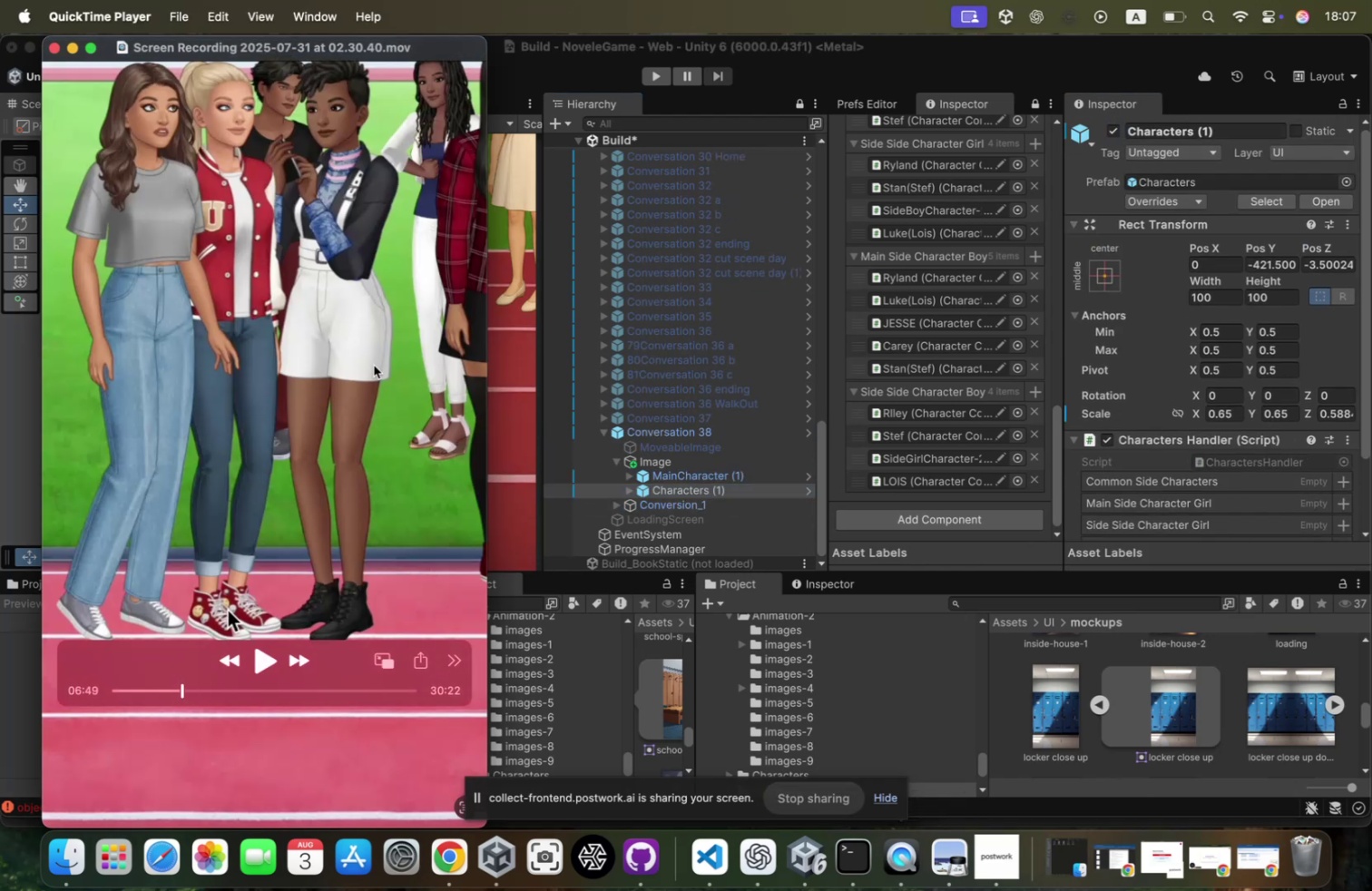 
left_click([332, 365])
 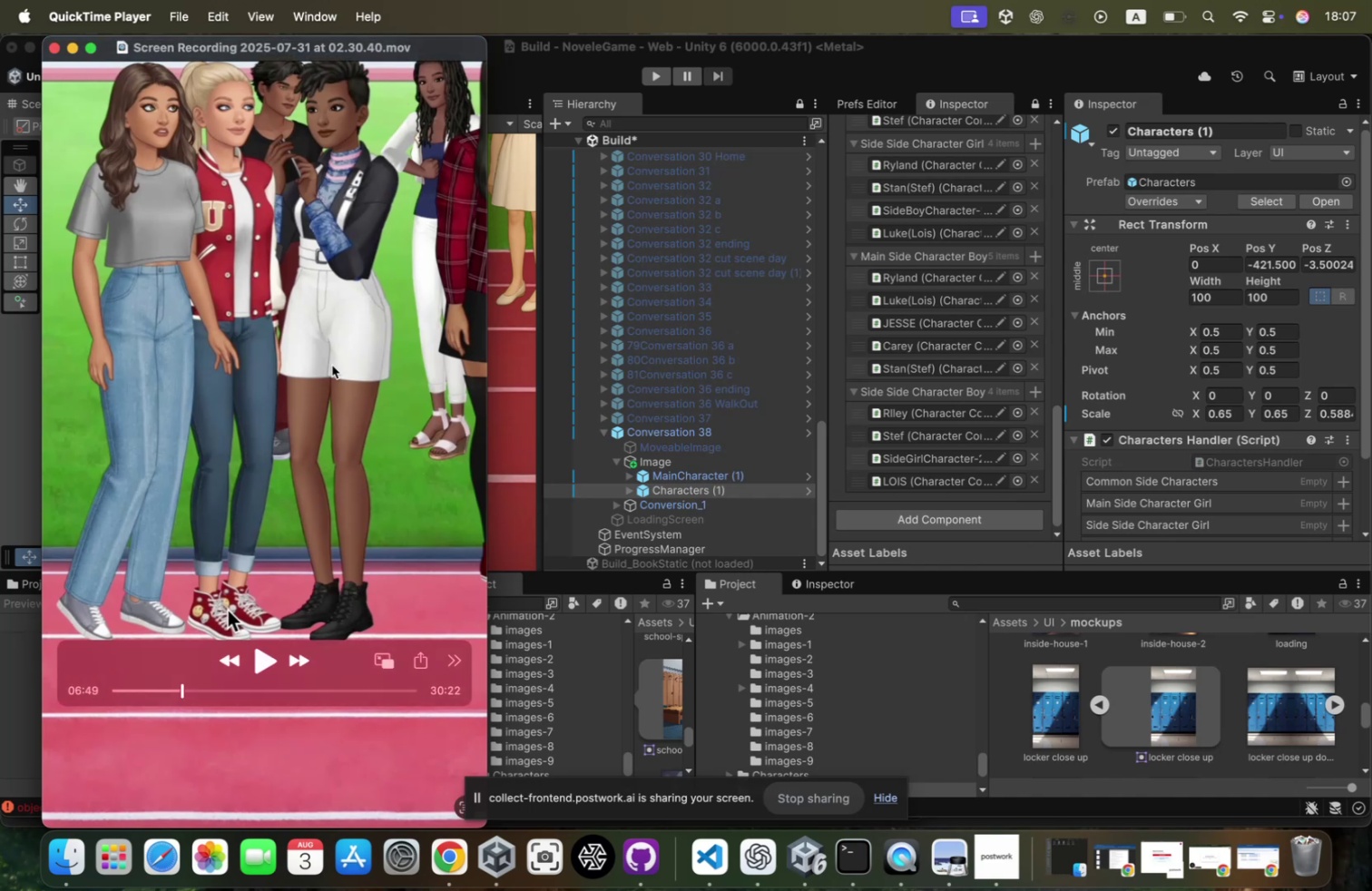 
left_click([332, 365])
 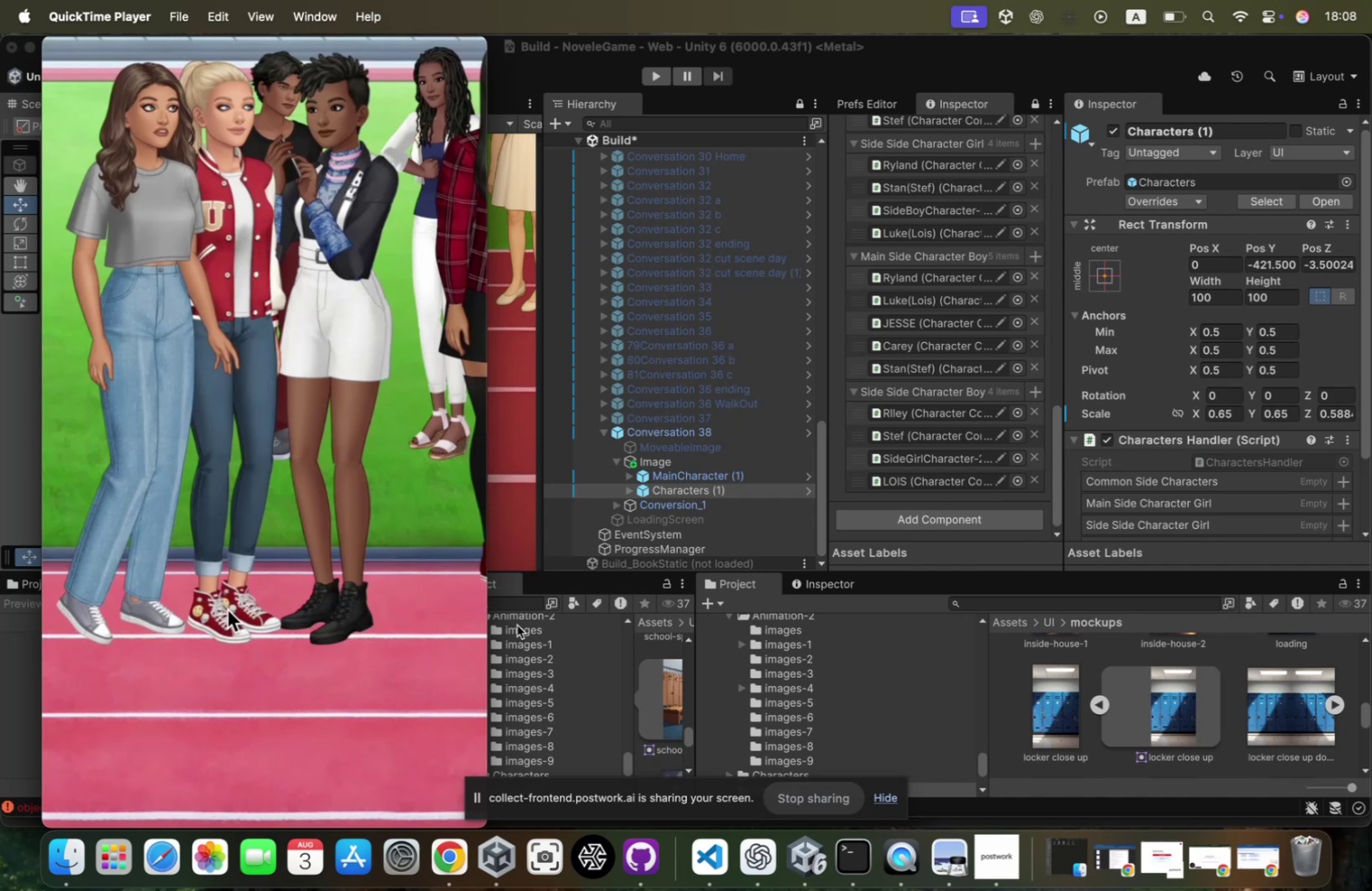 
wait(42.75)
 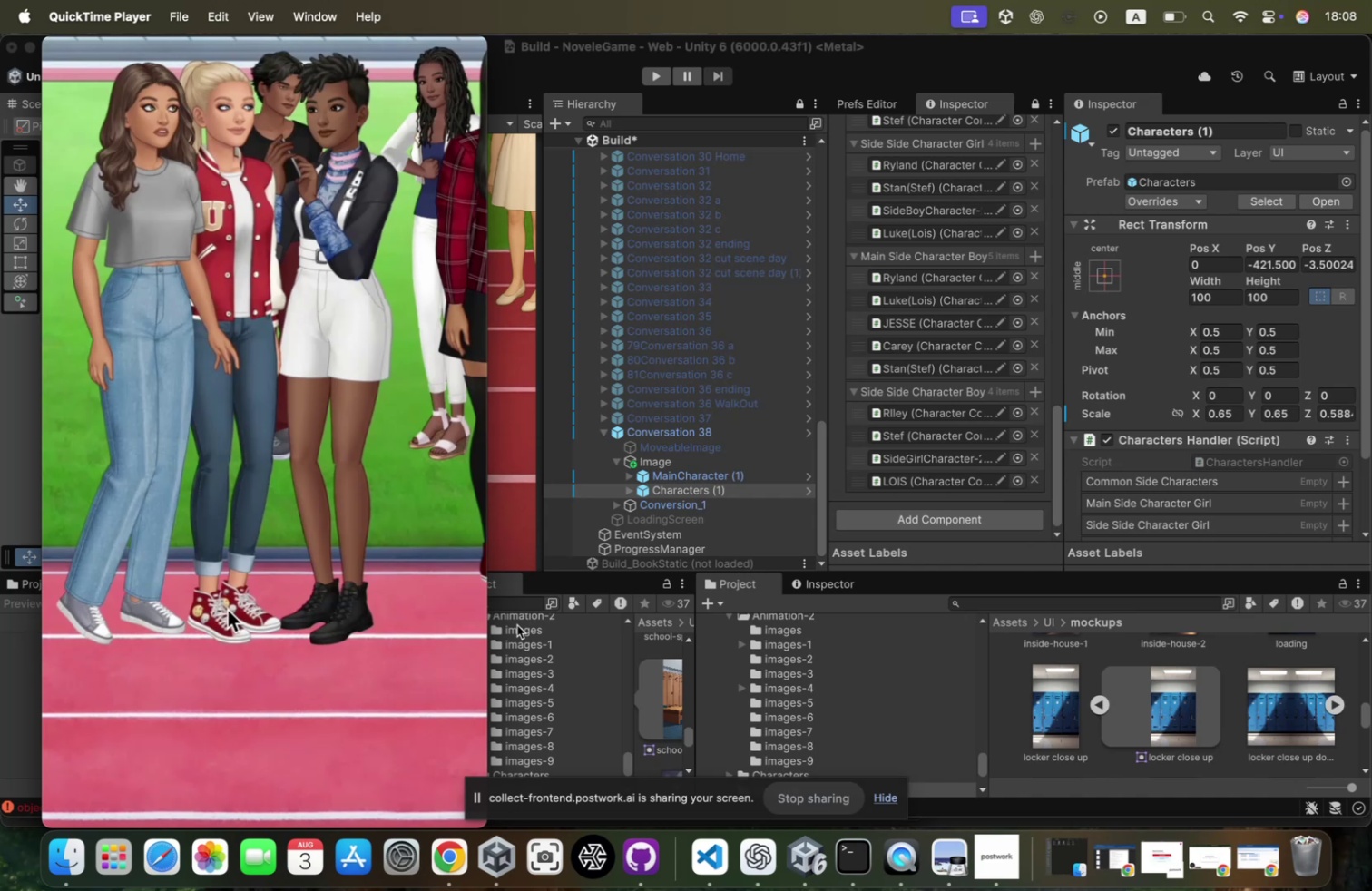 
left_click([687, 420])
 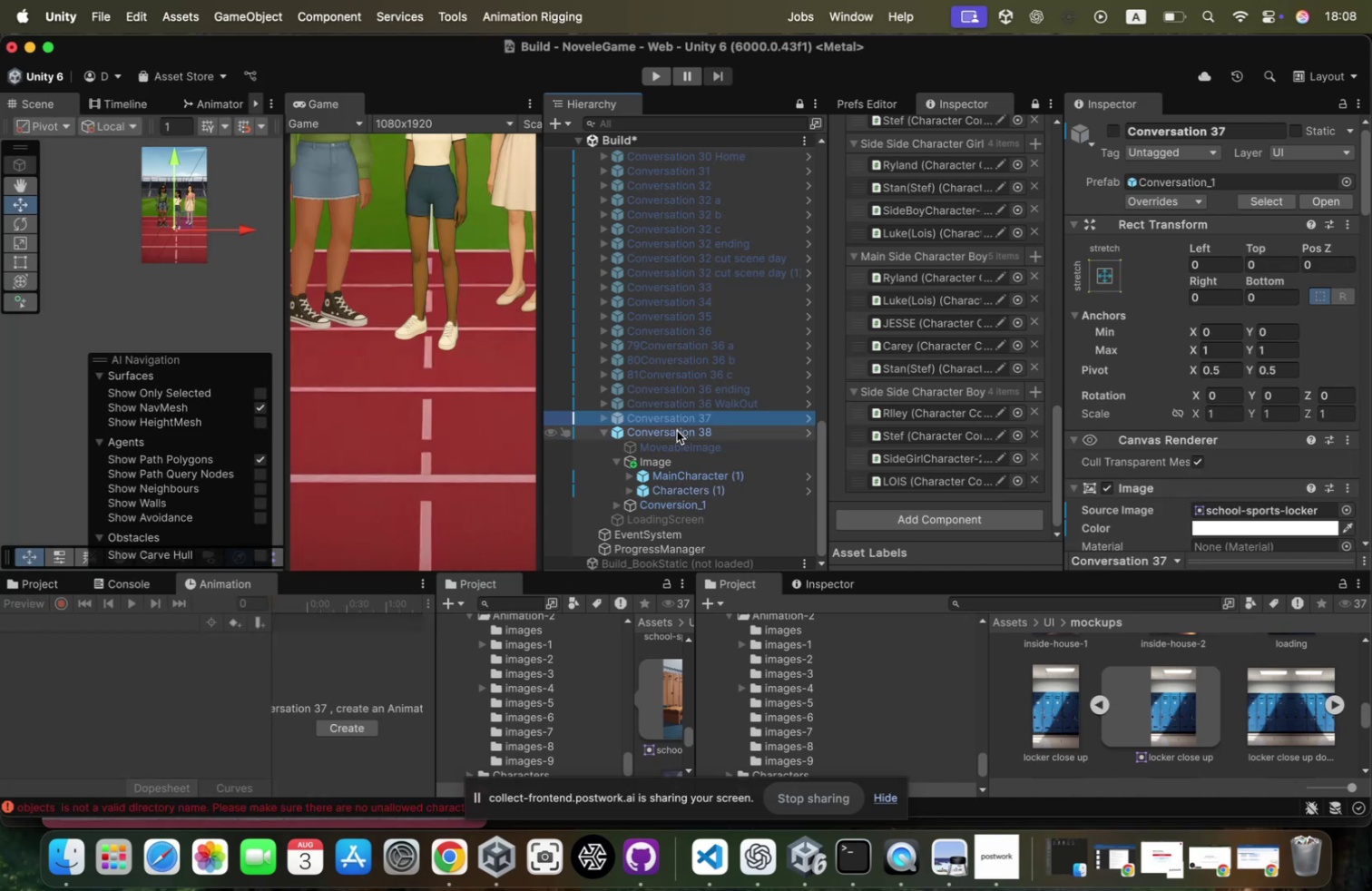 
left_click([677, 430])
 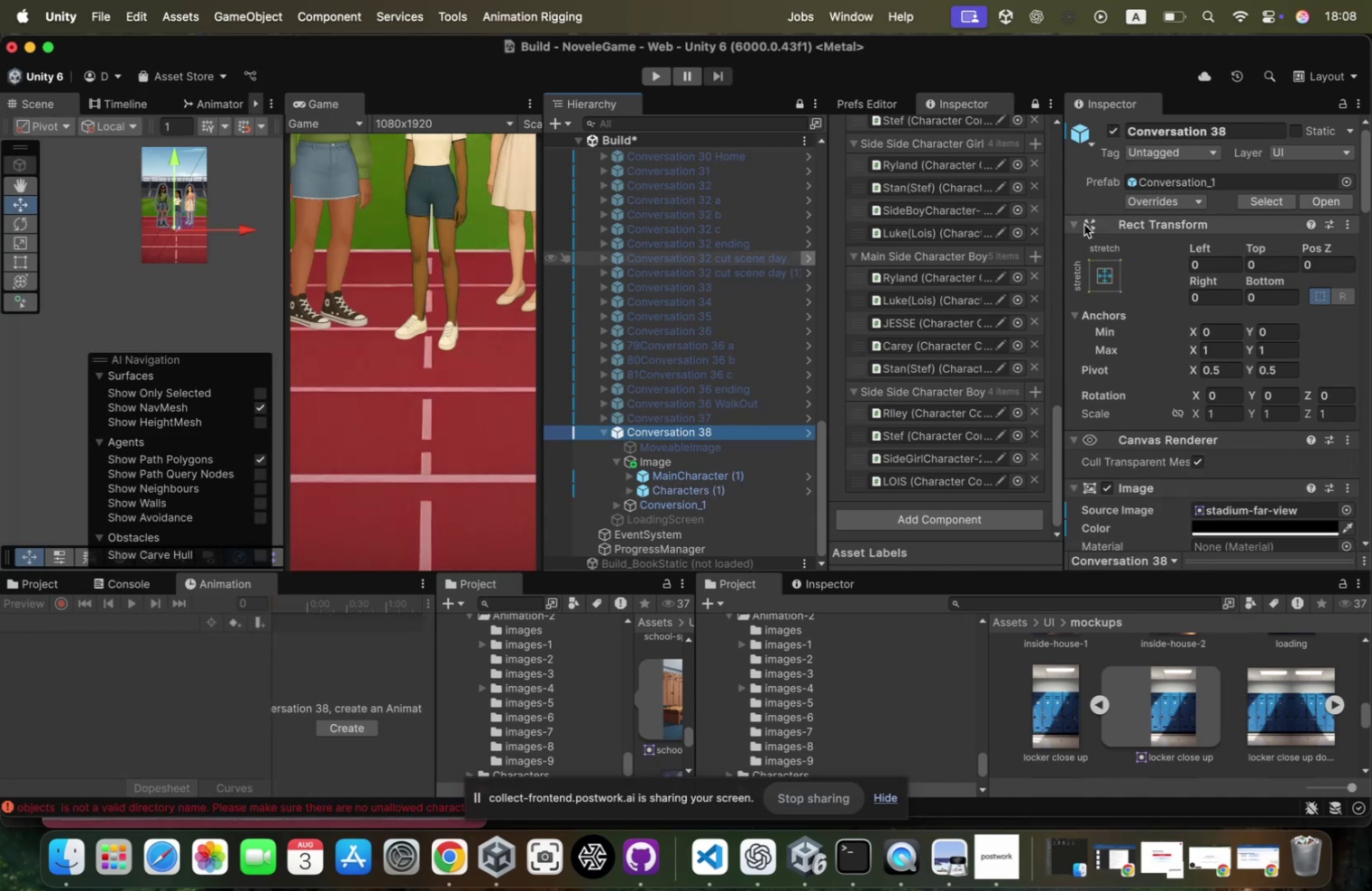 
scroll: coordinate [1194, 348], scroll_direction: down, amount: 218.0
 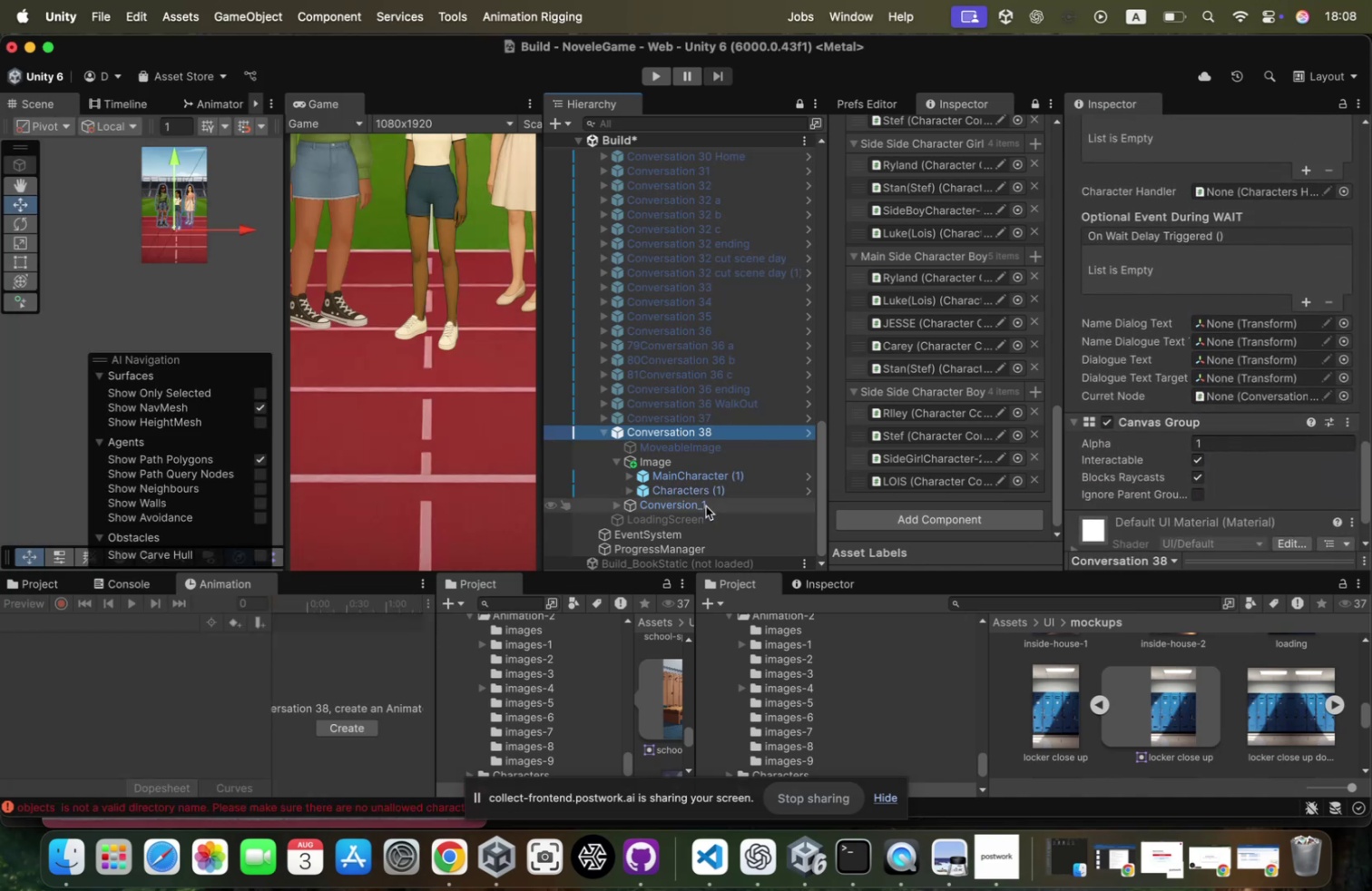 
left_click([707, 503])
 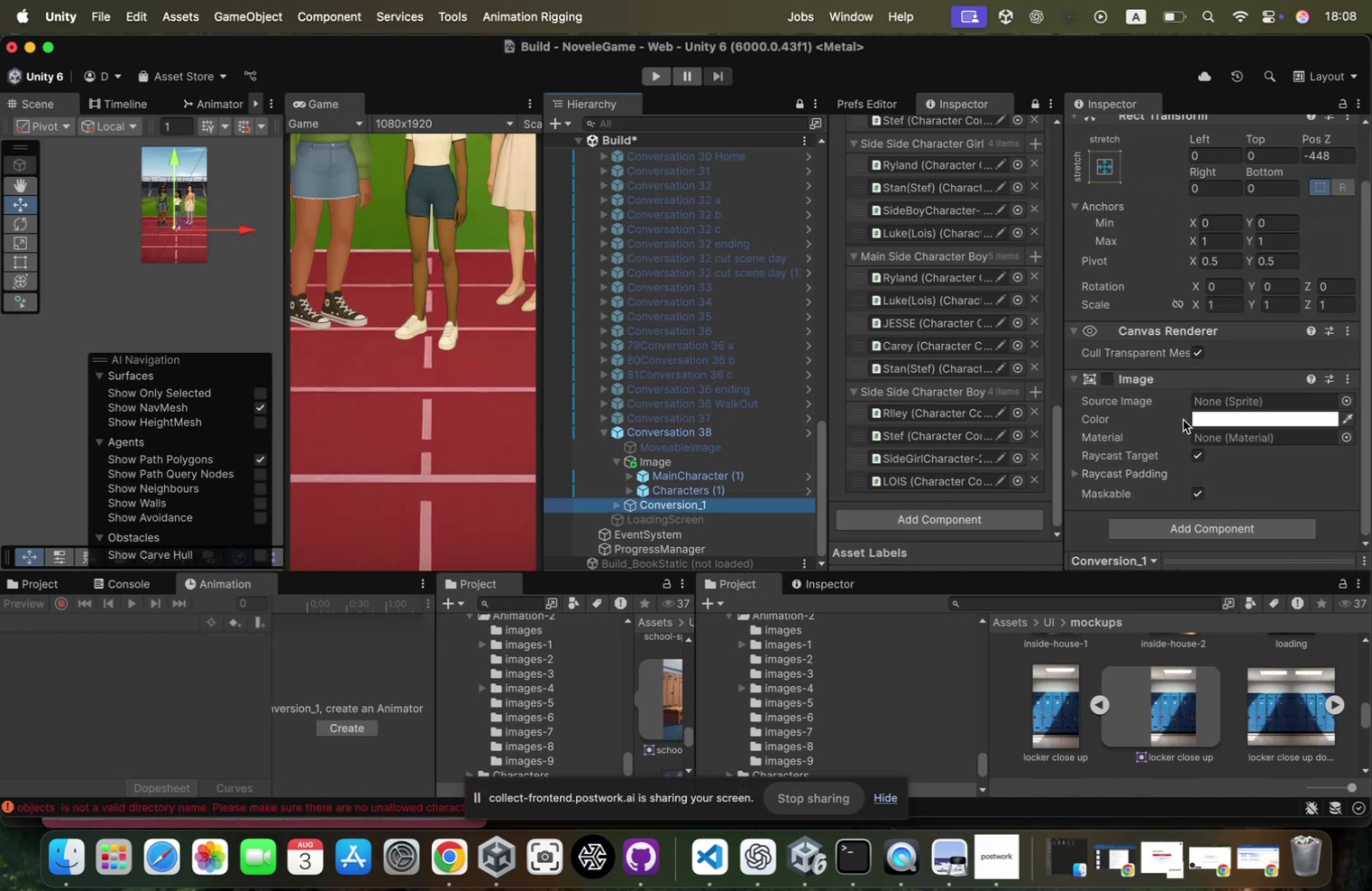 
scroll: coordinate [1183, 419], scroll_direction: down, amount: 22.0
 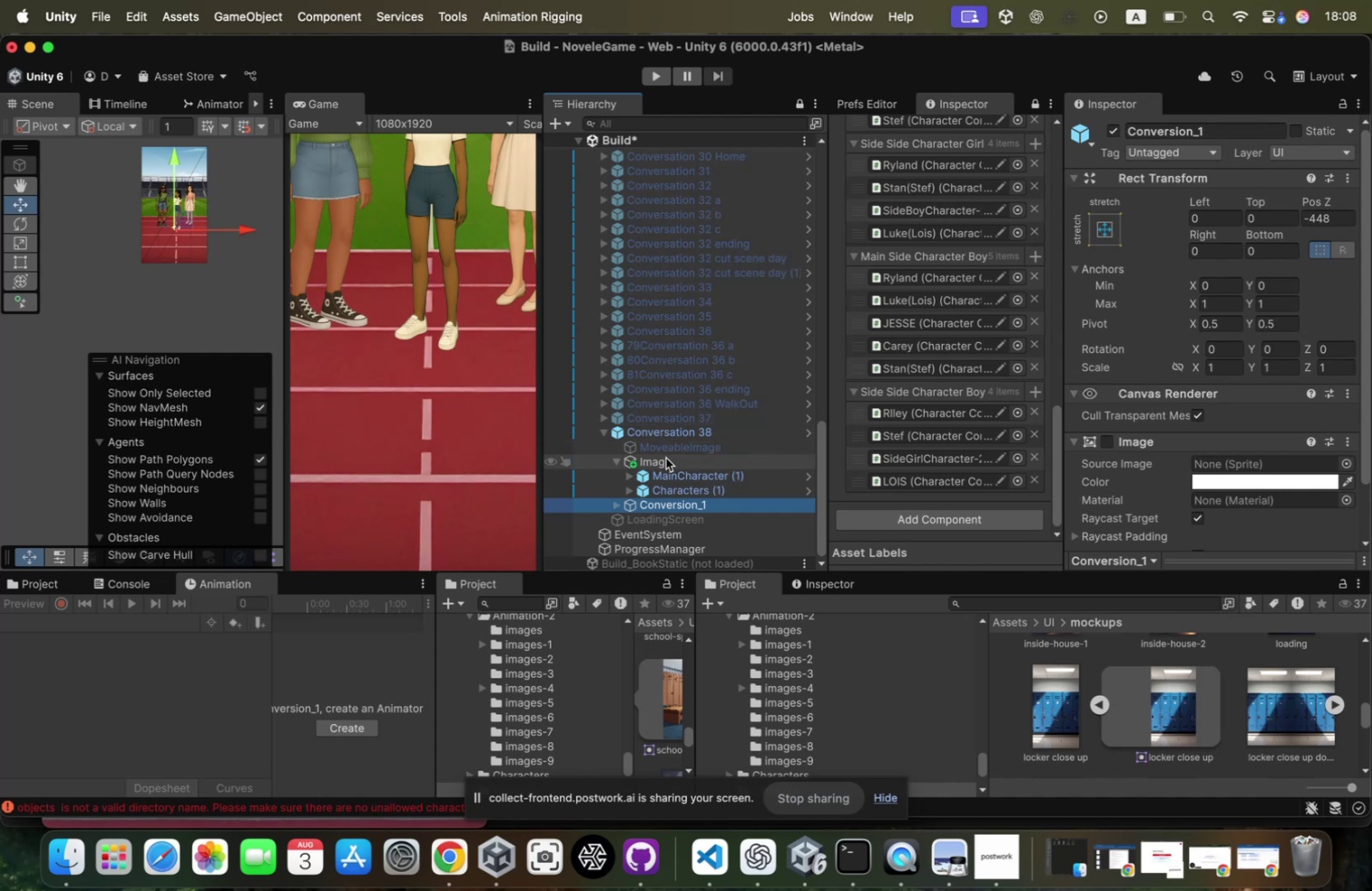 
left_click([667, 459])
 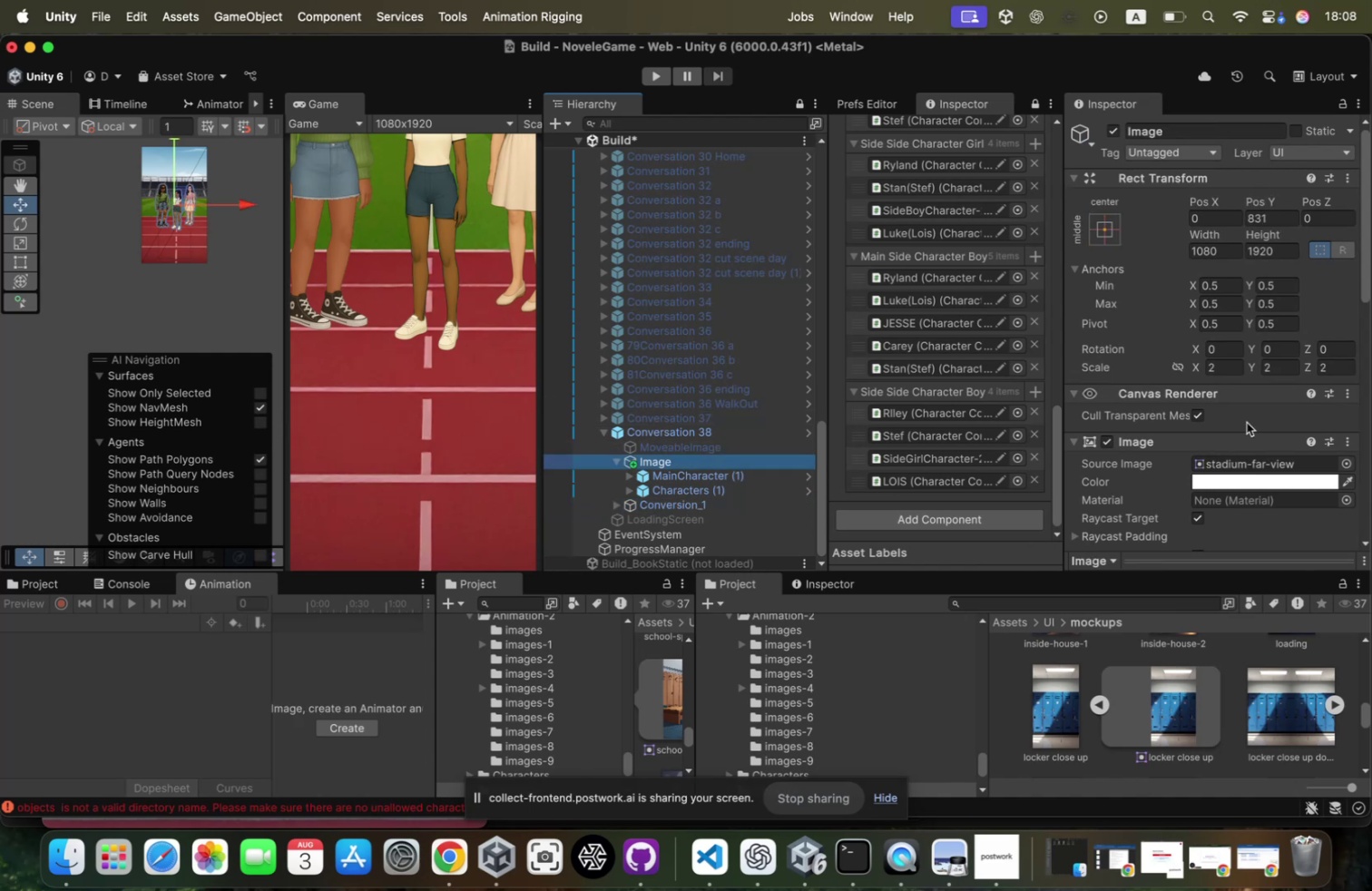 
scroll: coordinate [1247, 422], scroll_direction: down, amount: 39.0
 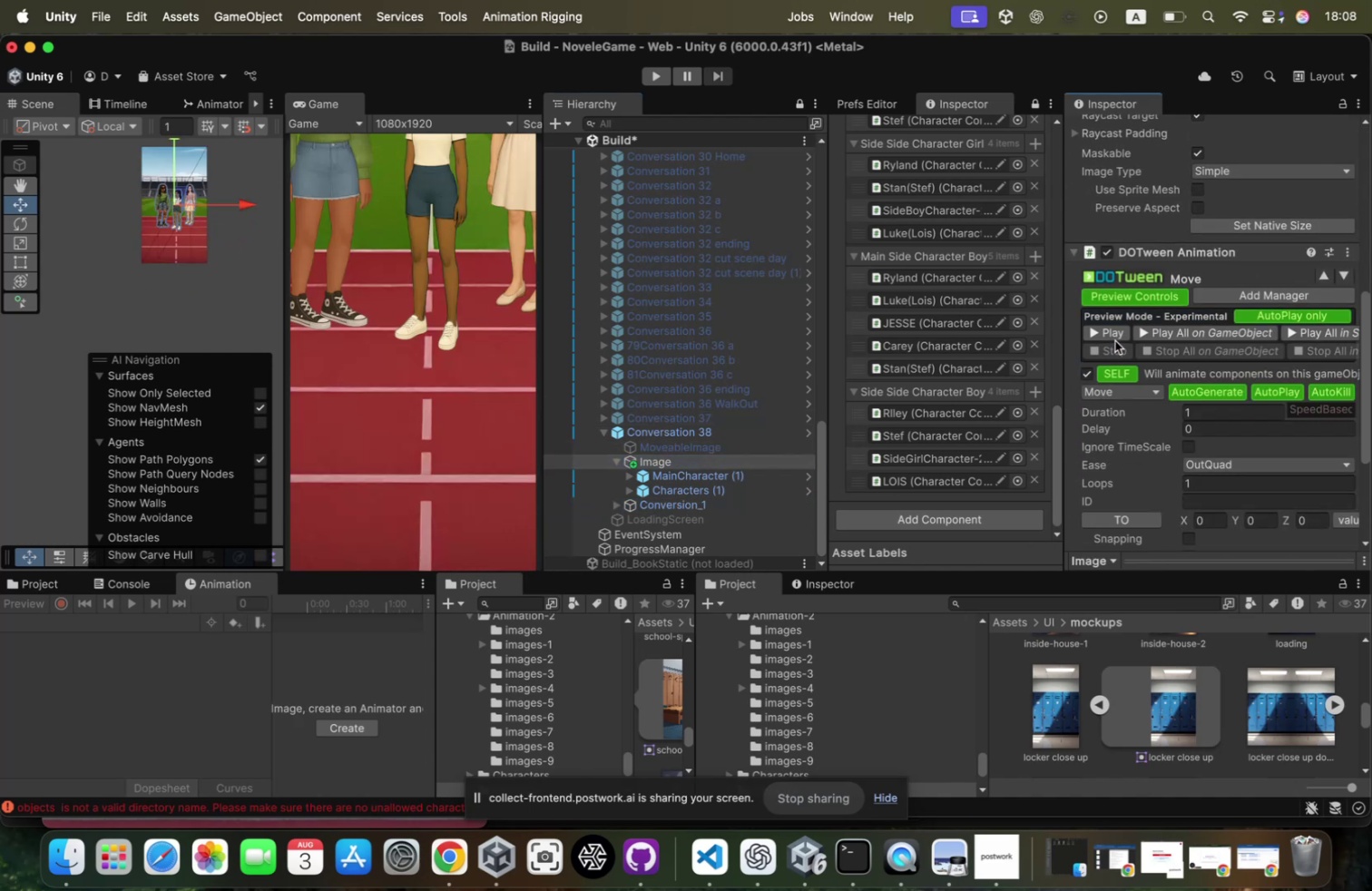 
left_click([1115, 340])
 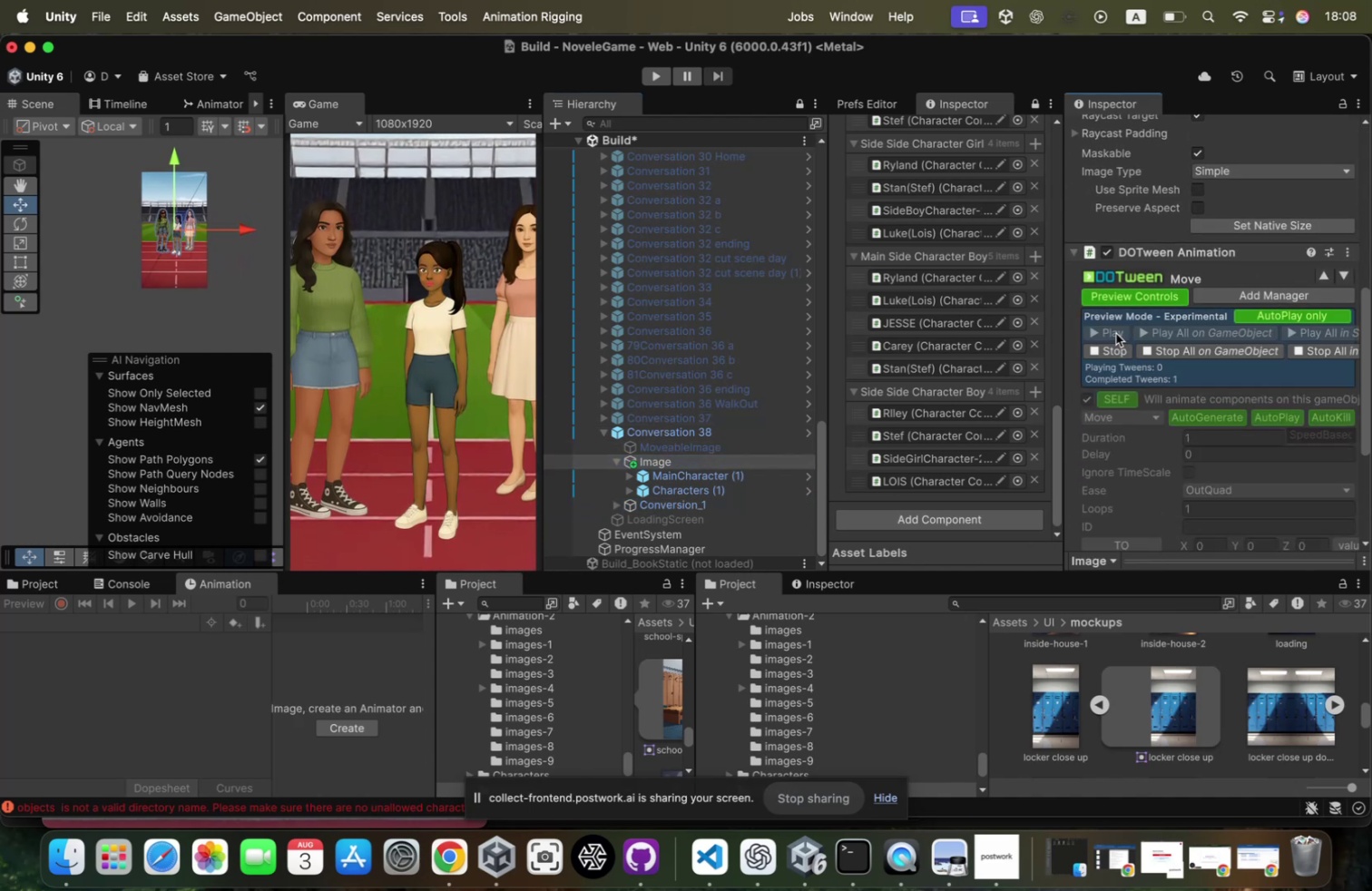 
left_click([1102, 353])
 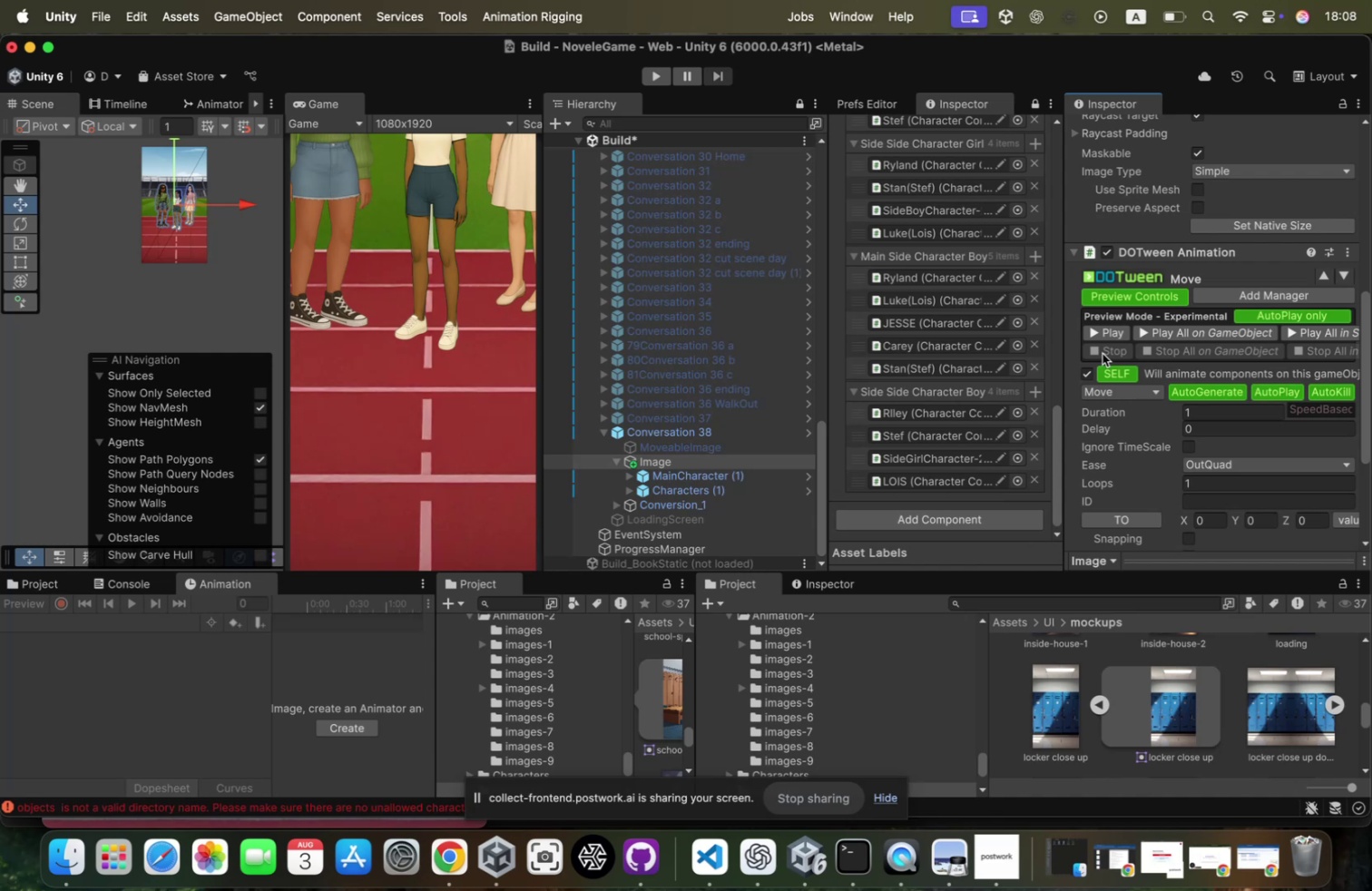 
wait(33.47)
 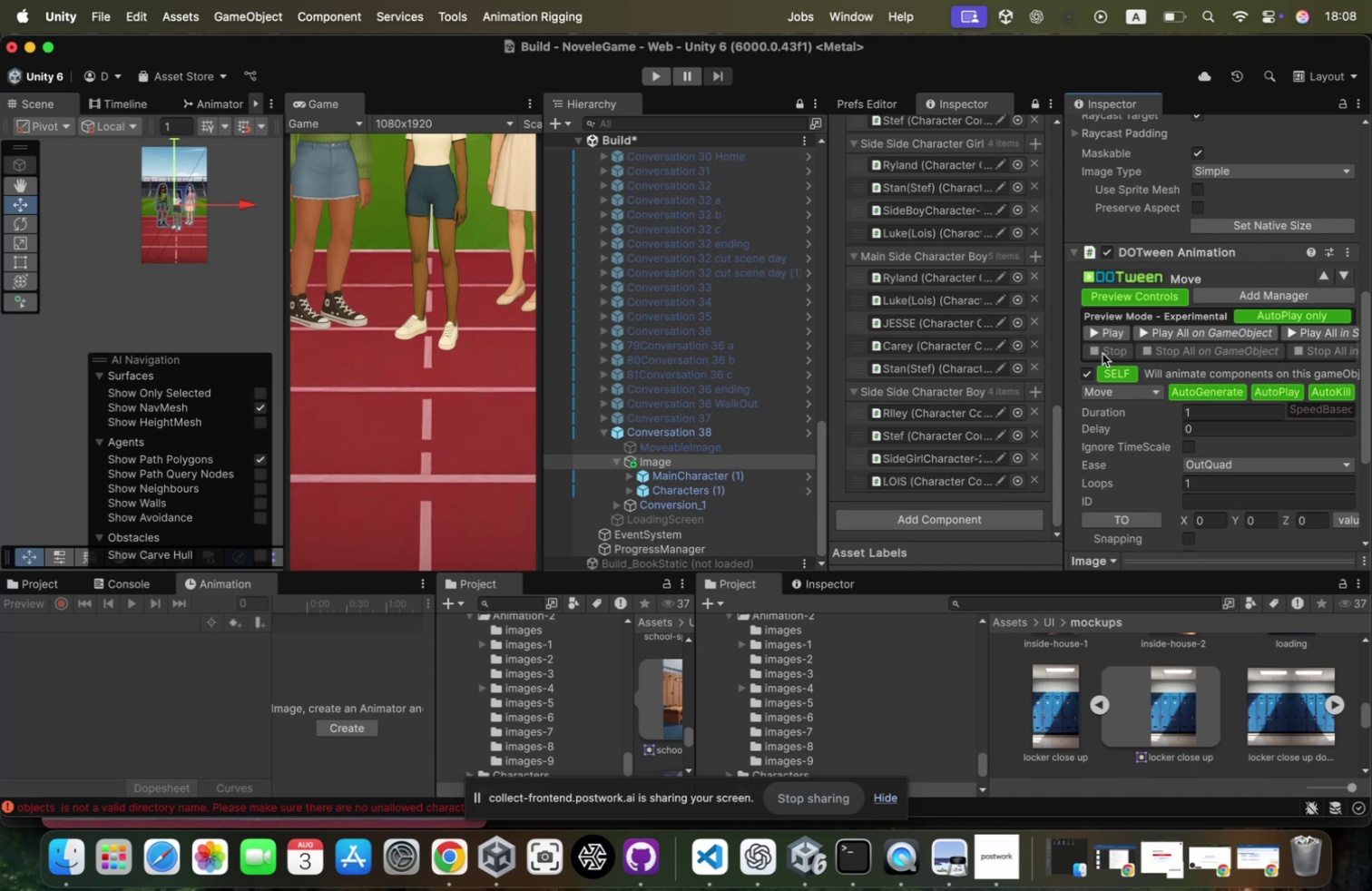 
right_click([455, 849])
 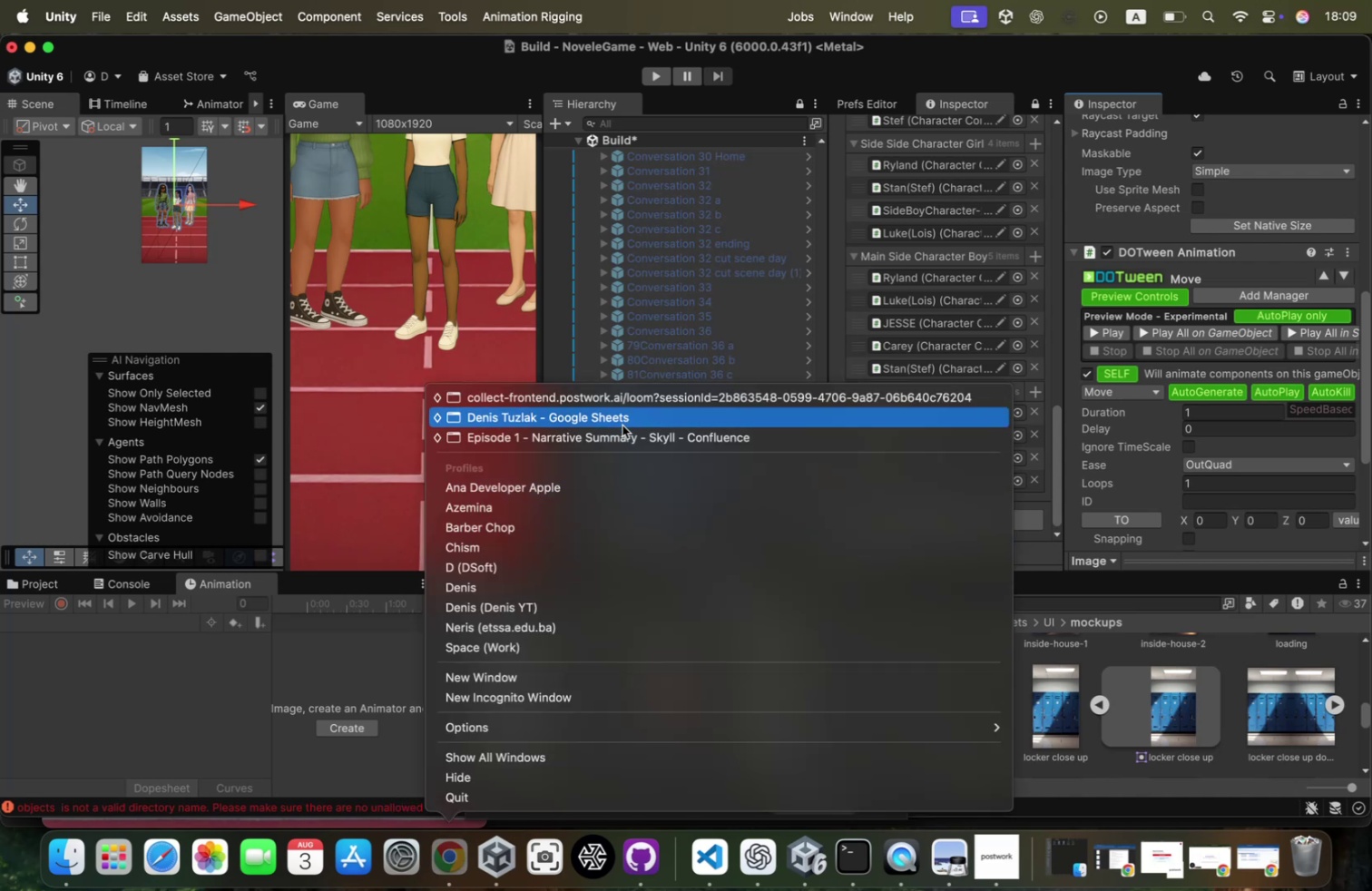 
left_click([614, 434])
 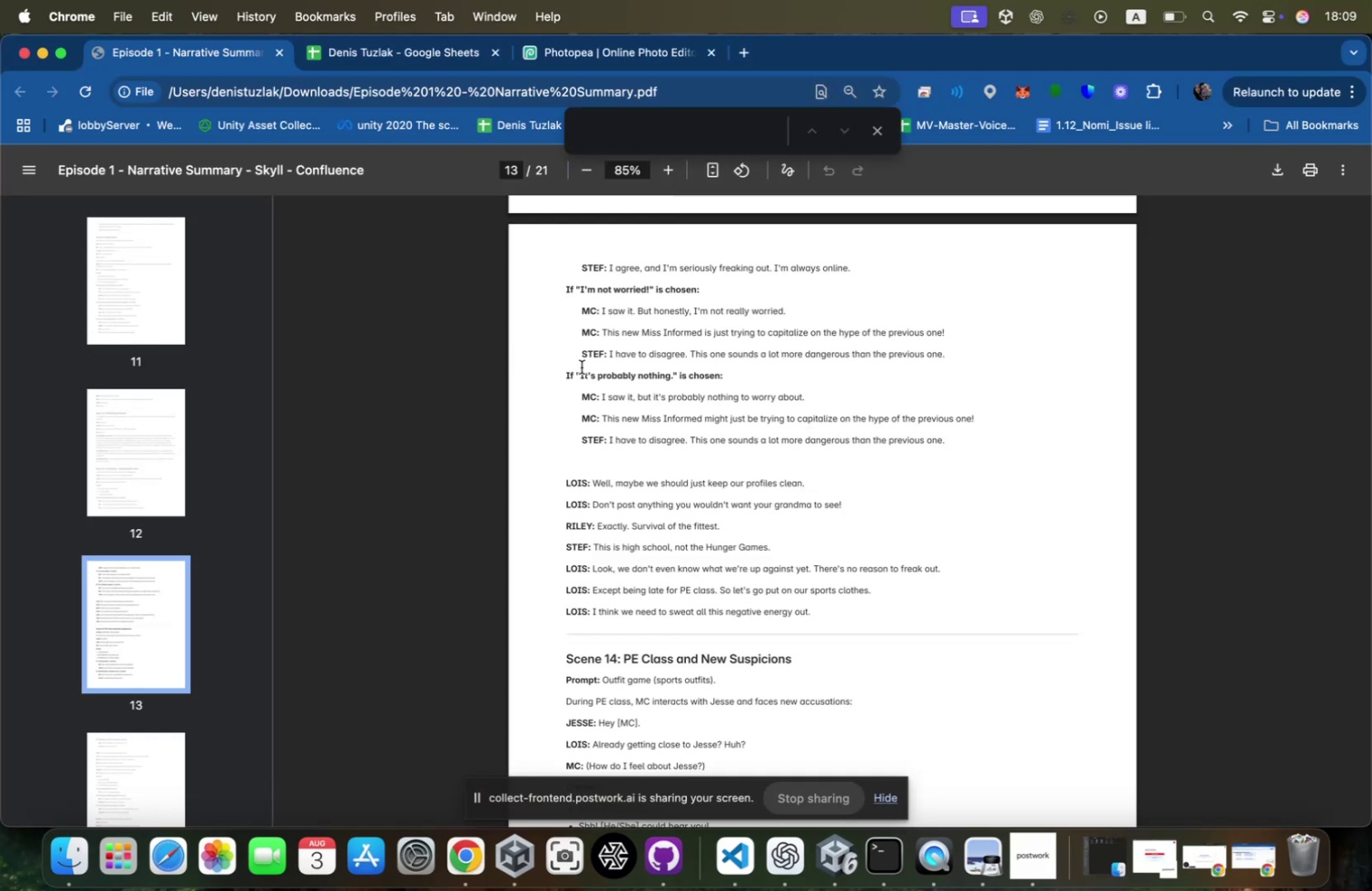 
scroll: coordinate [645, 372], scroll_direction: down, amount: 624.0
 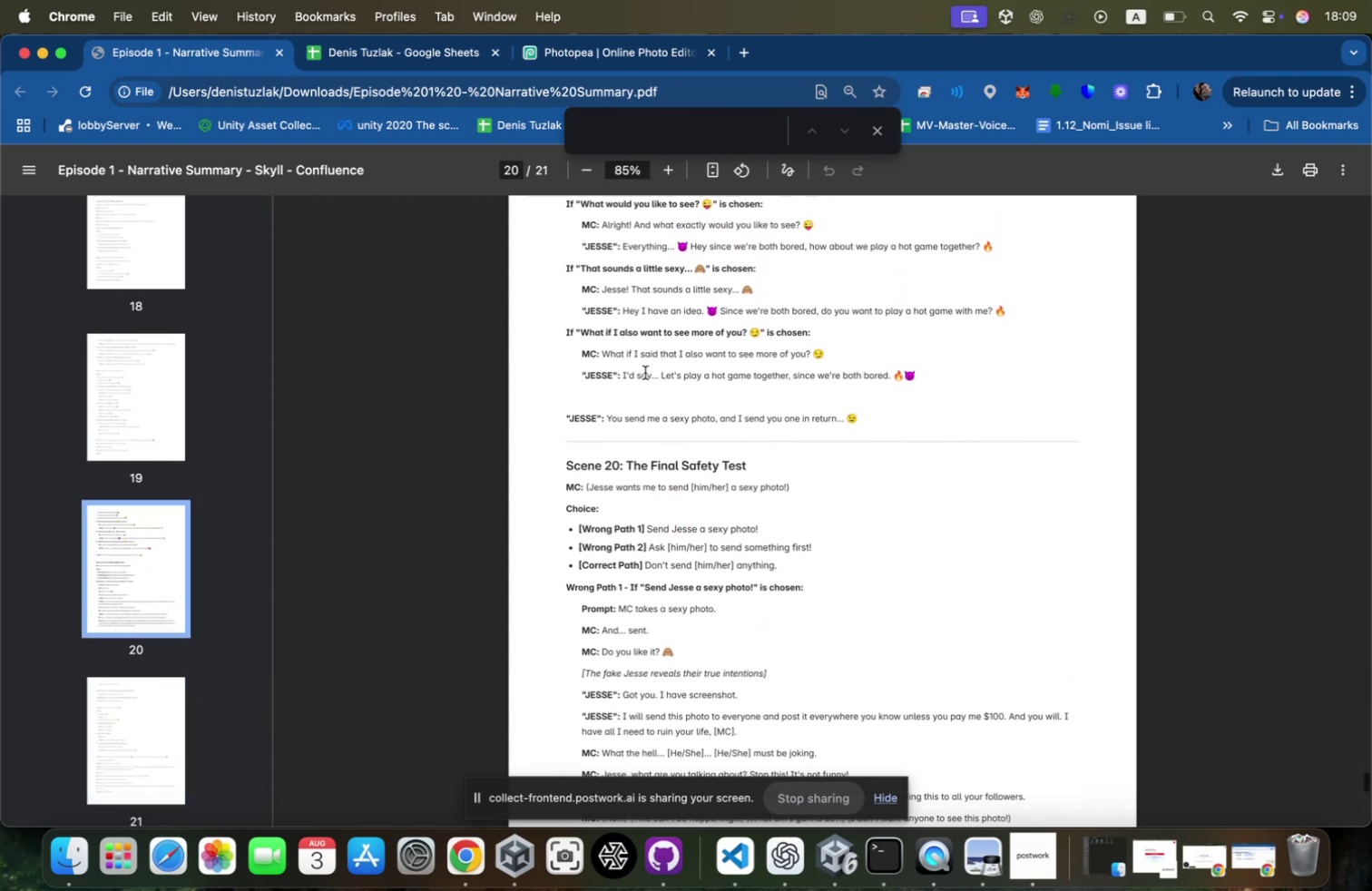 
scroll: coordinate [645, 372], scroll_direction: up, amount: 651.0
 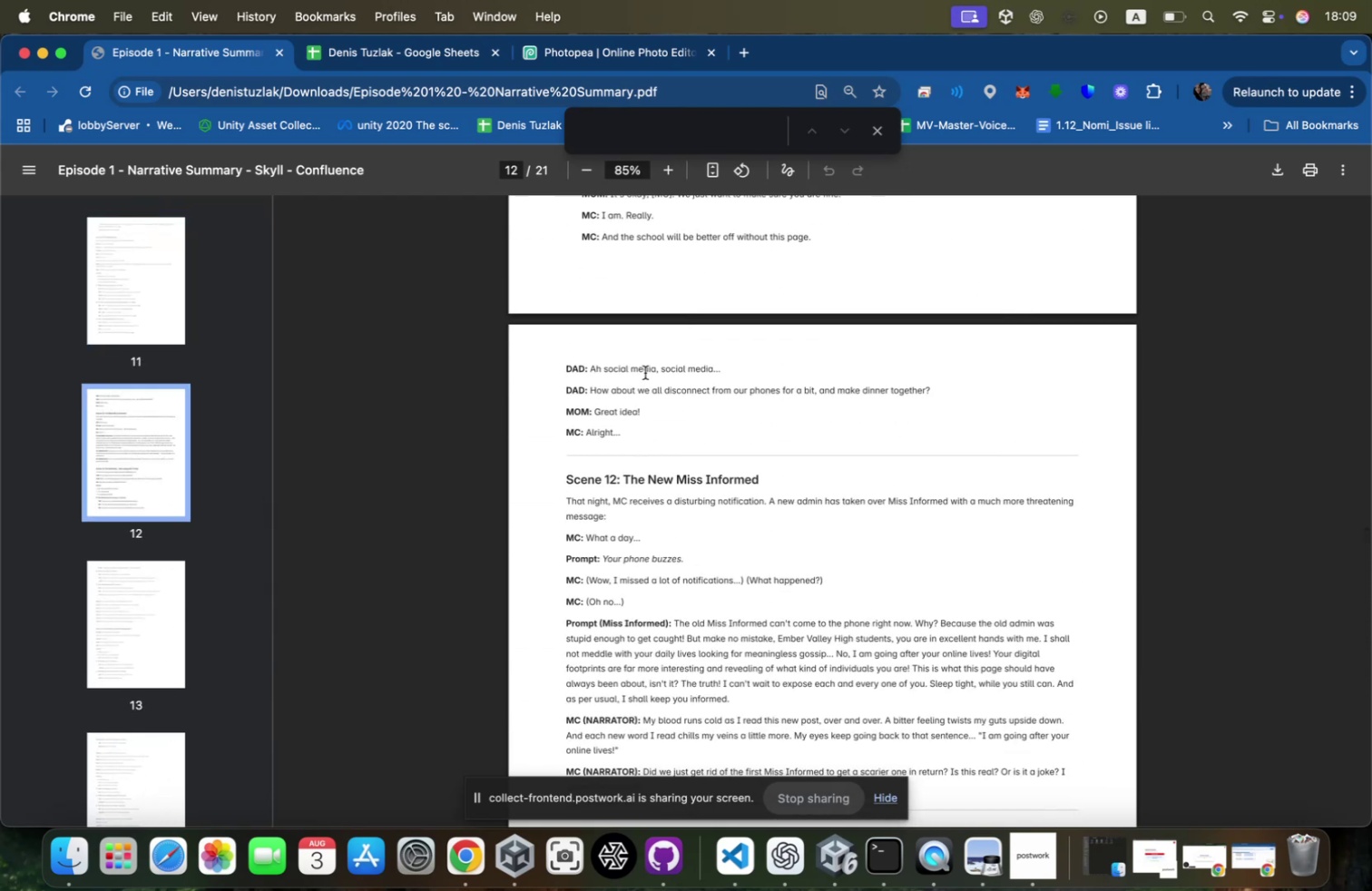 
scroll: coordinate [645, 372], scroll_direction: down, amount: 100.0
 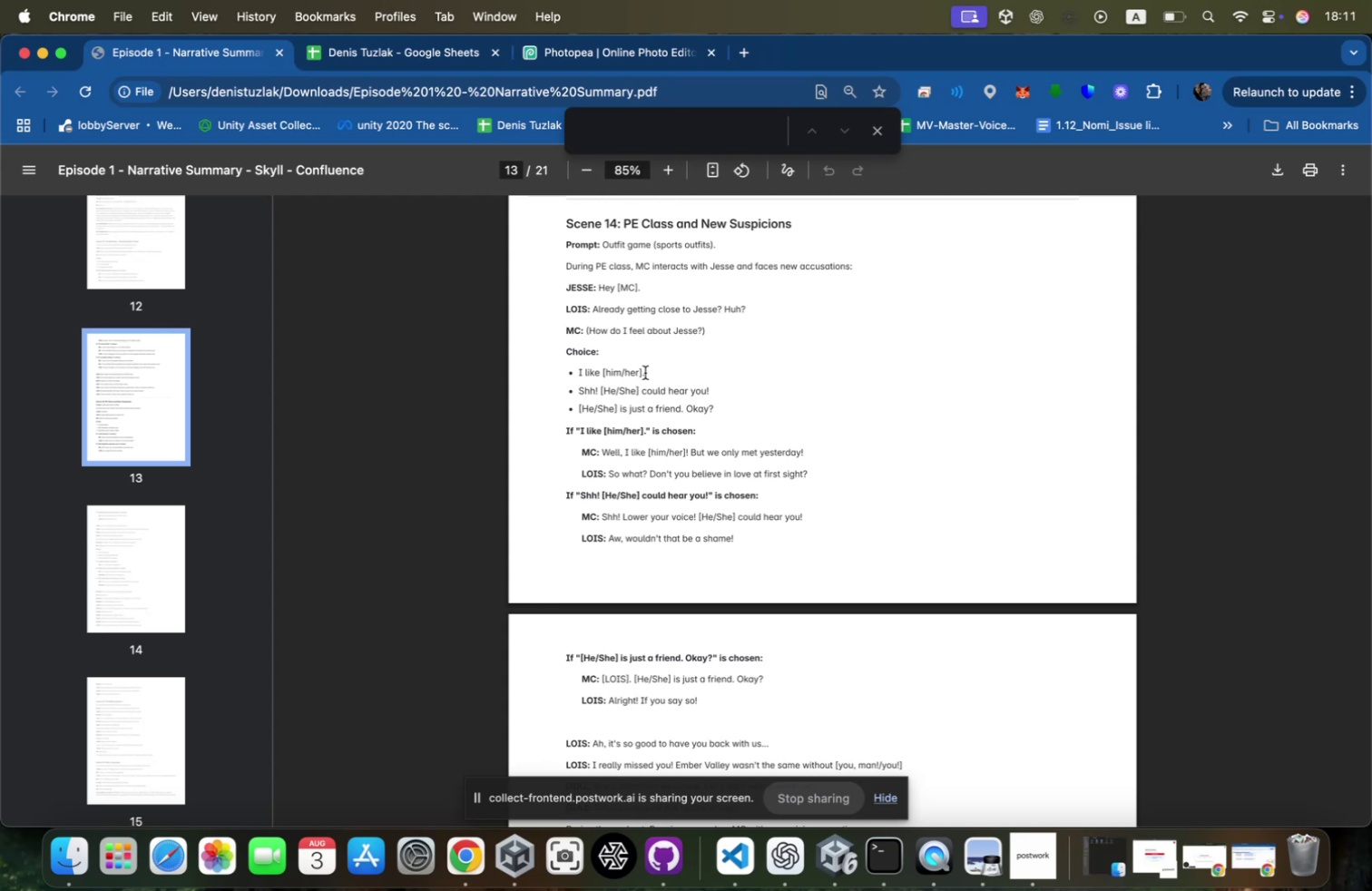 
wait(94.71)
 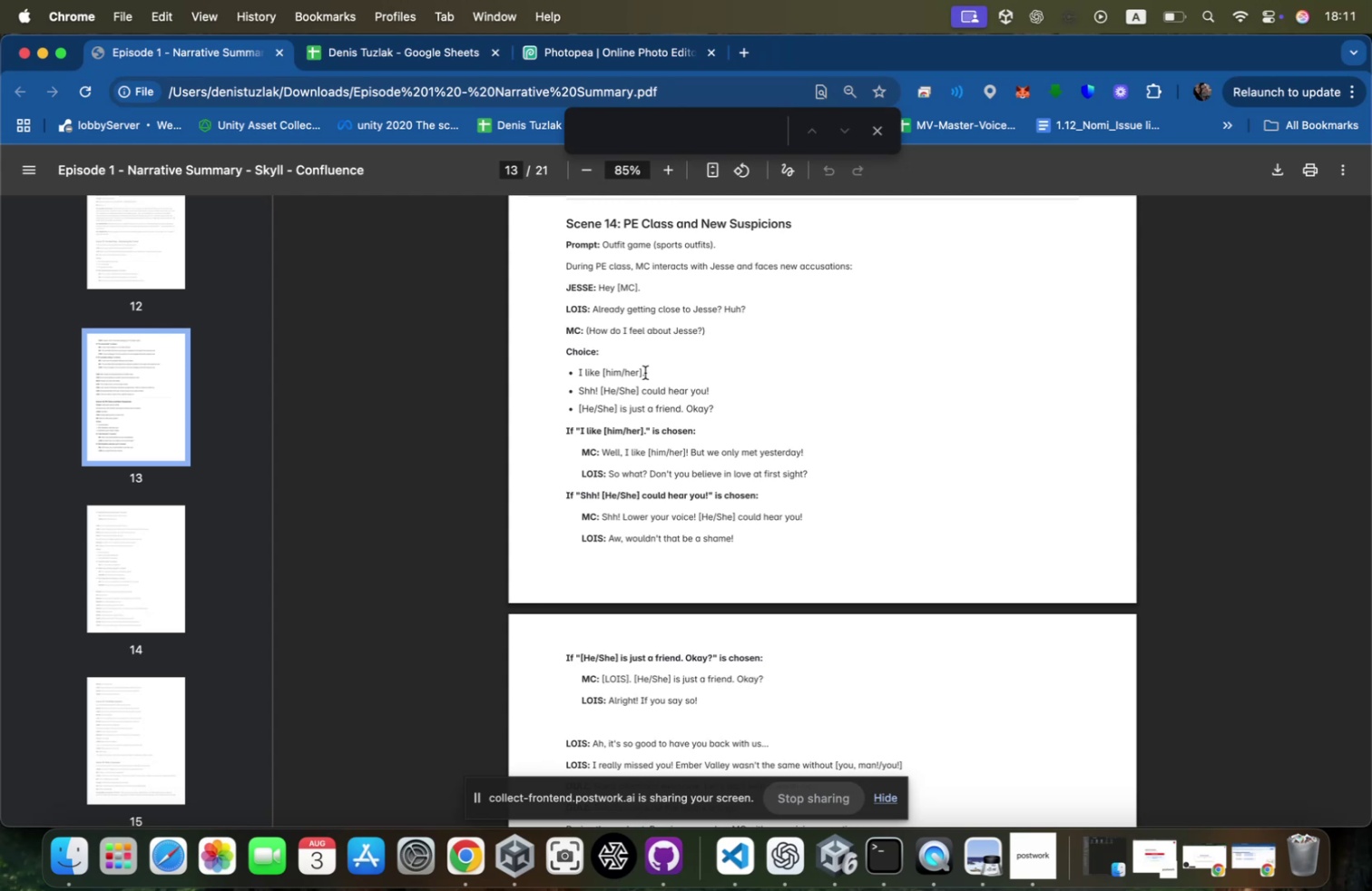 
scroll: coordinate [645, 372], scroll_direction: down, amount: 35.0
 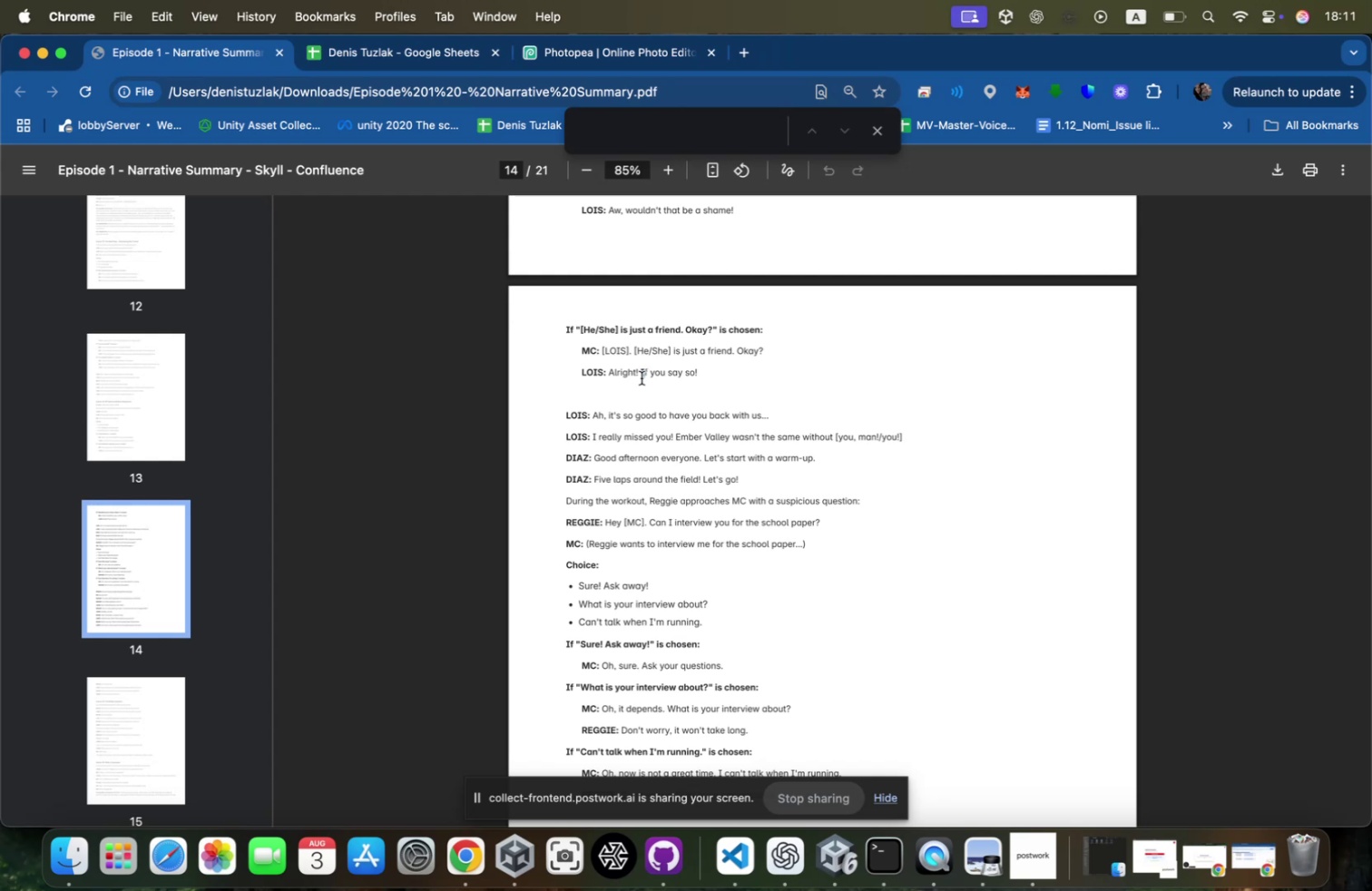 
wait(44.28)
 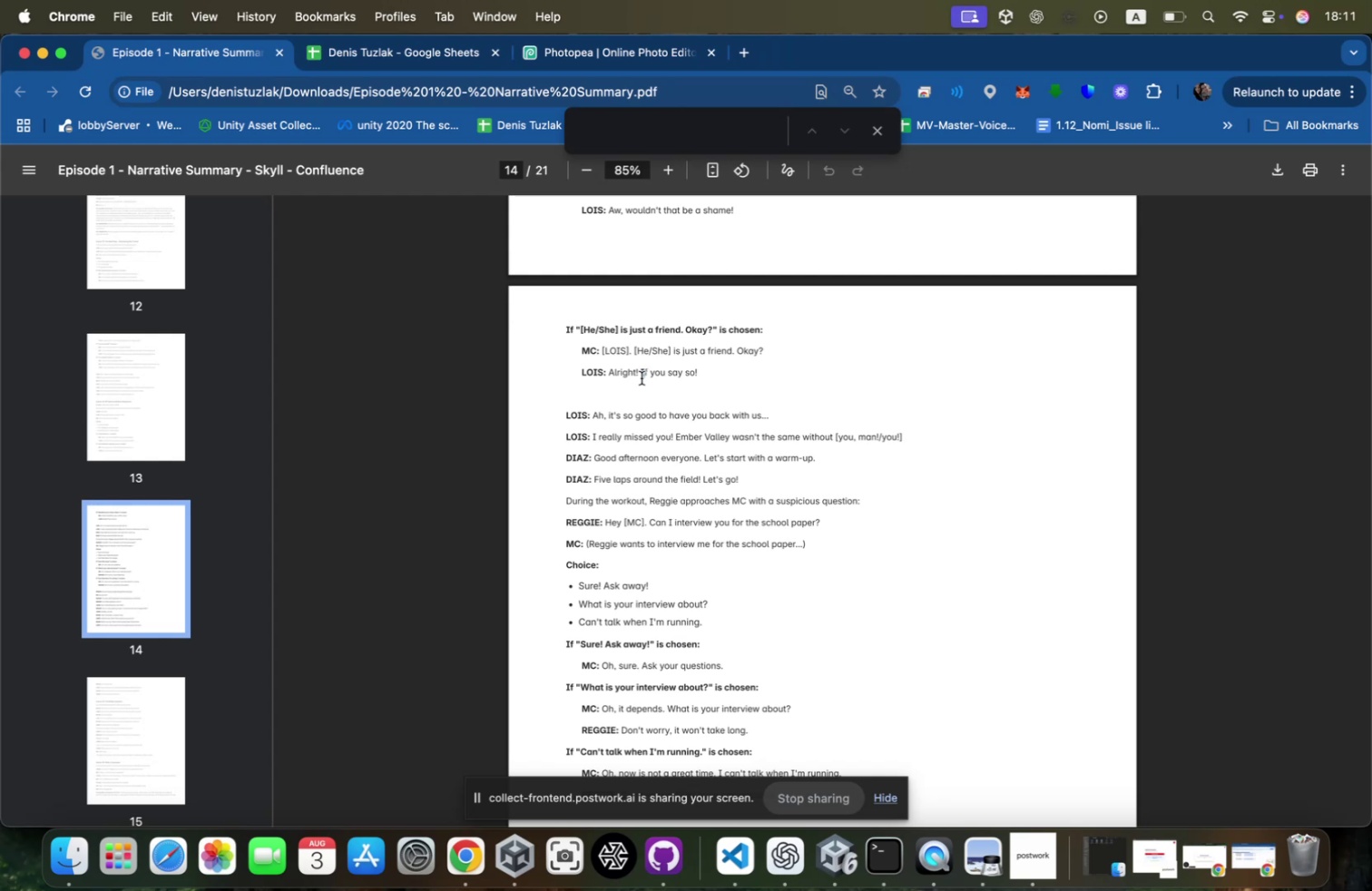 
scroll: coordinate [651, 386], scroll_direction: up, amount: 84.0
 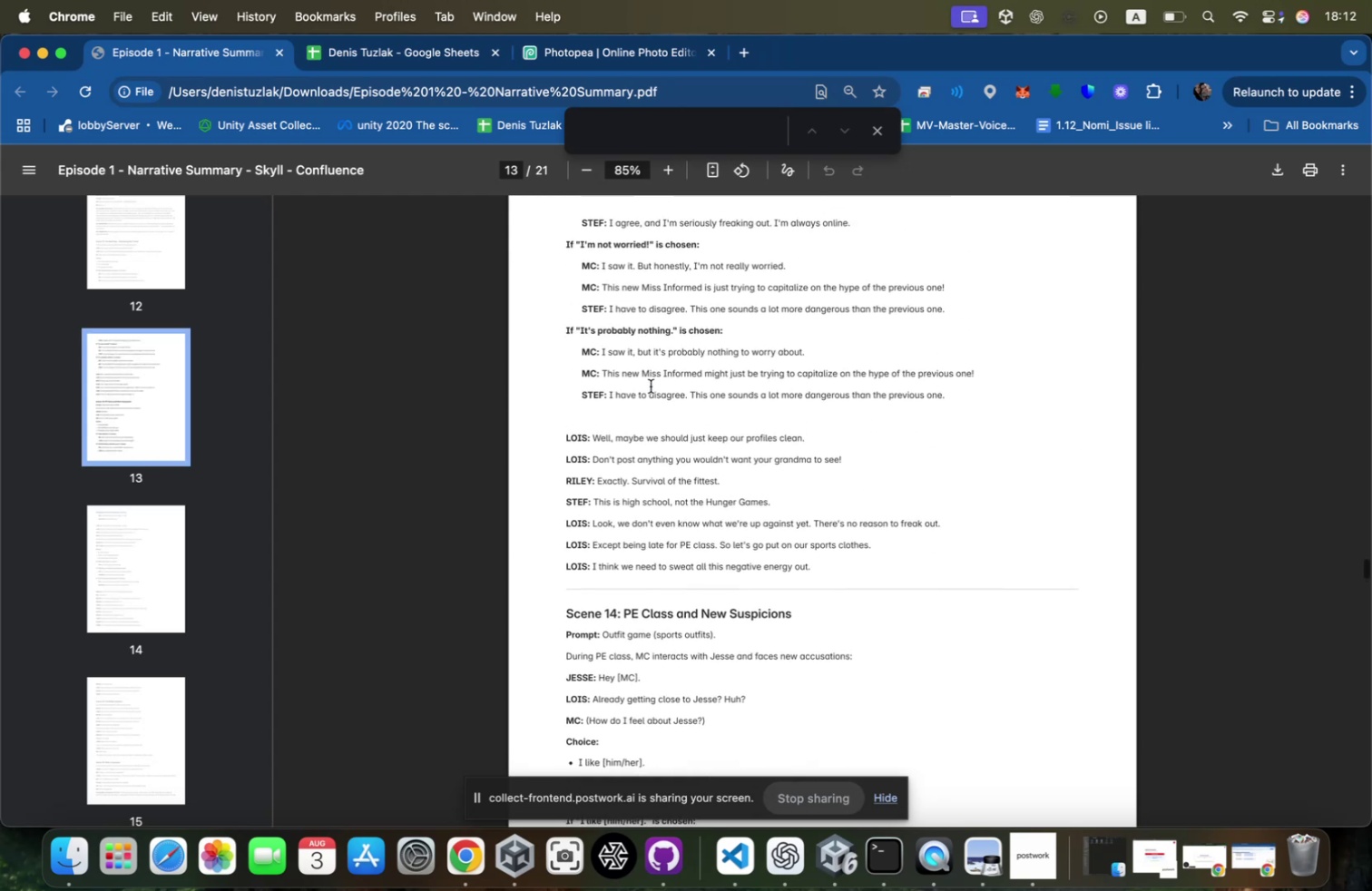 
scroll: coordinate [651, 386], scroll_direction: down, amount: 47.0
 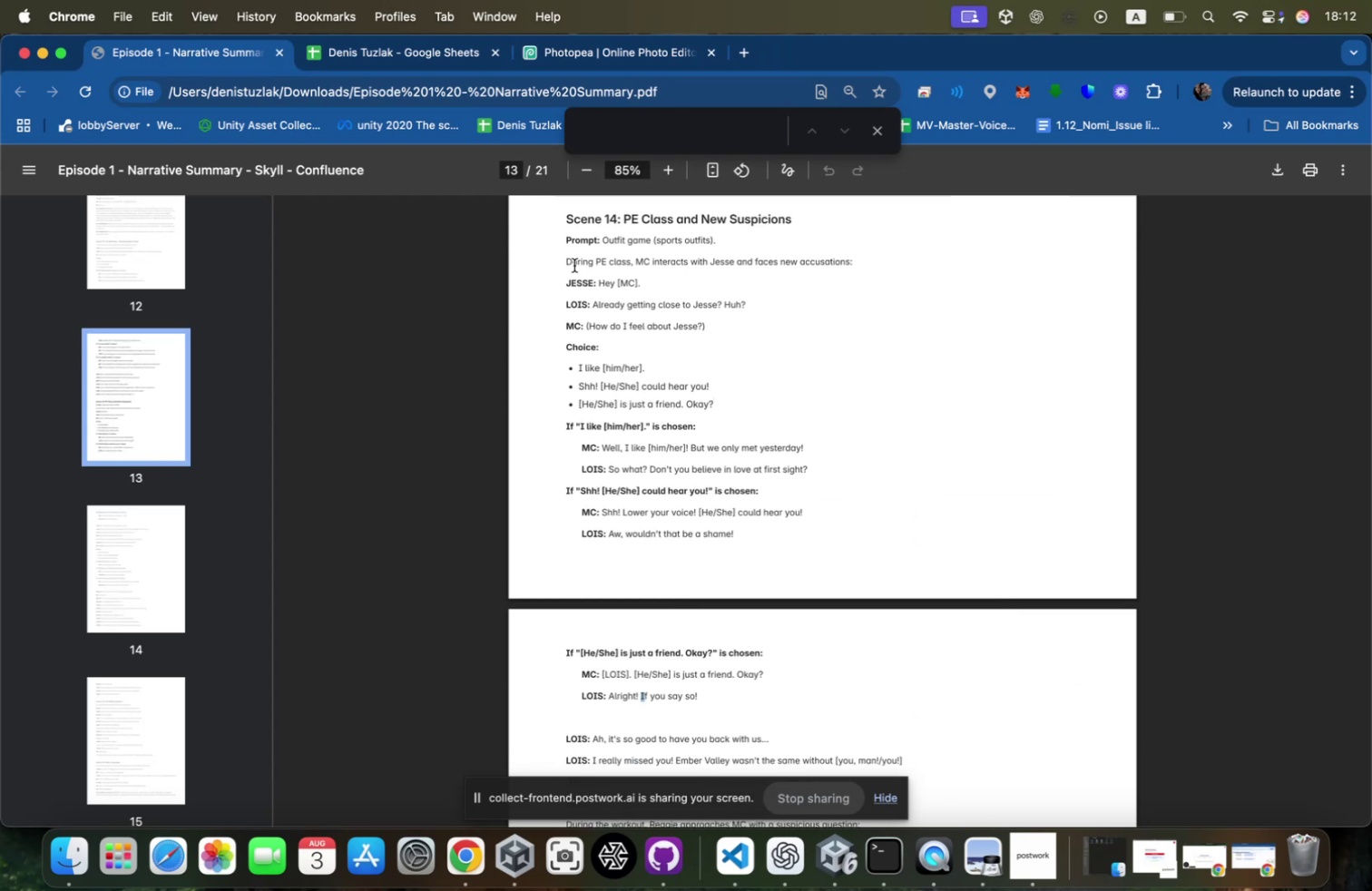 
left_click_drag(start_coordinate=[557, 265], to_coordinate=[902, 258])
 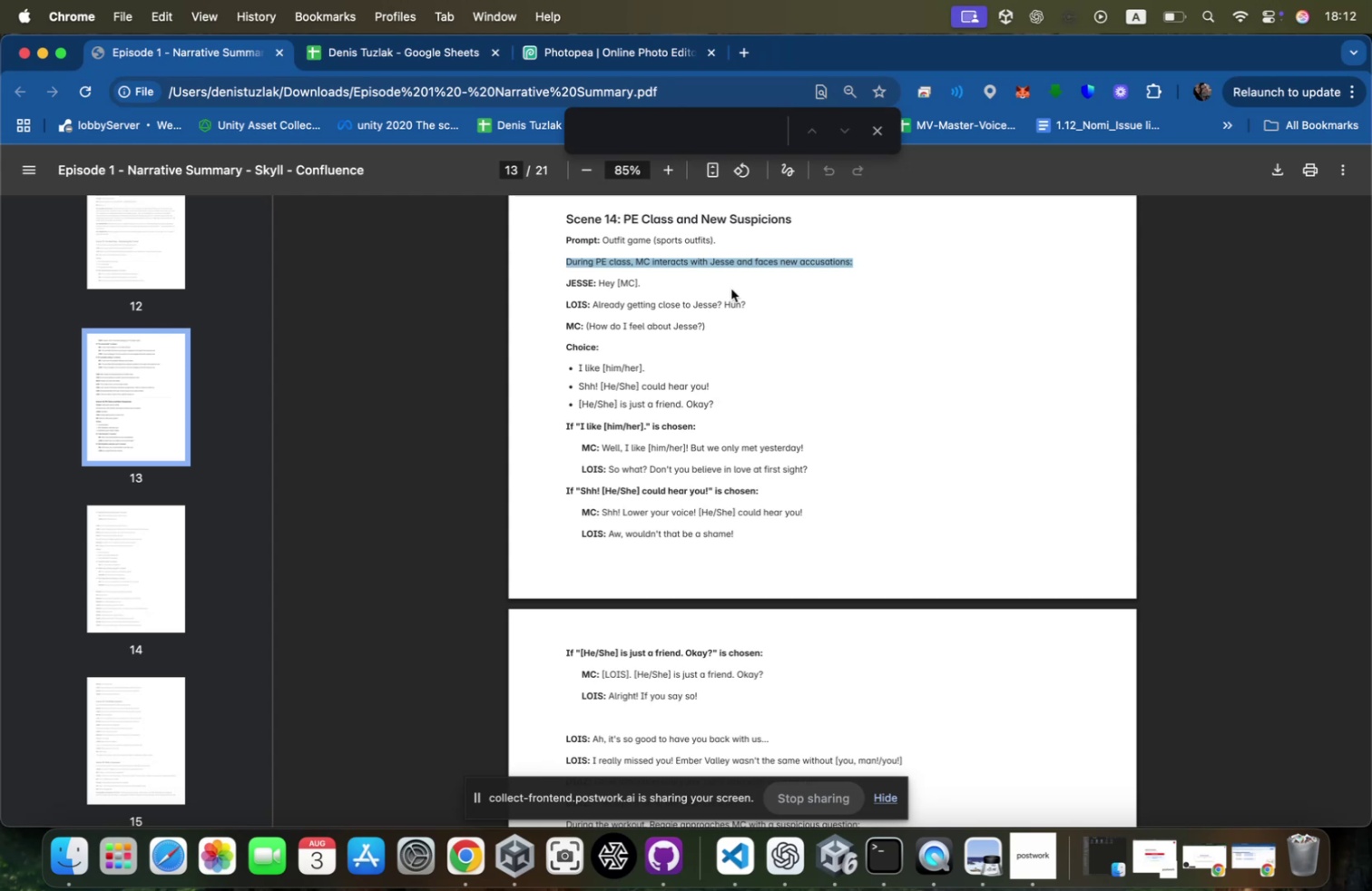 
hold_key(key=CommandLeft, duration=0.37)
 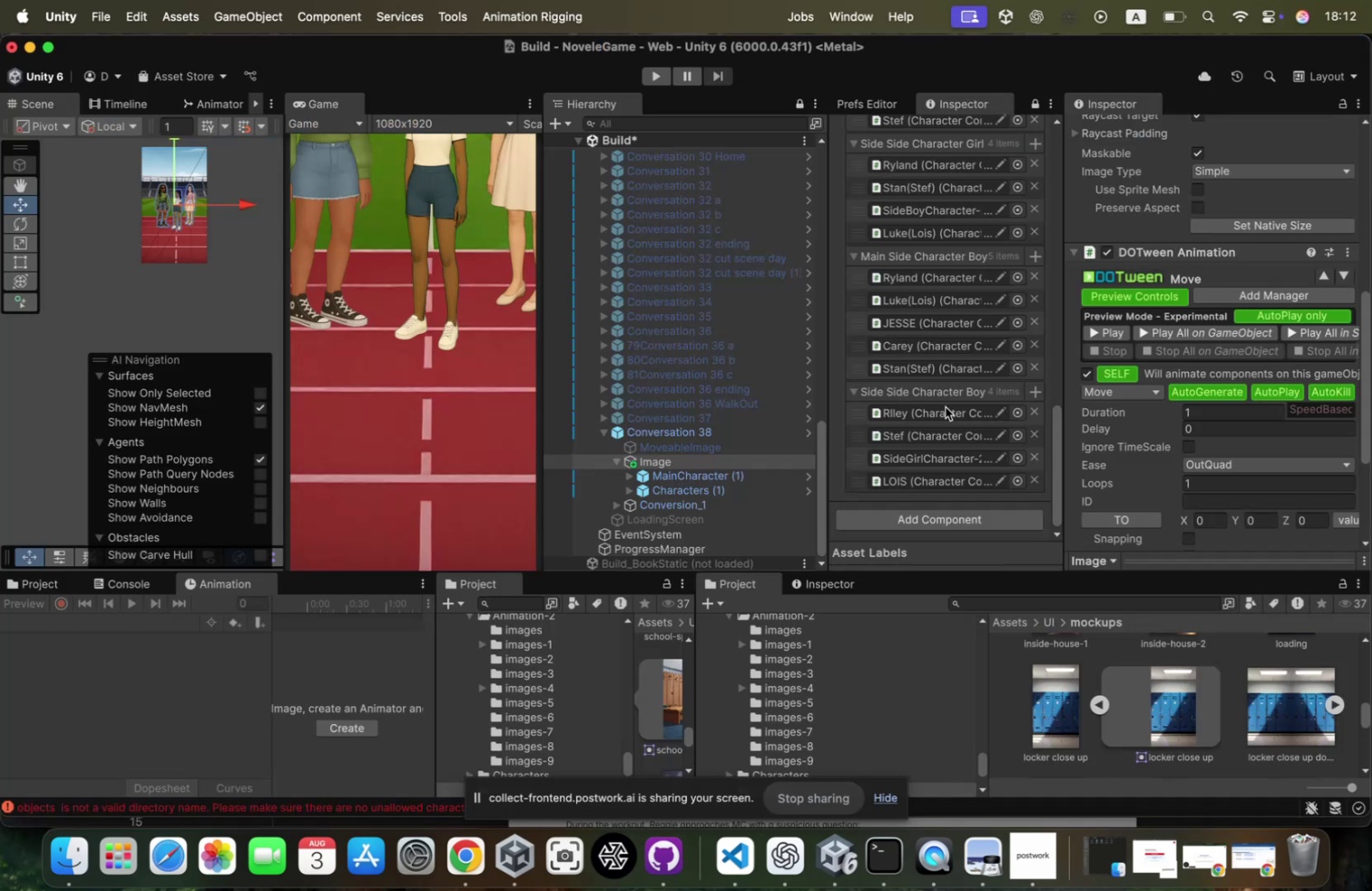 
hold_key(key=Tab, duration=0.71)
 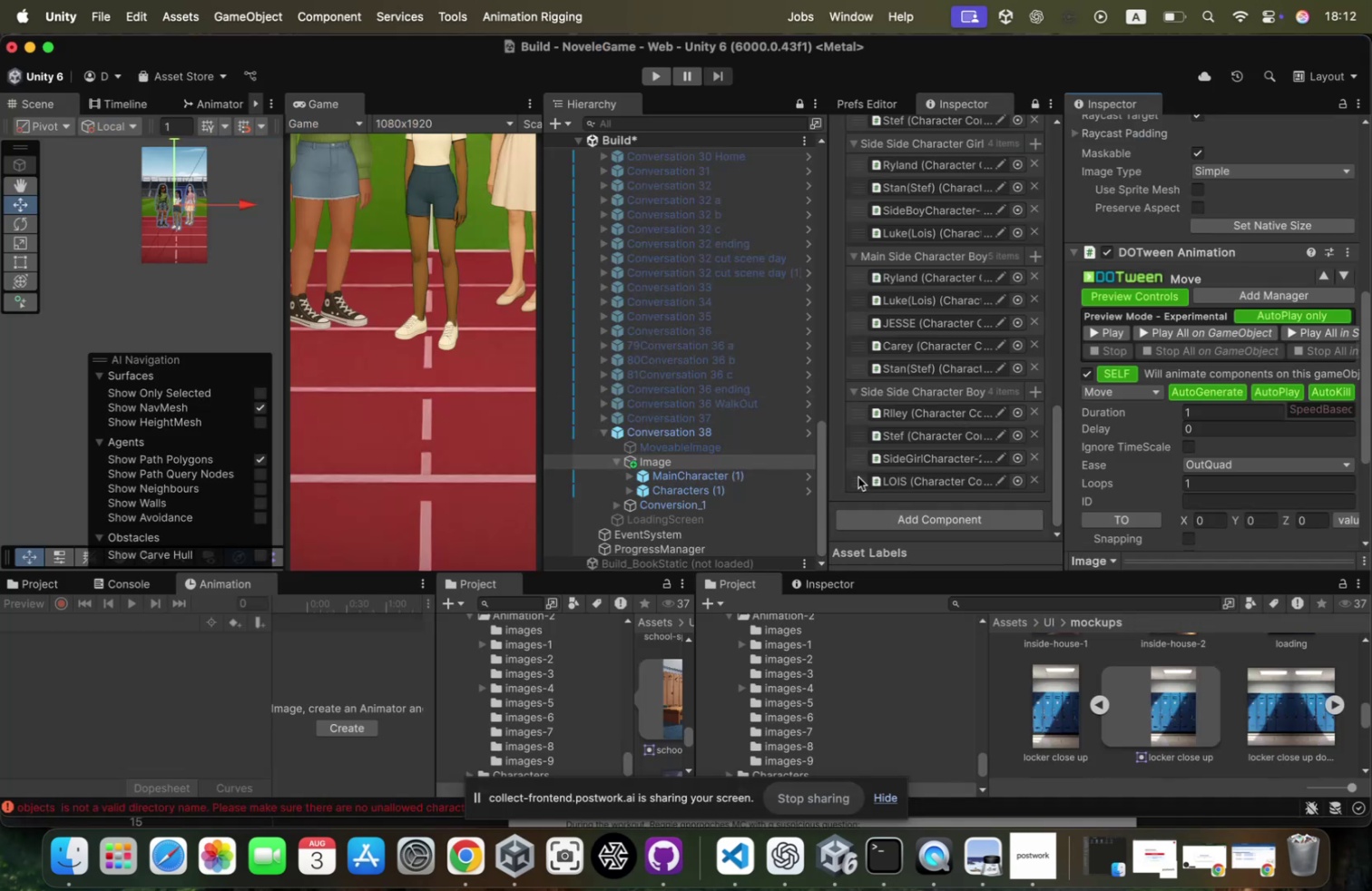 
left_click([730, 430])
 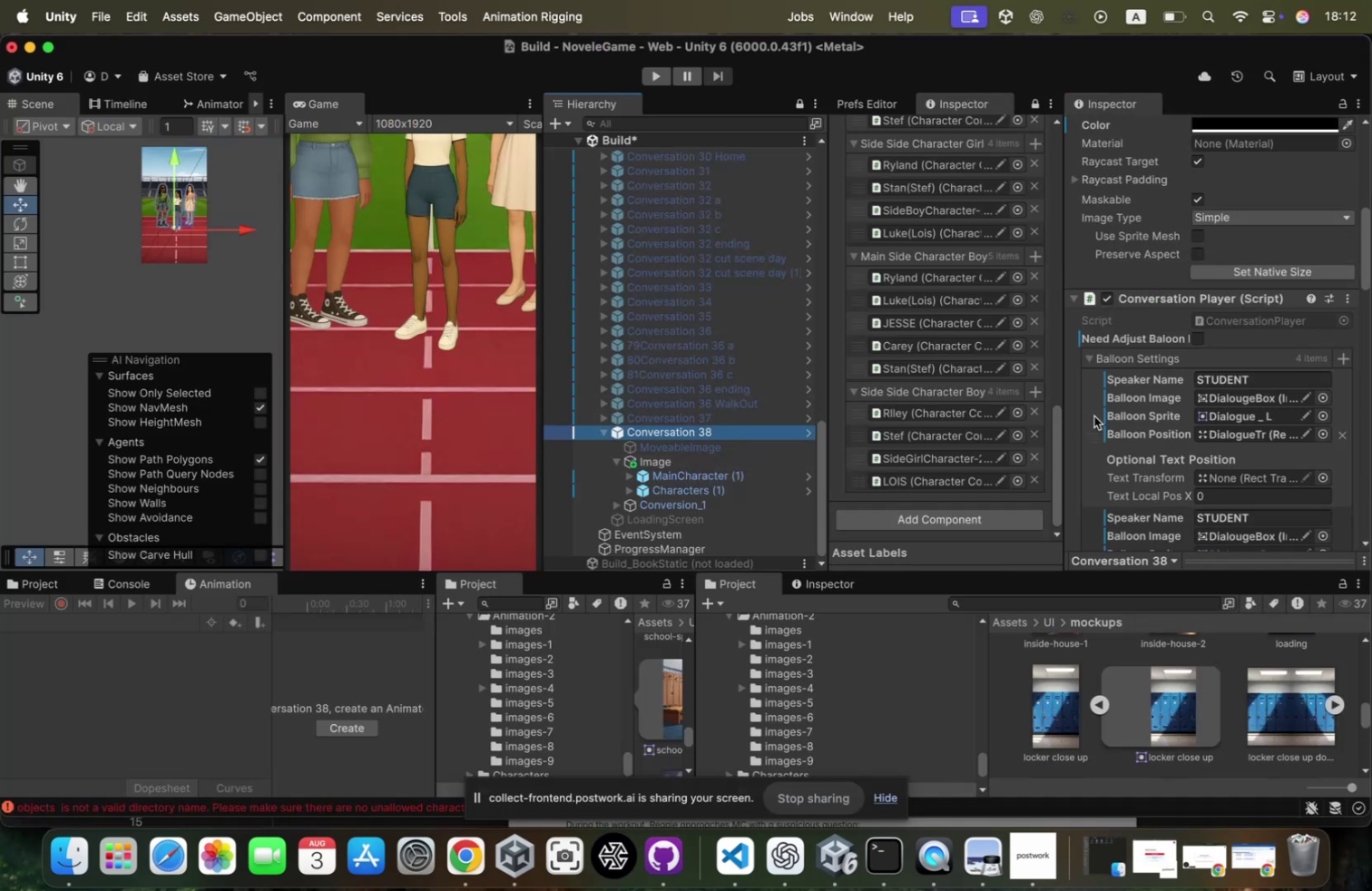 
scroll: coordinate [755, 687], scroll_direction: down, amount: 122.0
 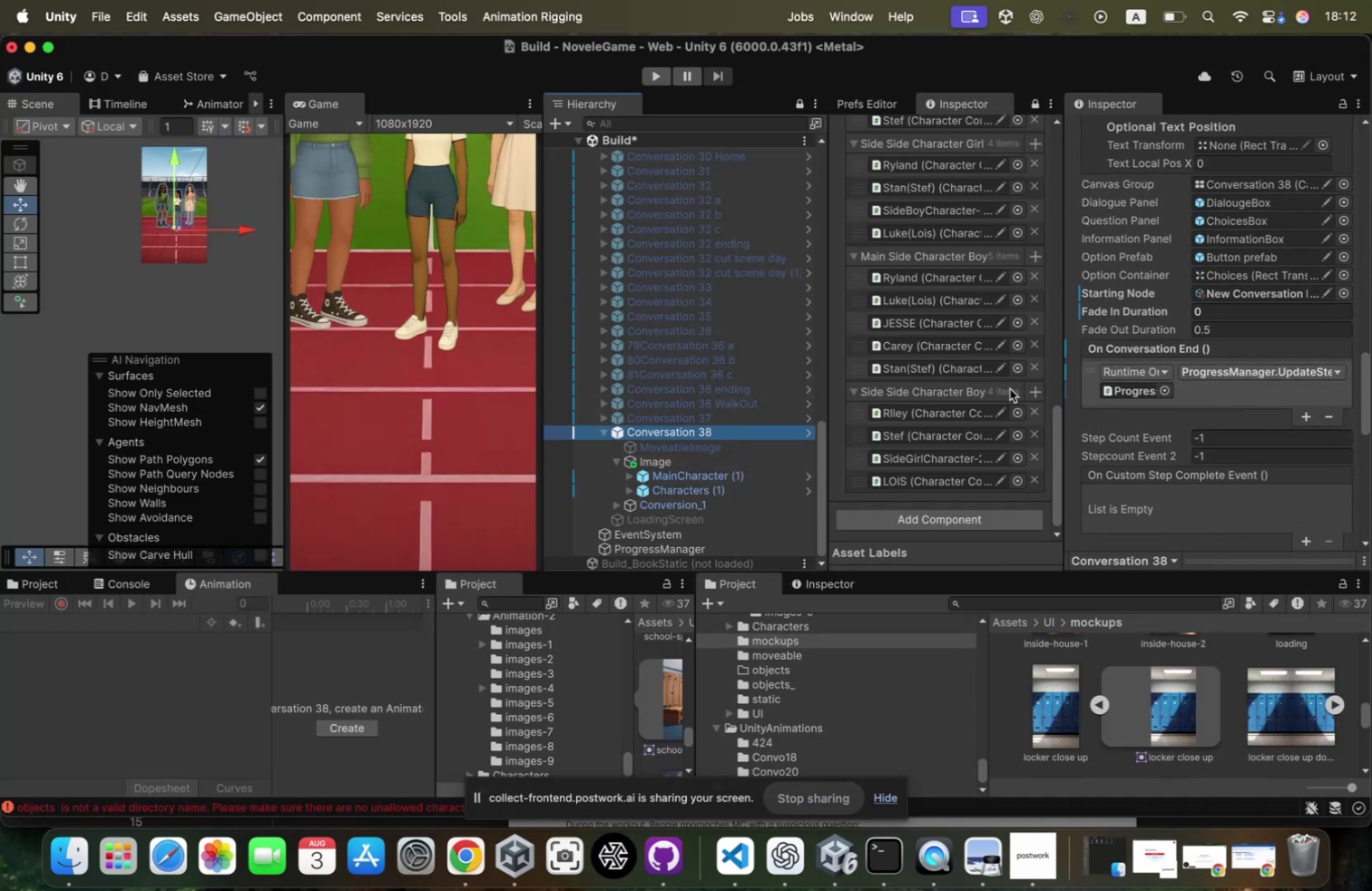 
scroll: coordinate [1156, 325], scroll_direction: up, amount: 5.0
 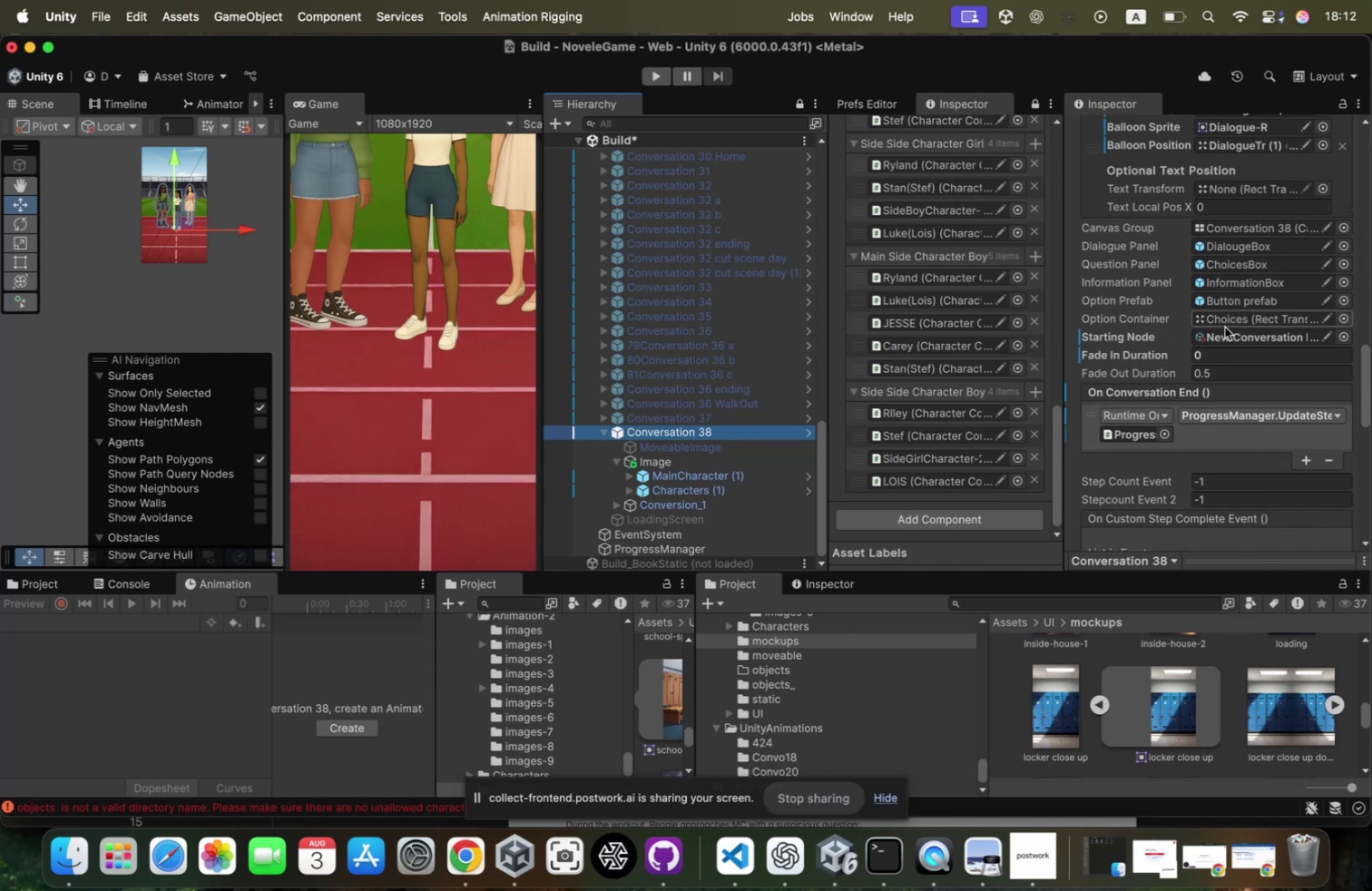 
left_click([1222, 334])
 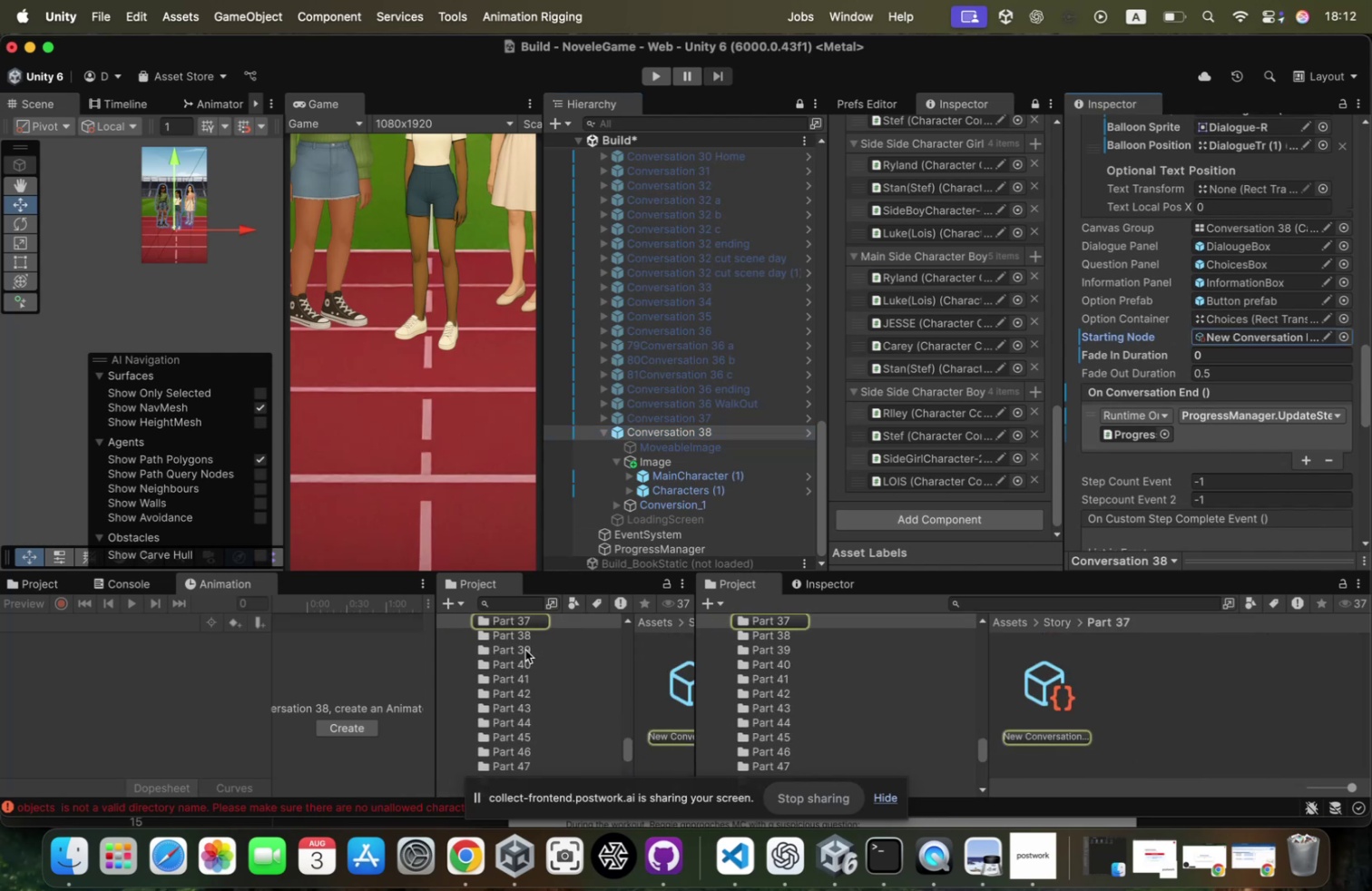 
left_click([534, 632])
 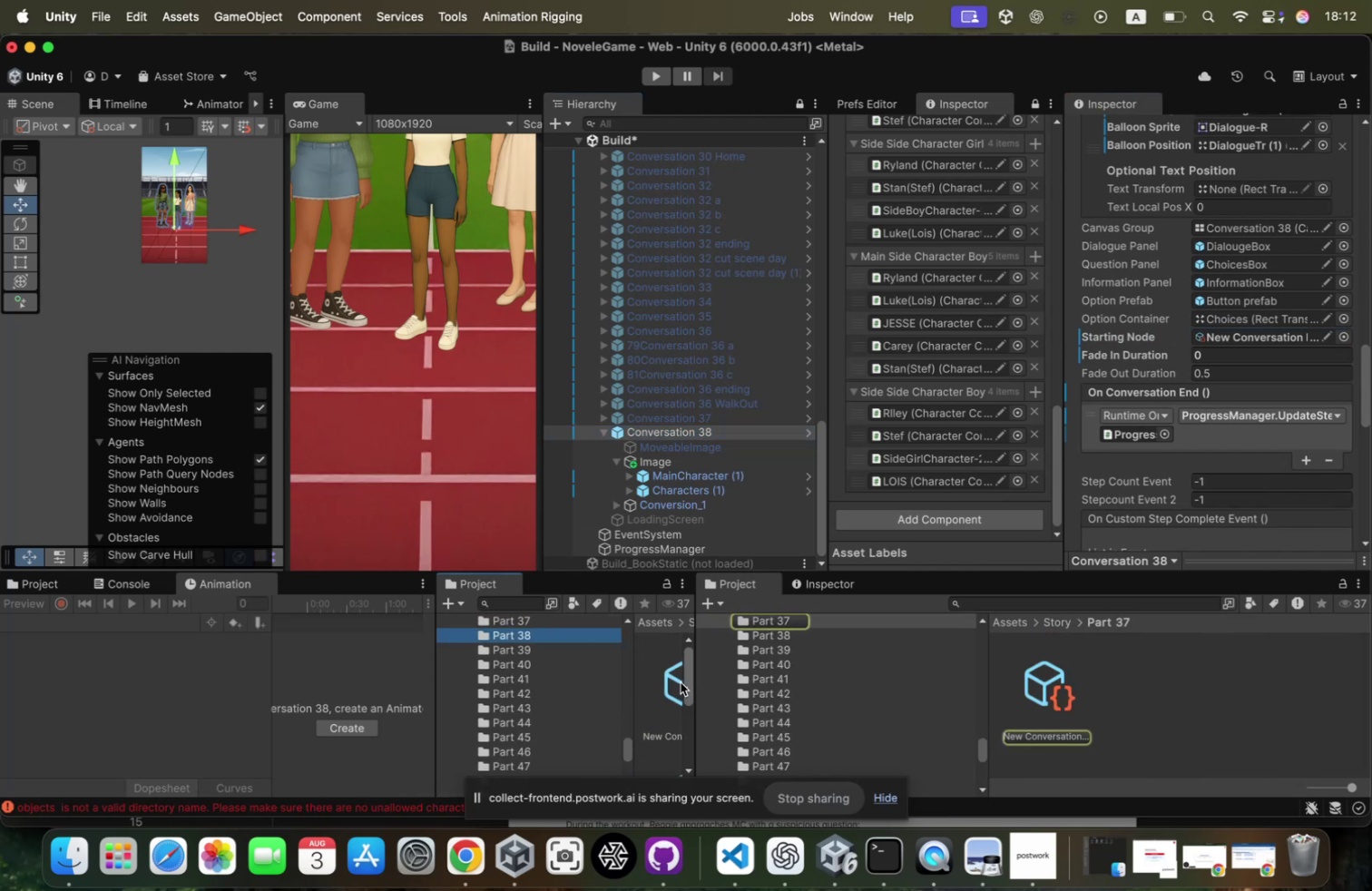 
left_click_drag(start_coordinate=[692, 681], to_coordinate=[877, 678])
 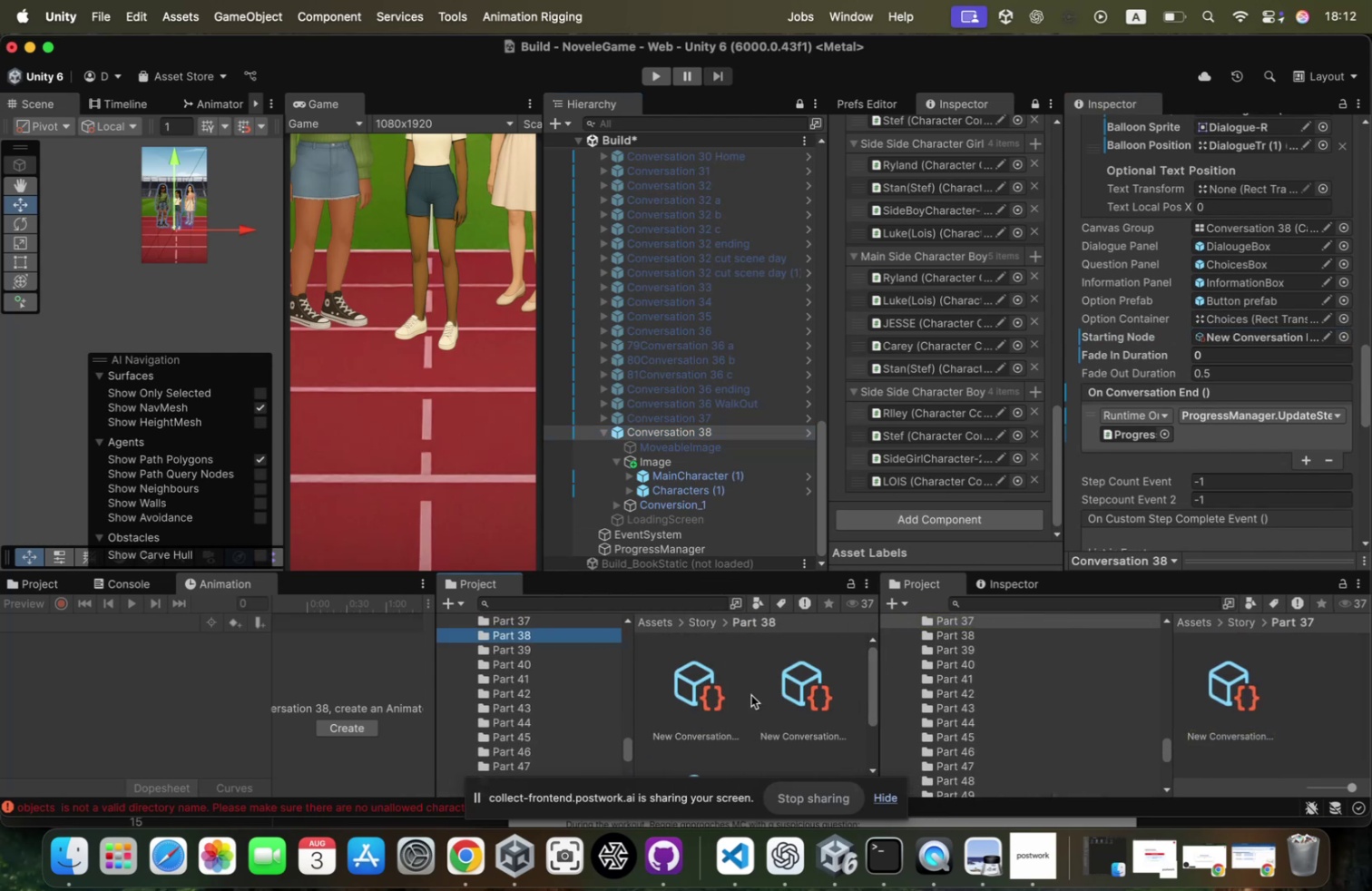 
scroll: coordinate [751, 694], scroll_direction: up, amount: 6.0
 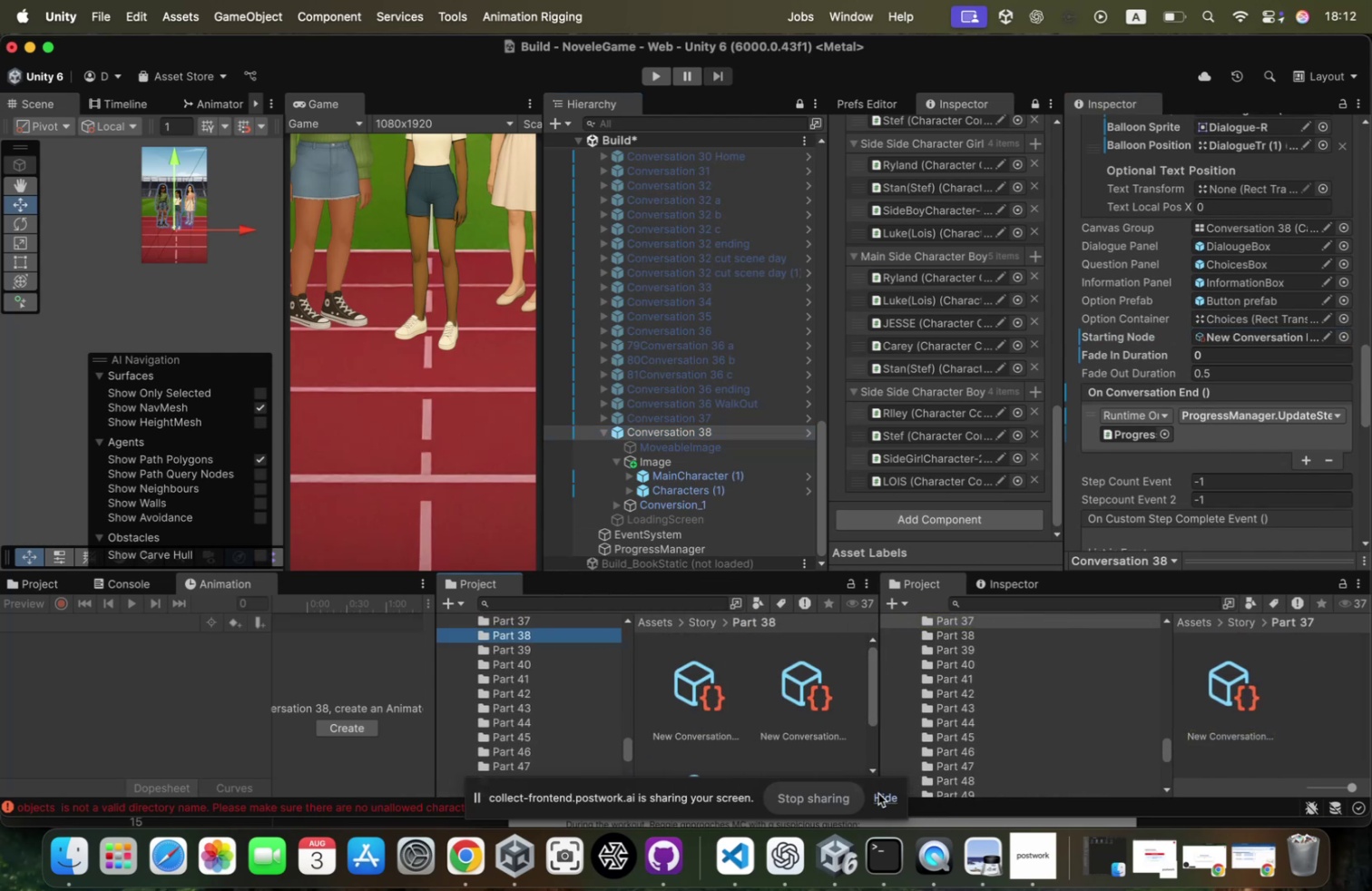 
left_click([878, 795])
 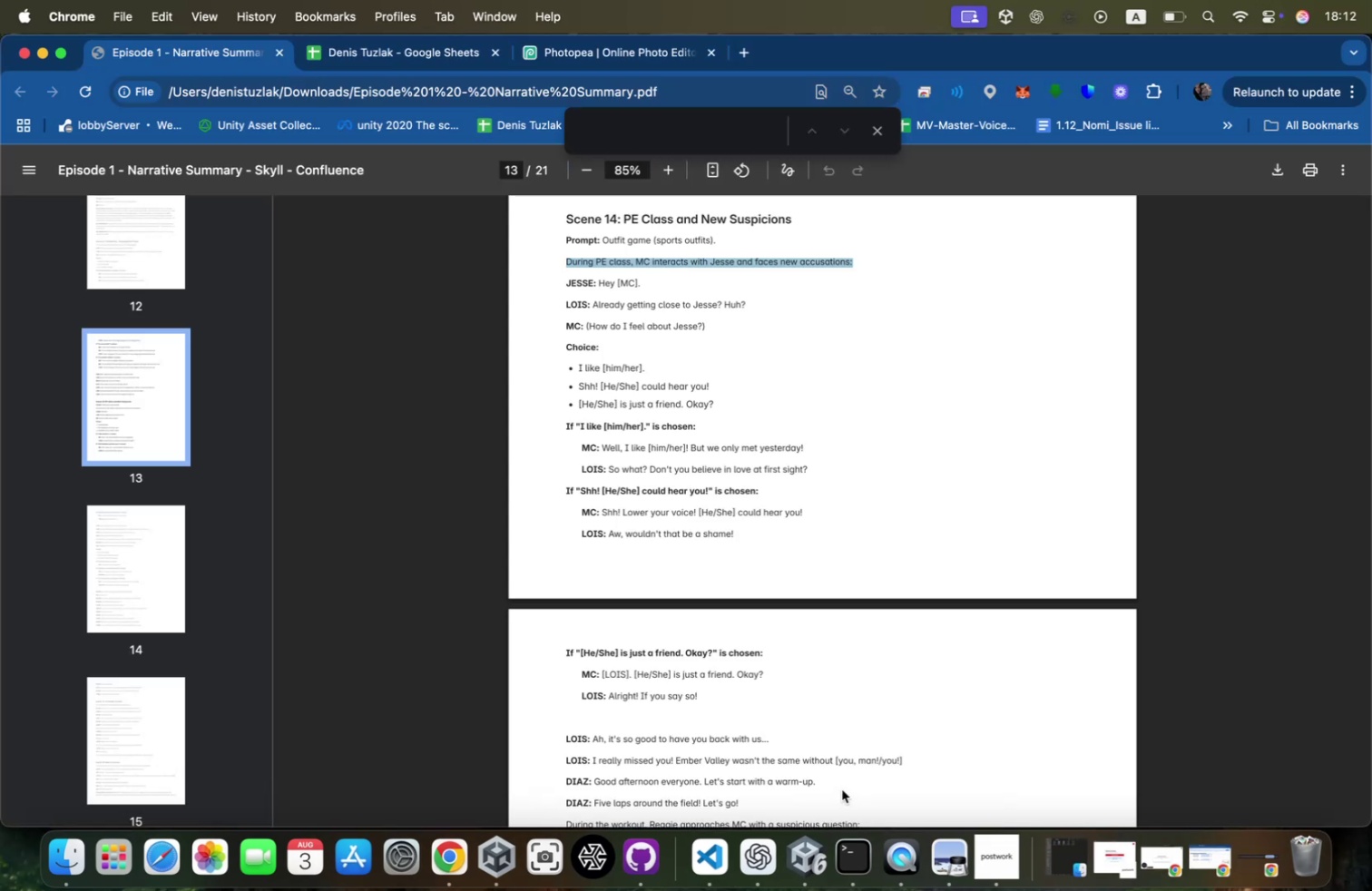 
key(Meta+CommandLeft)
 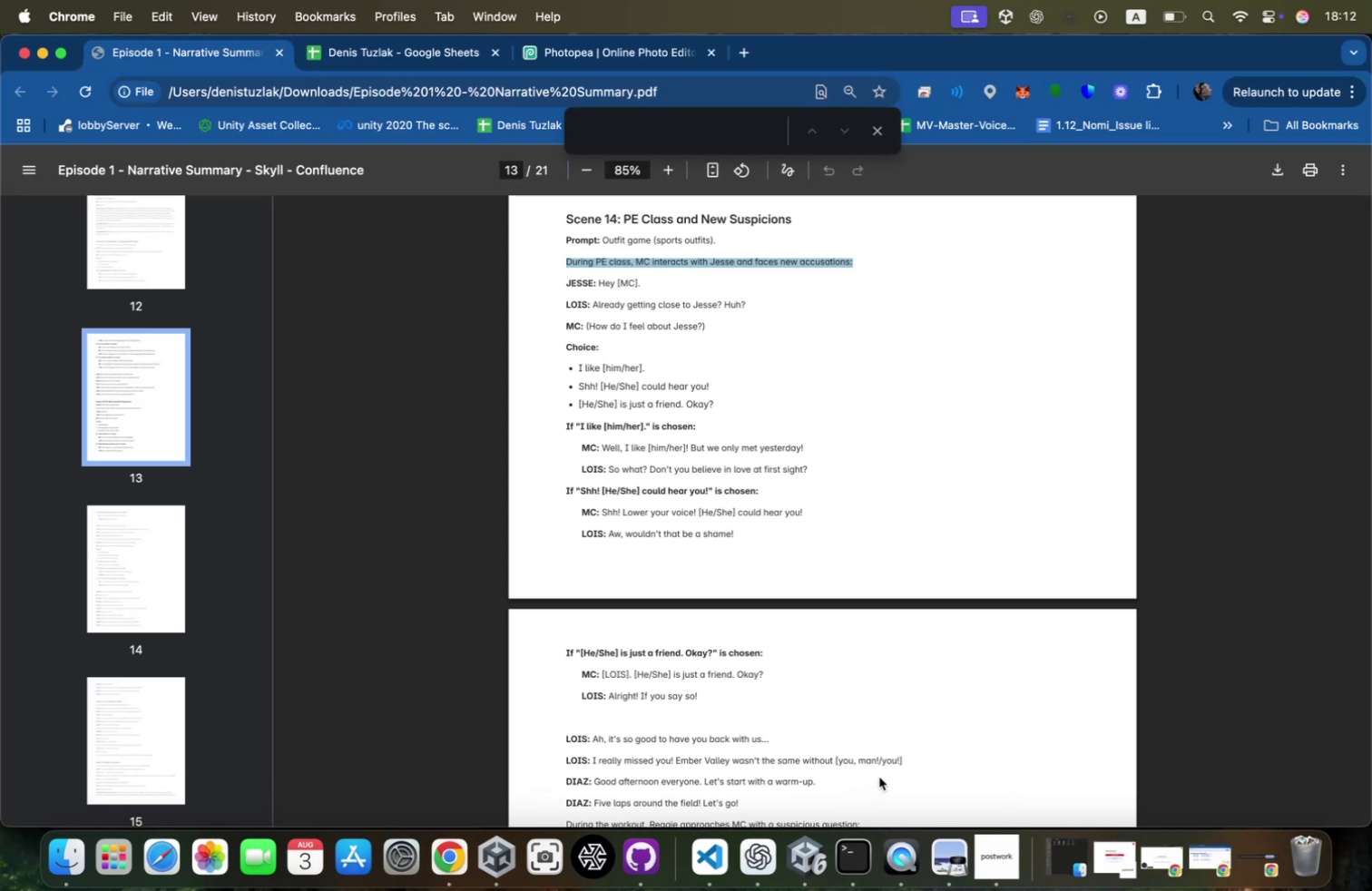 
key(Meta+Tab)
 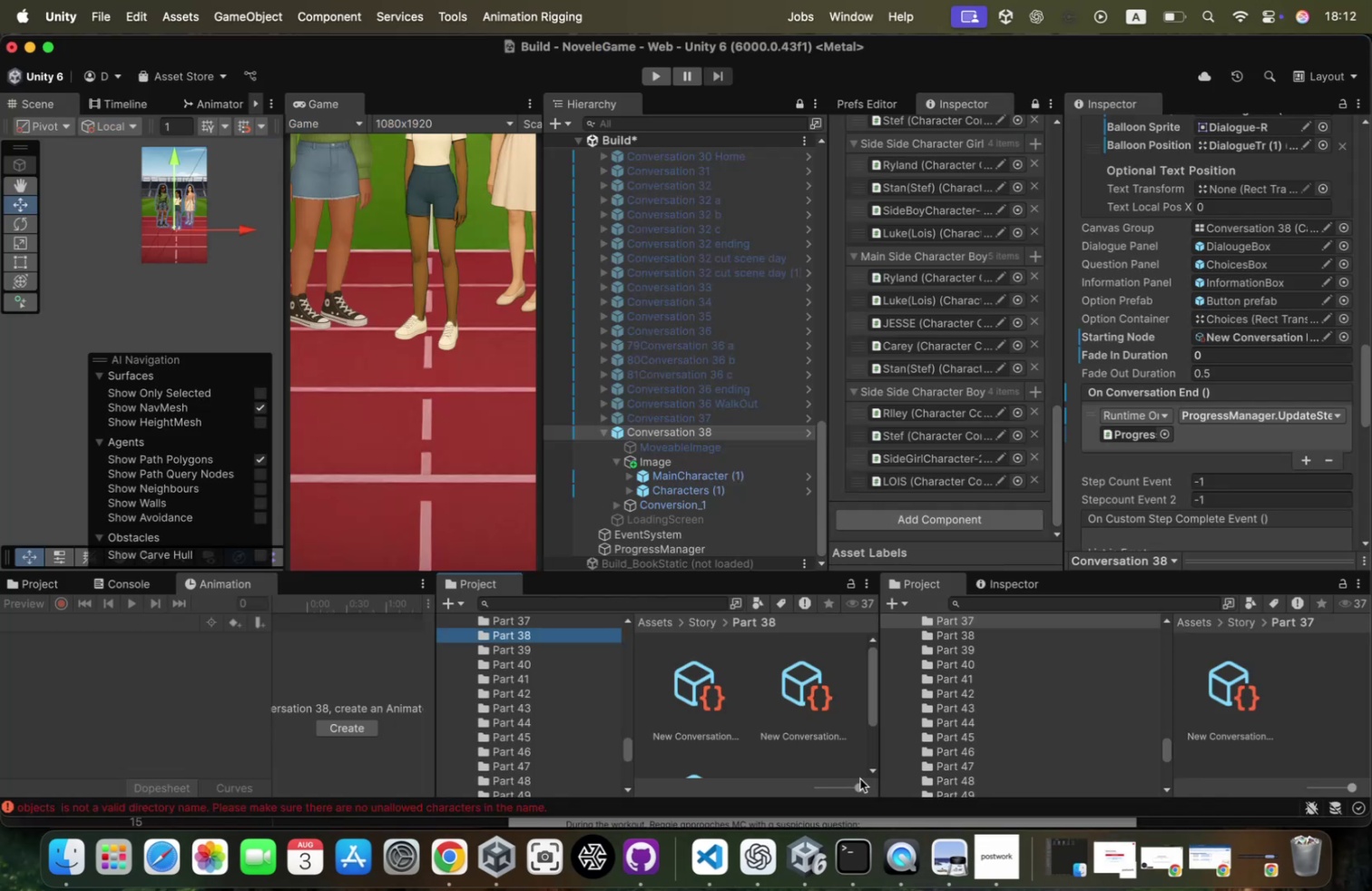 
left_click_drag(start_coordinate=[855, 783], to_coordinate=[668, 718])
 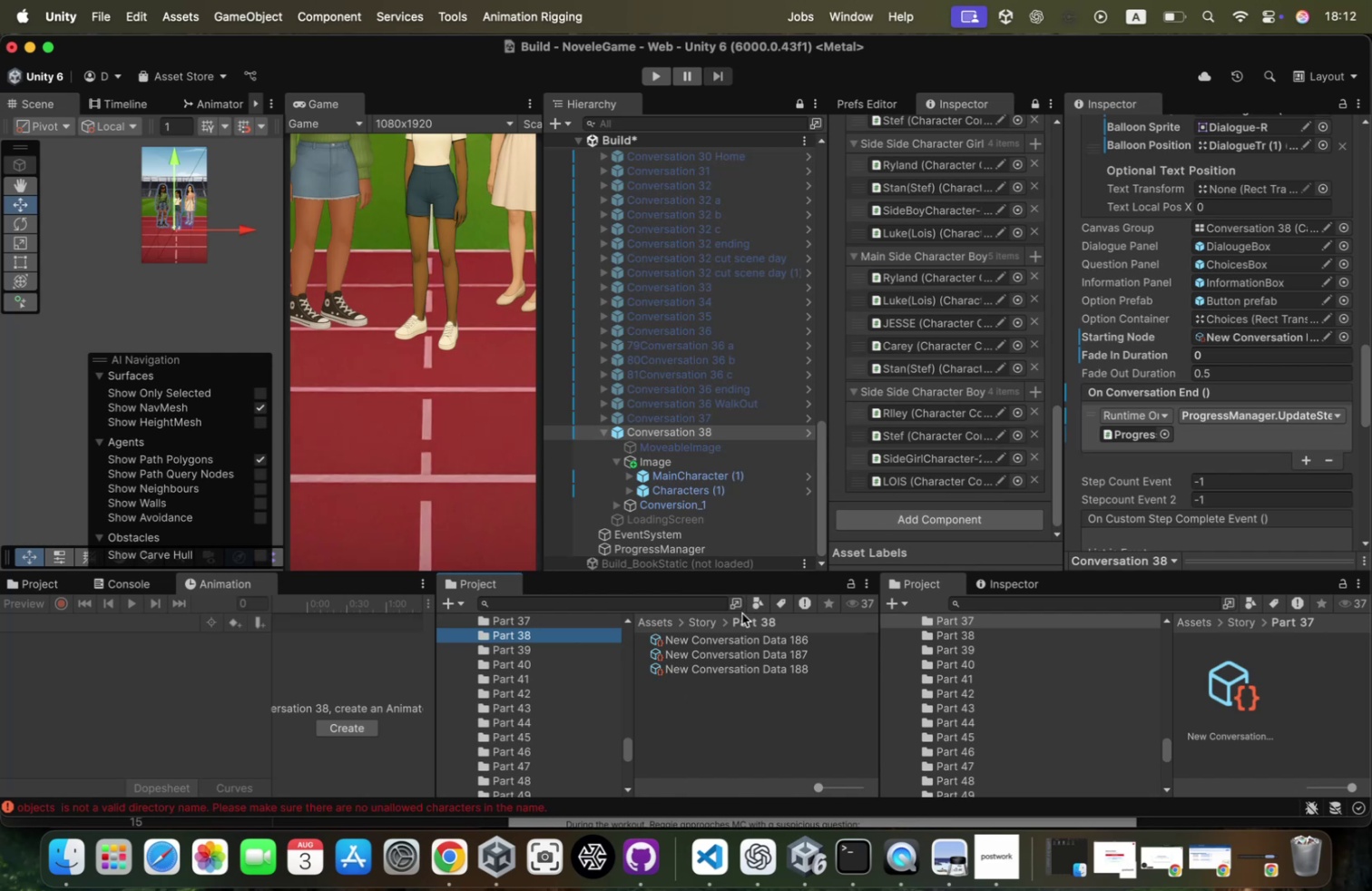 
left_click_drag(start_coordinate=[733, 636], to_coordinate=[1219, 337])
 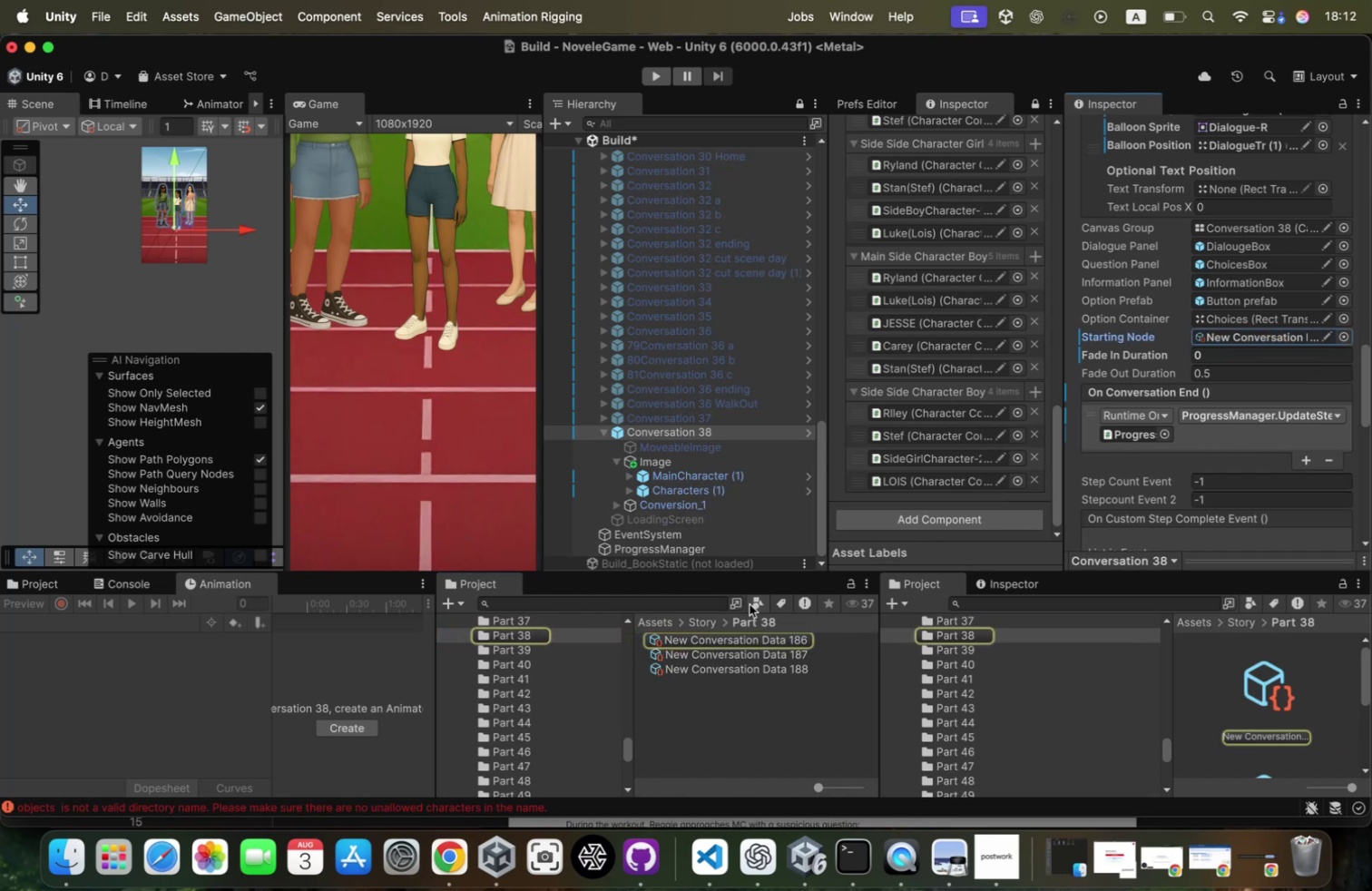 
left_click([766, 635])
 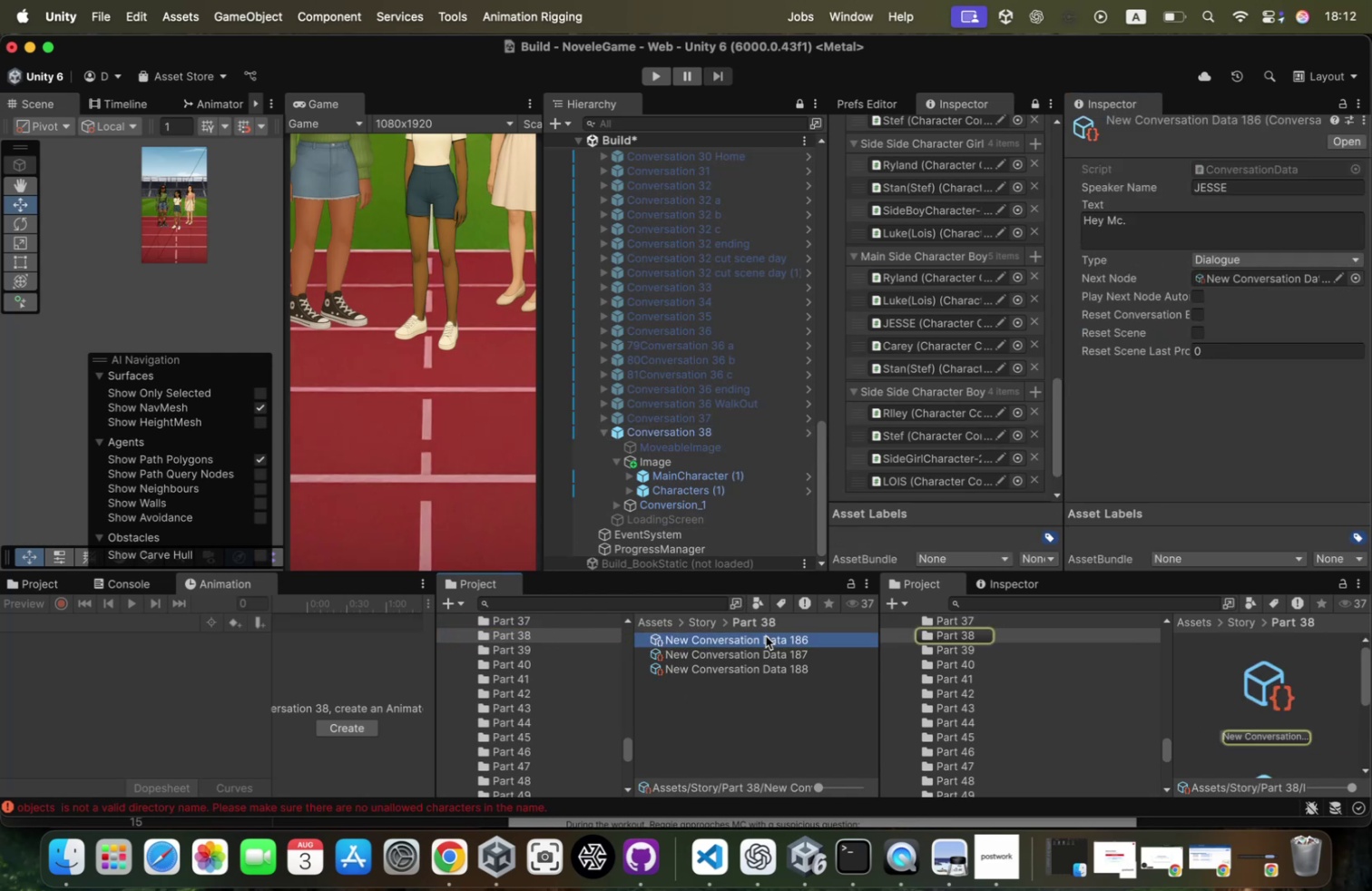 
key(ArrowDown)
 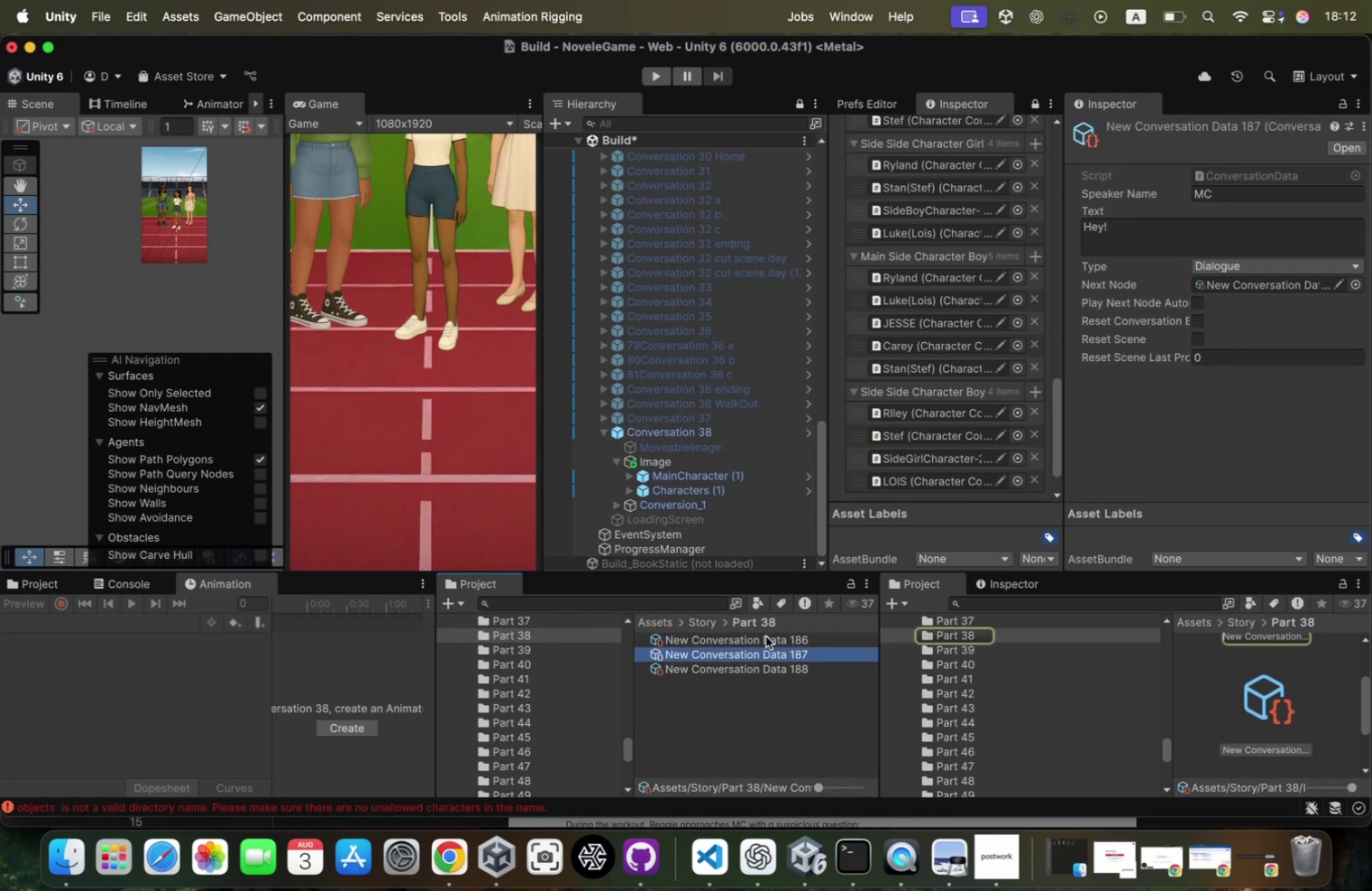 
key(ArrowDown)
 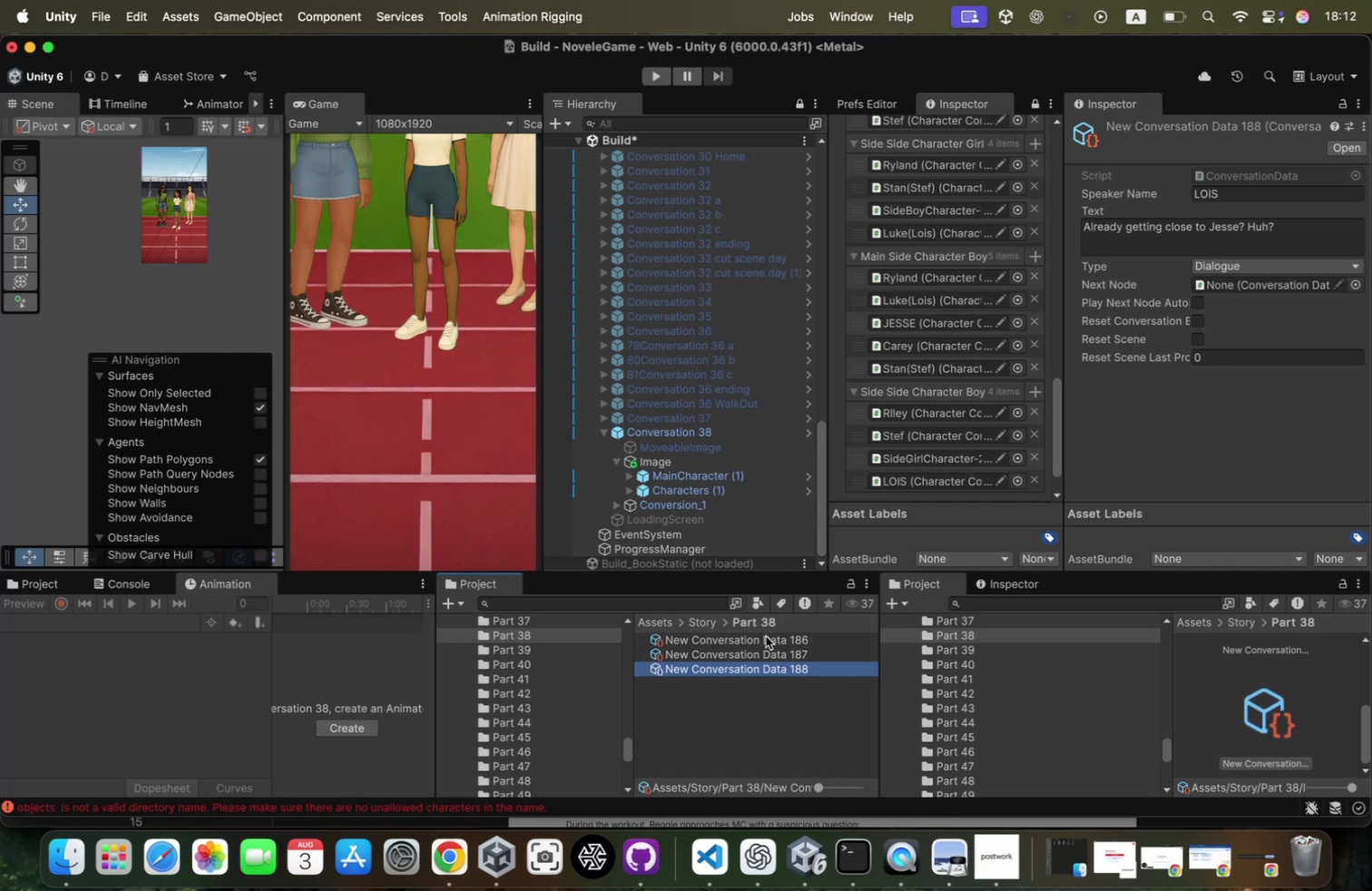 
key(Meta+Tab)
 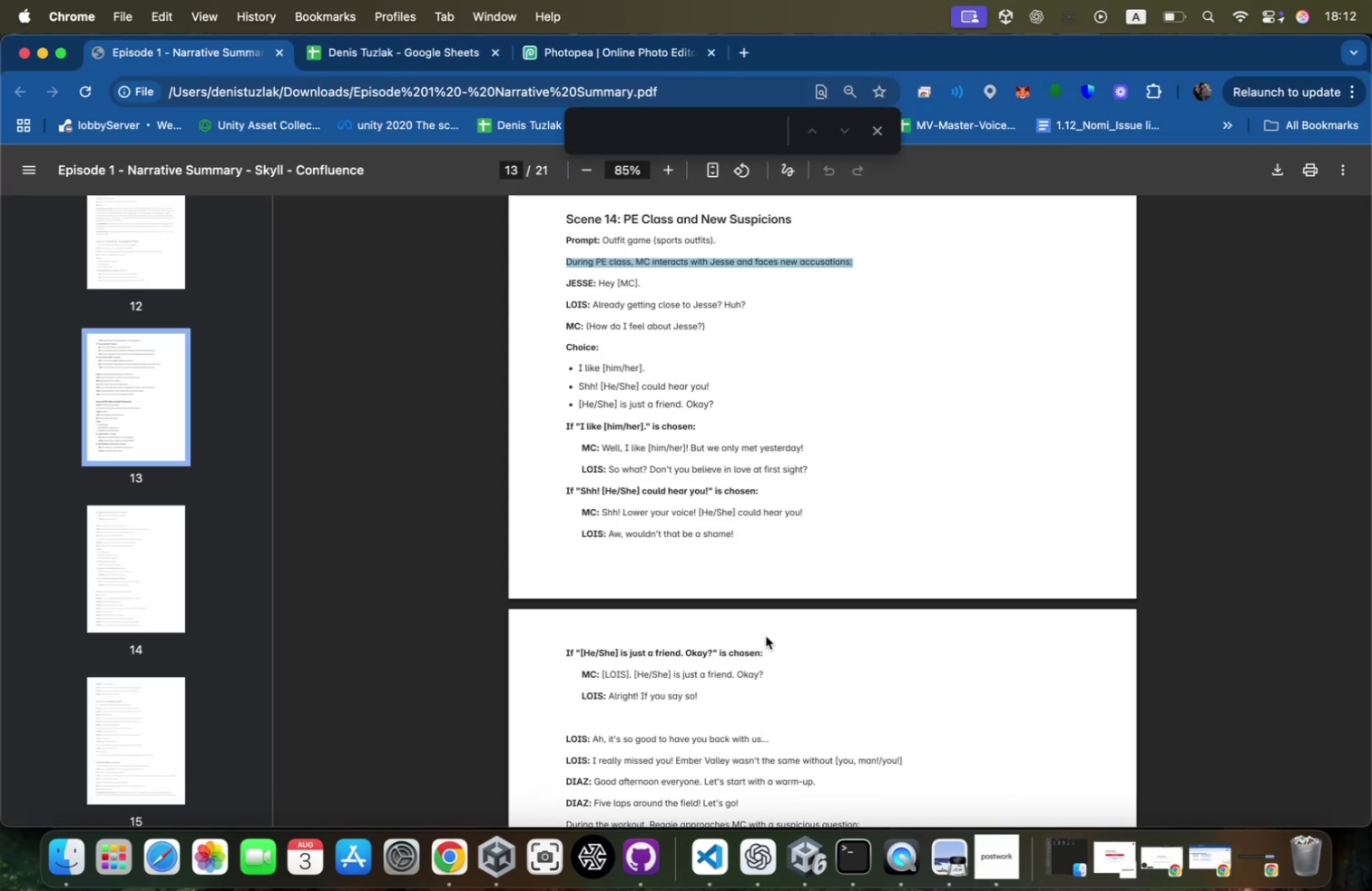 
key(Meta+Tab)
 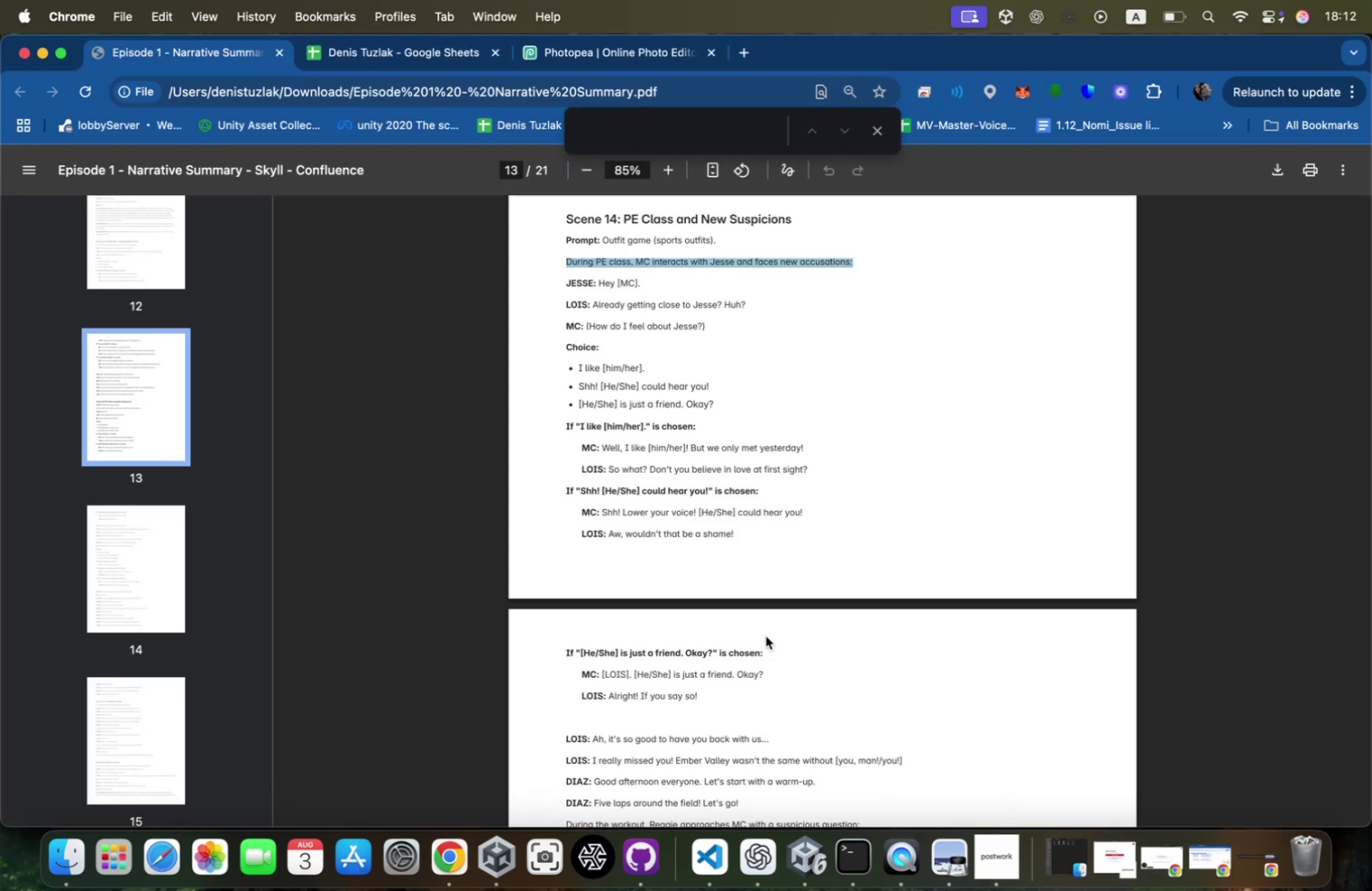 
key(Meta+Tab)
 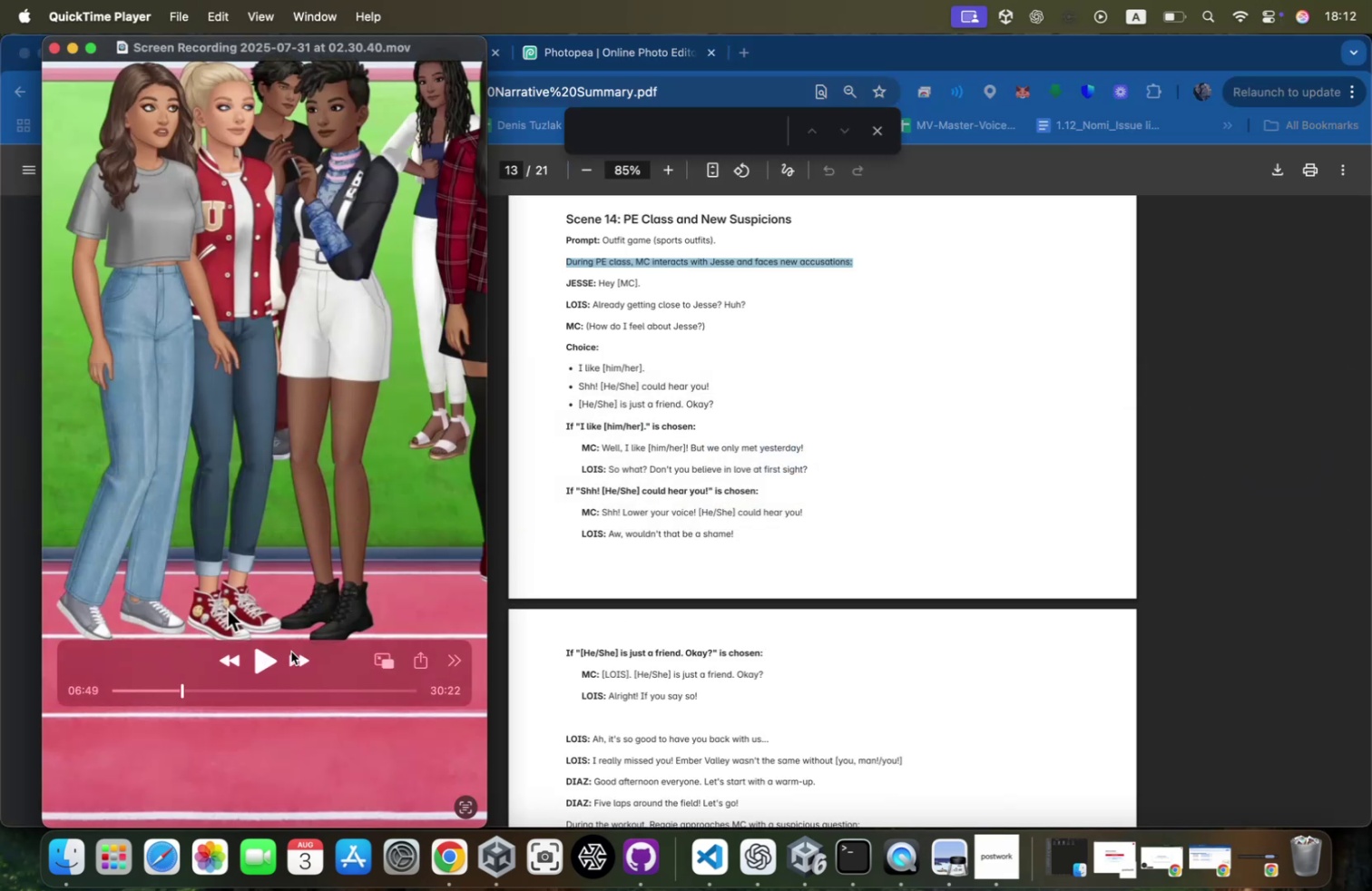 
mouse_move([262, 653])
 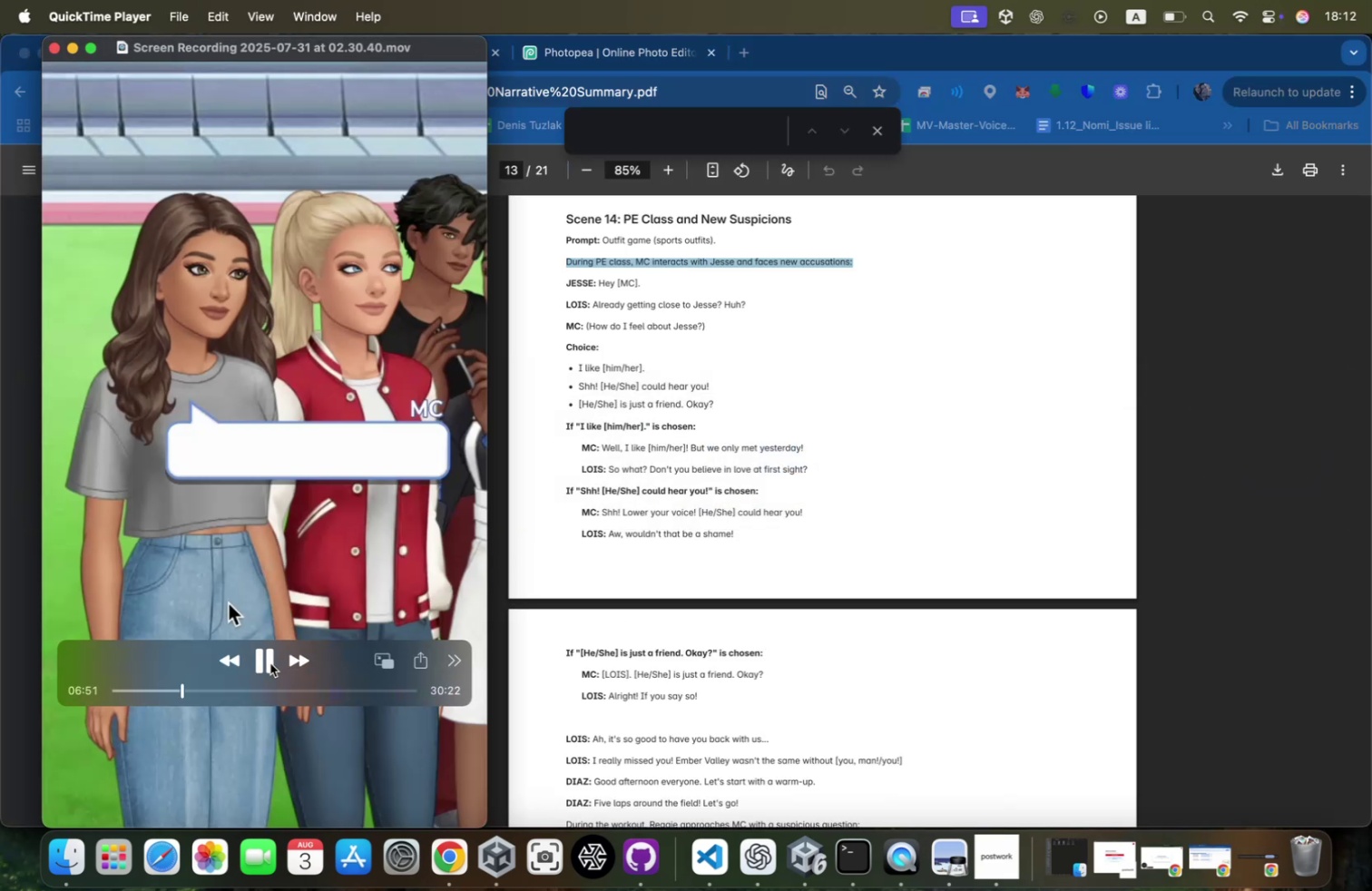 
left_click([271, 661])
 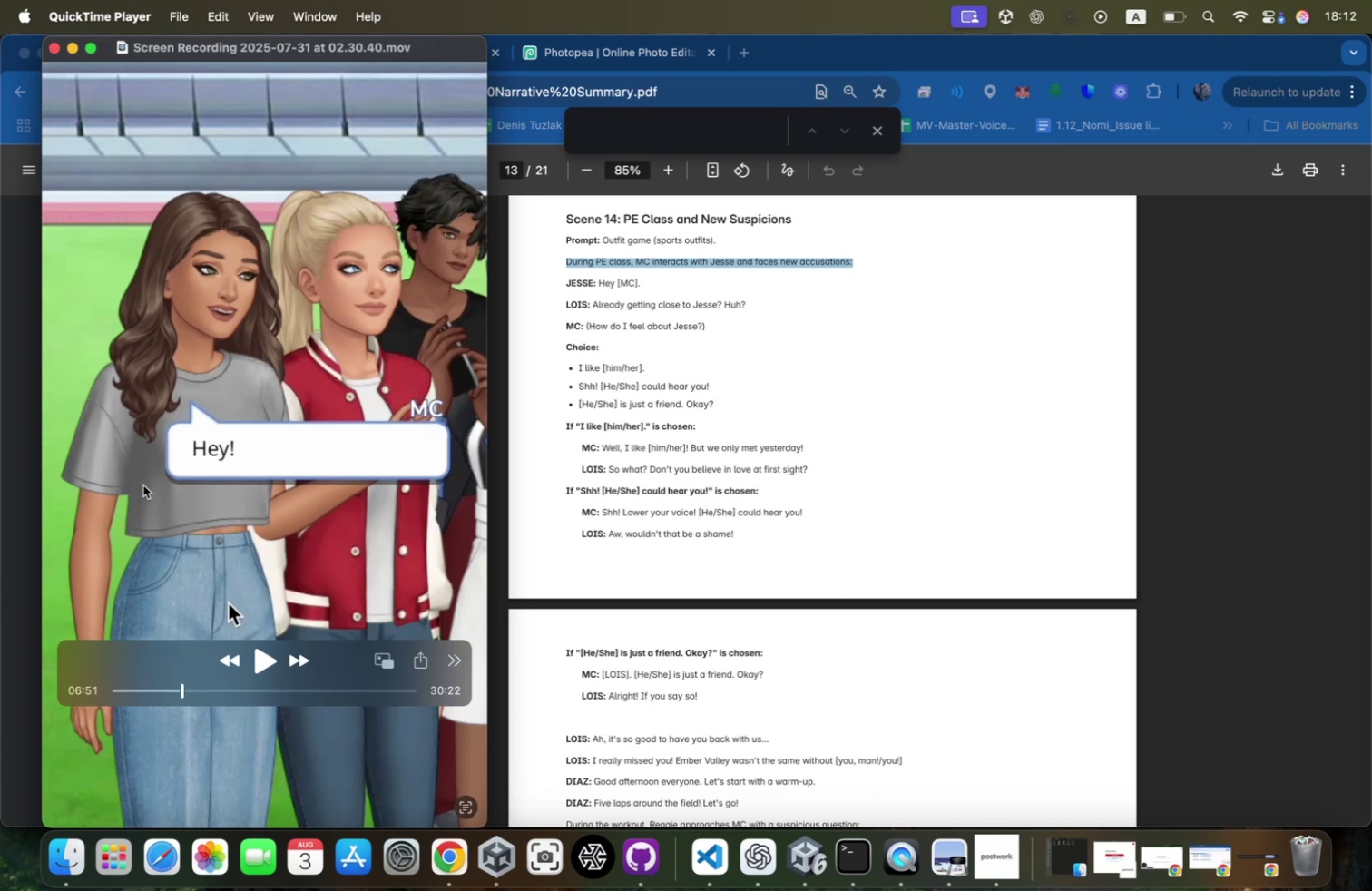 
key(Meta+Tab)
 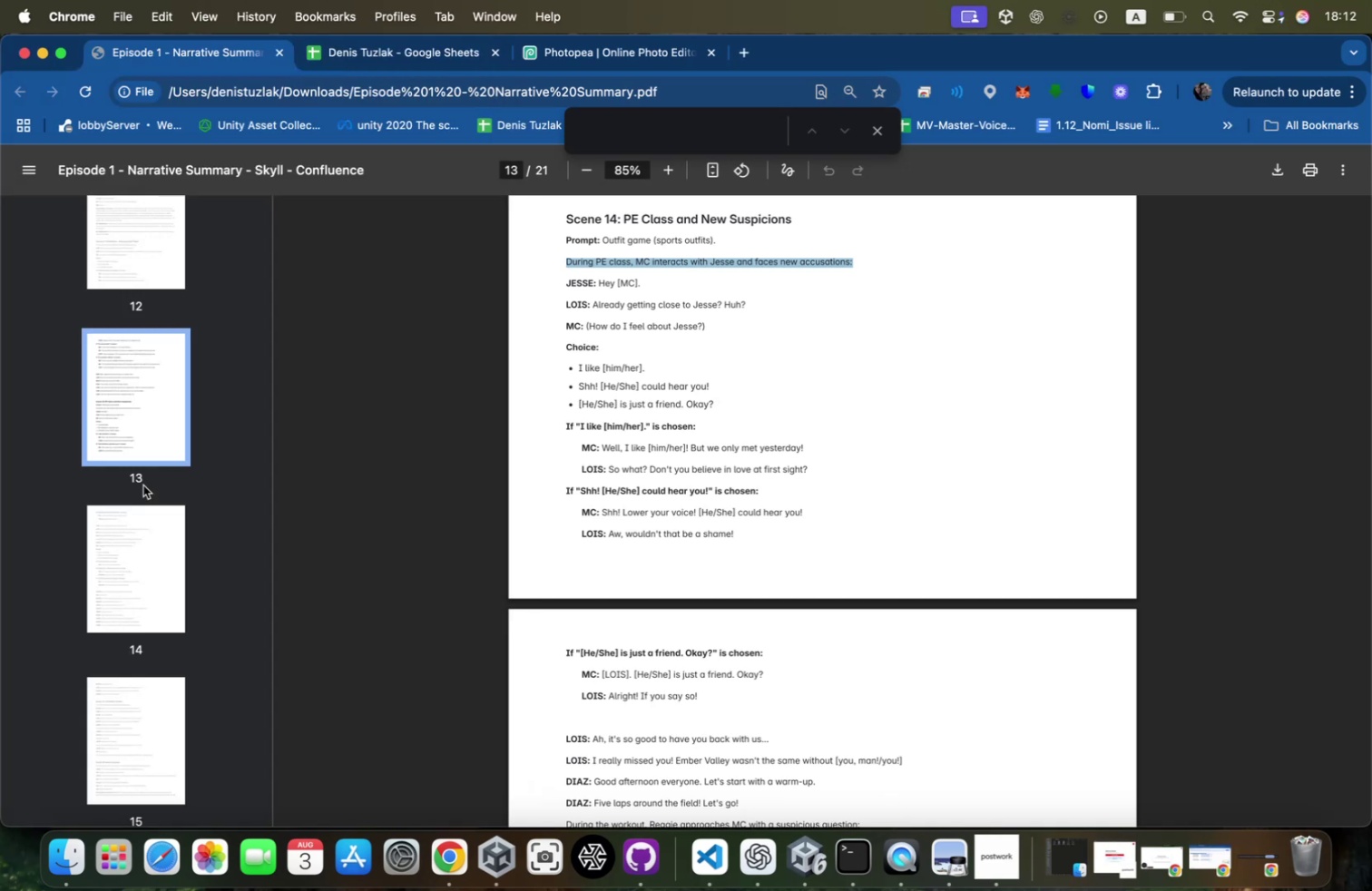 
key(Meta+Tab)
 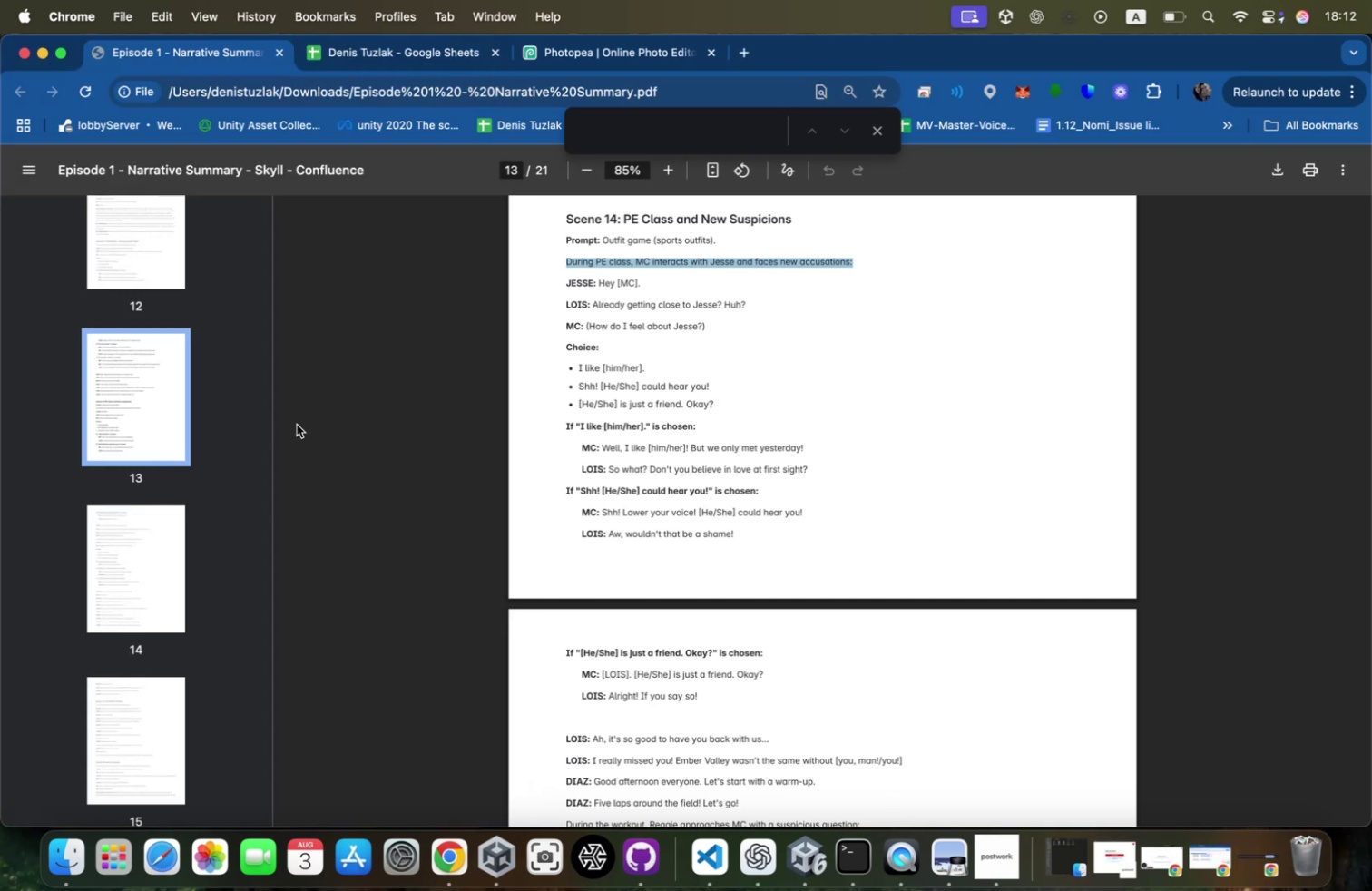 
key(Meta+Tab)
 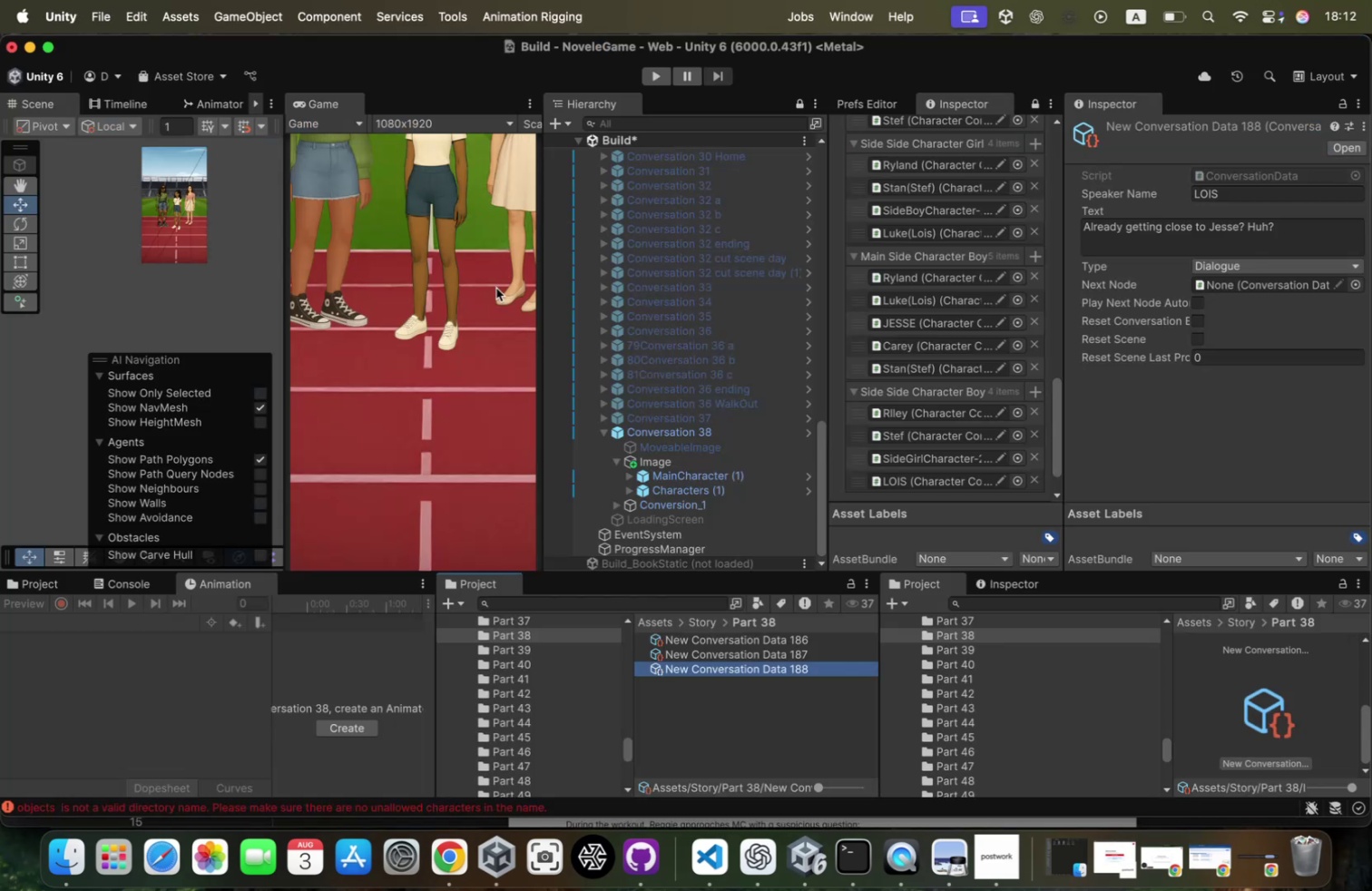 
scroll: coordinate [446, 316], scroll_direction: down, amount: 58.0
 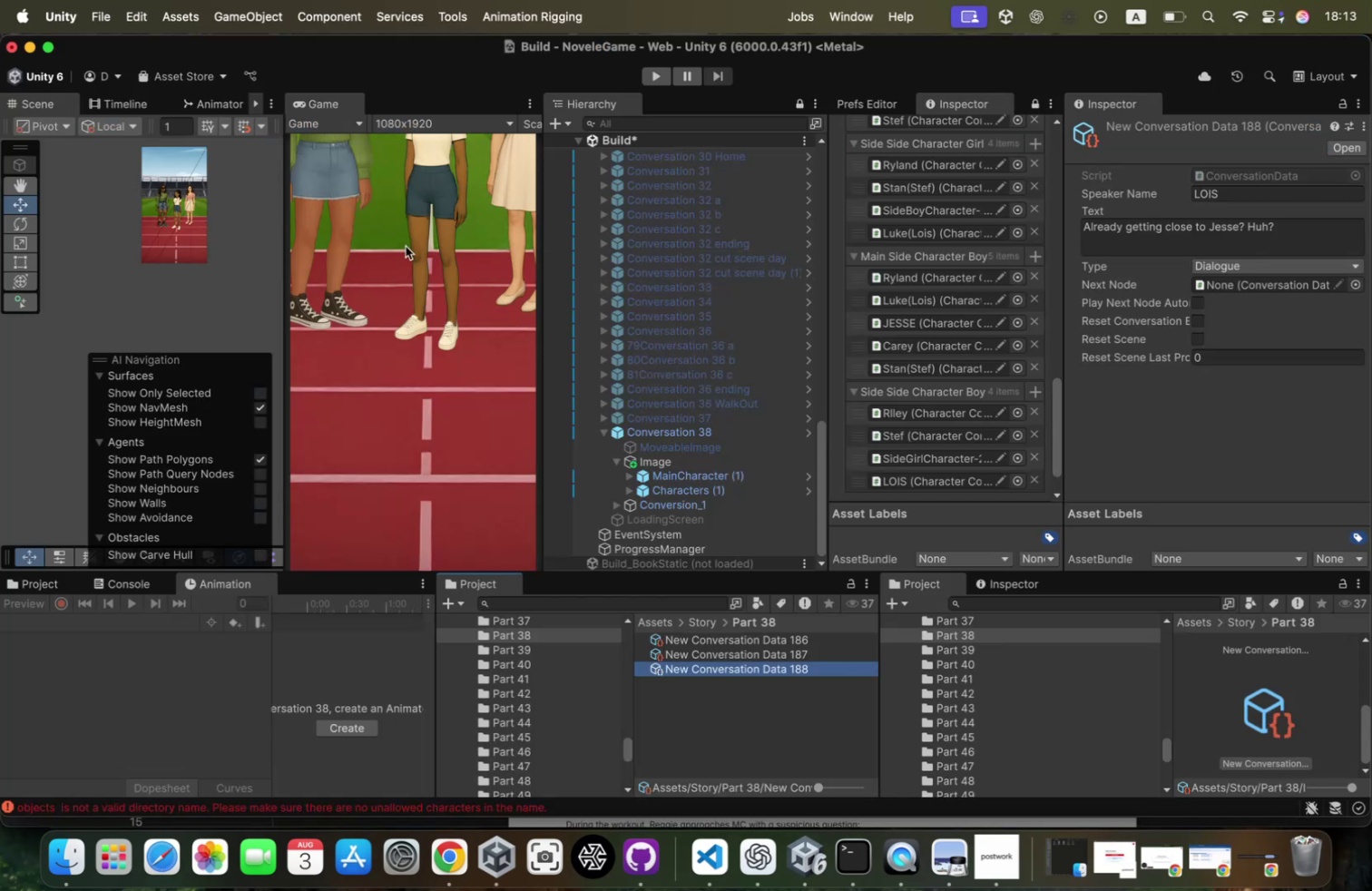 
wait(5.12)
 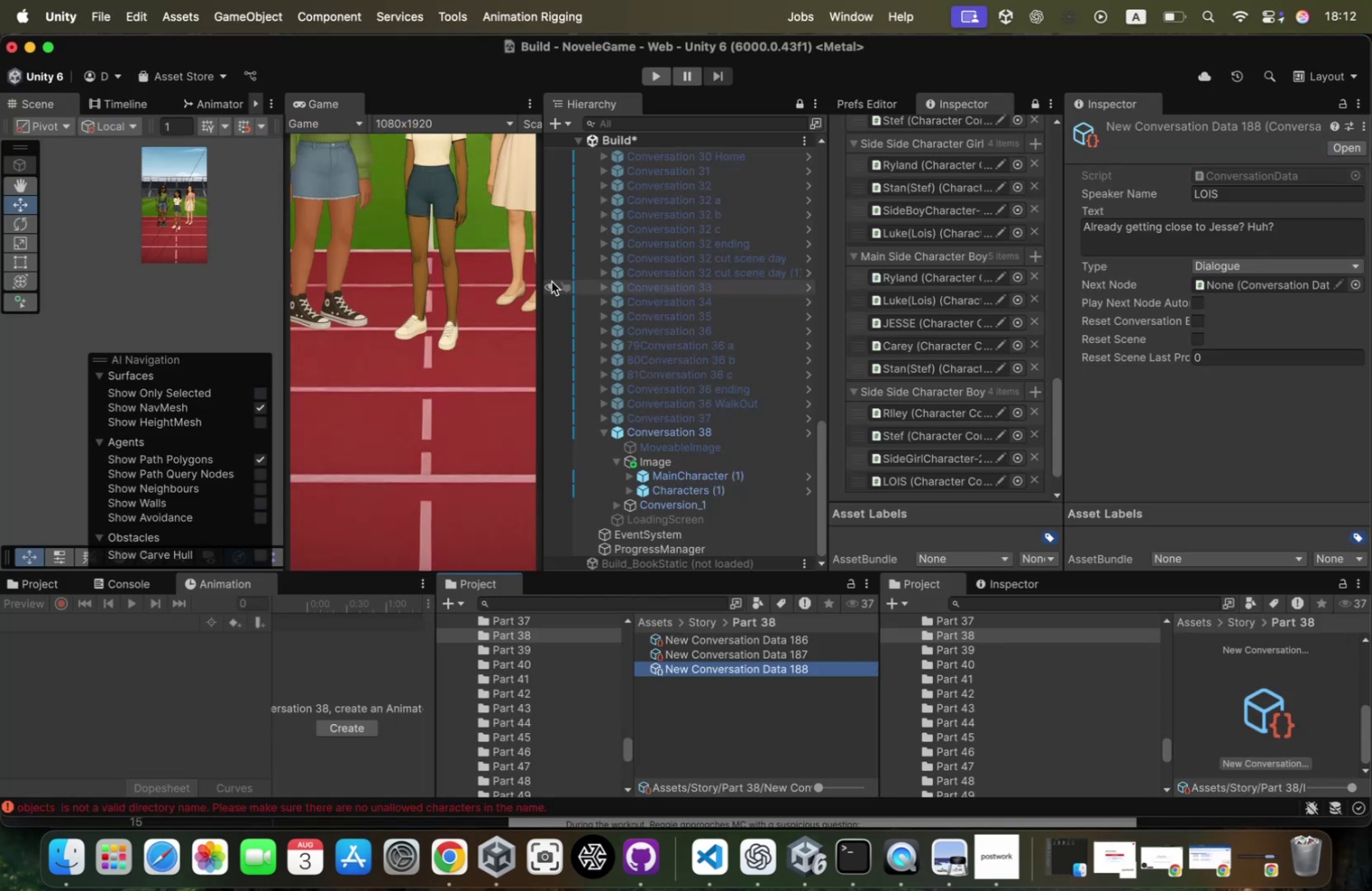 
left_click([739, 461])
 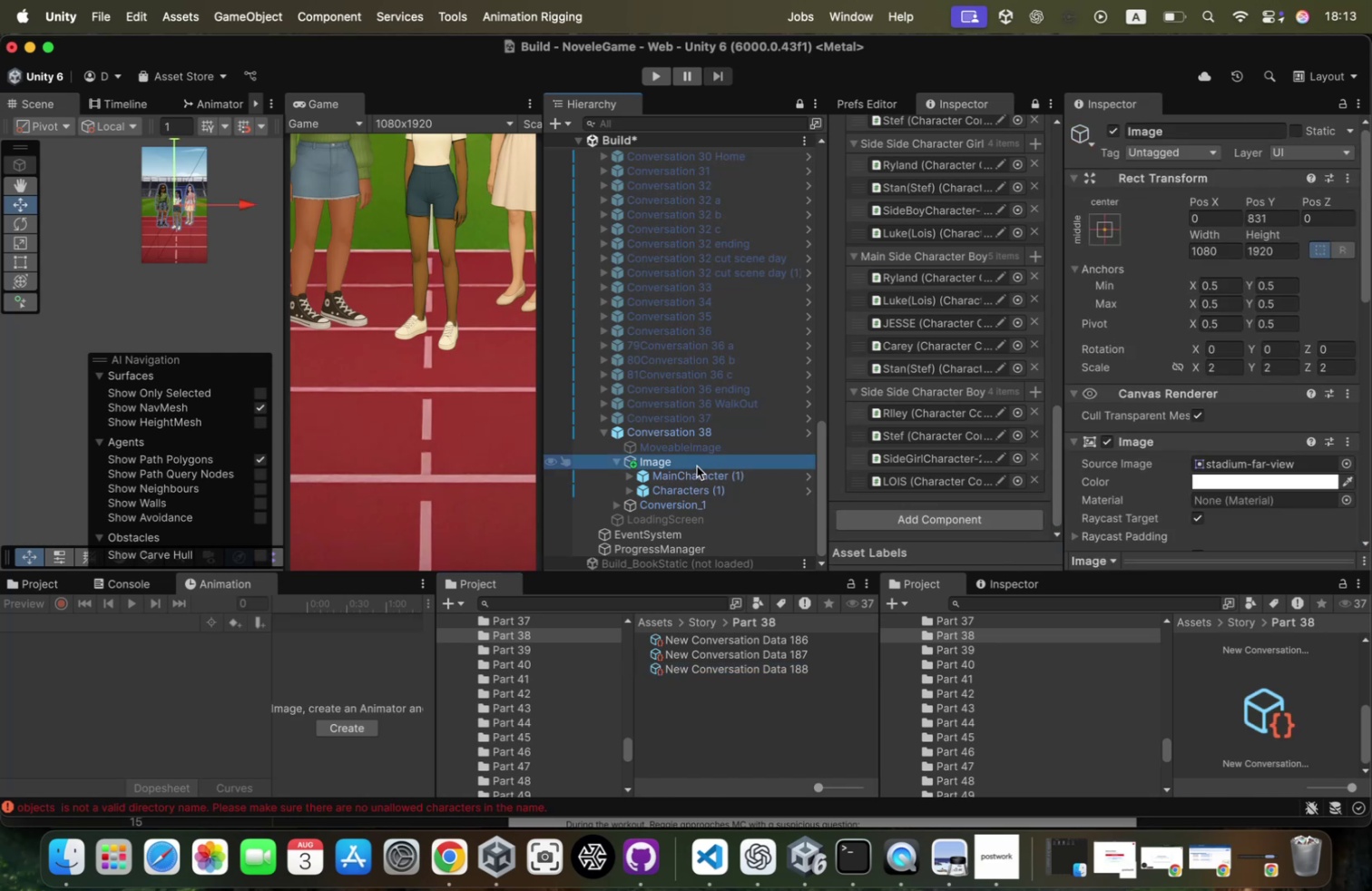 
right_click([697, 465])
 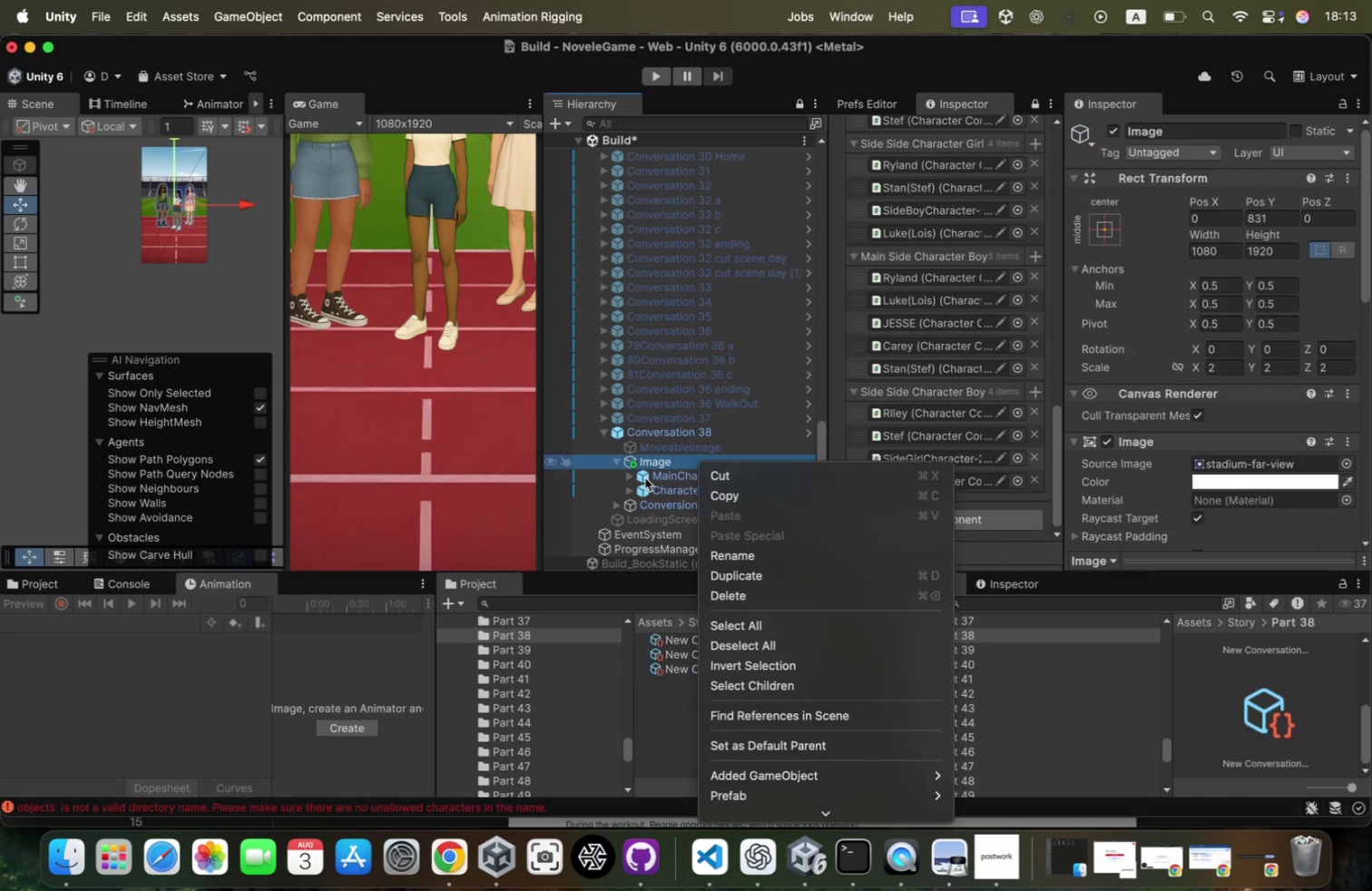 
left_click([653, 461])
 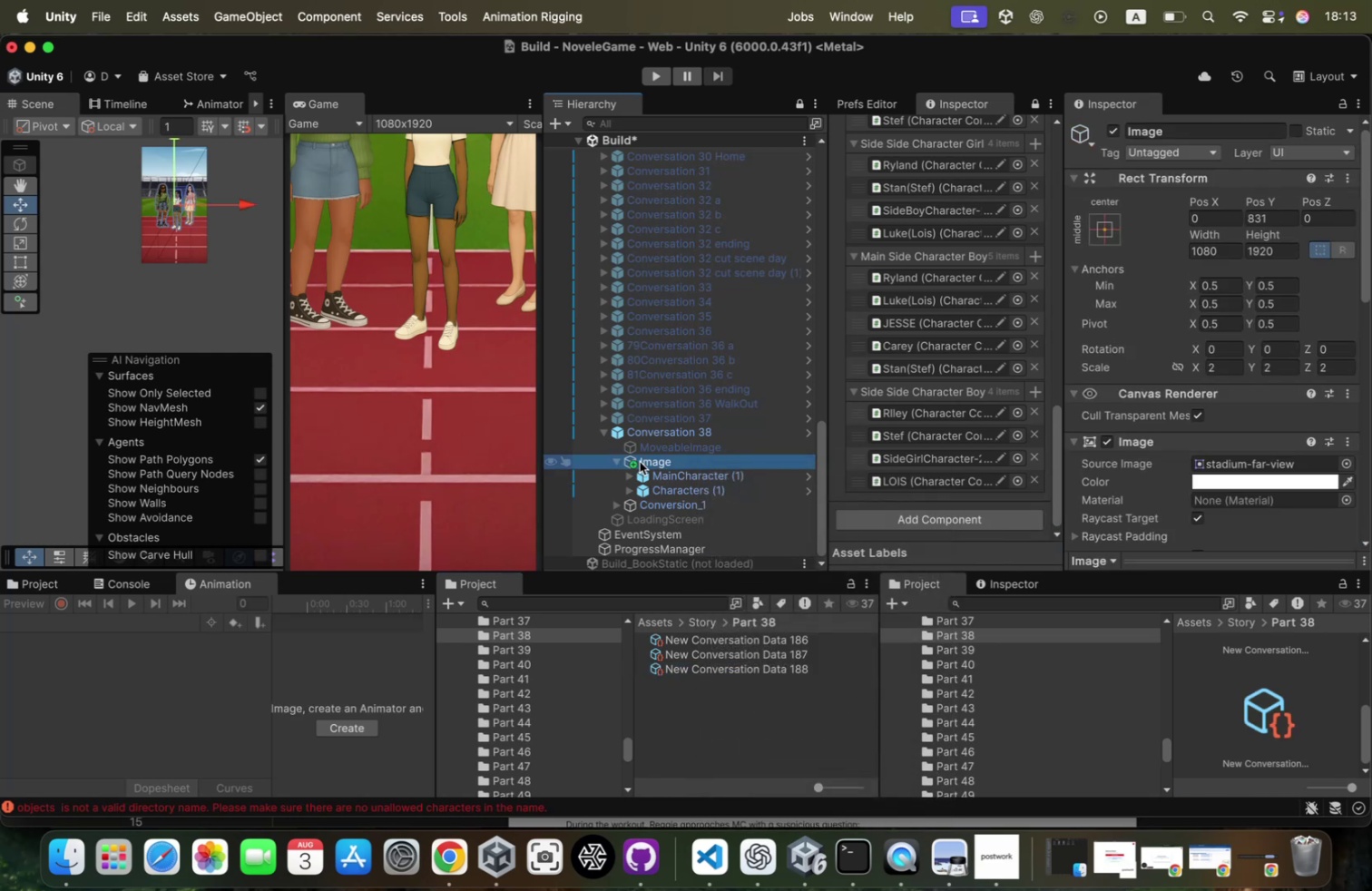 
right_click([640, 461])
 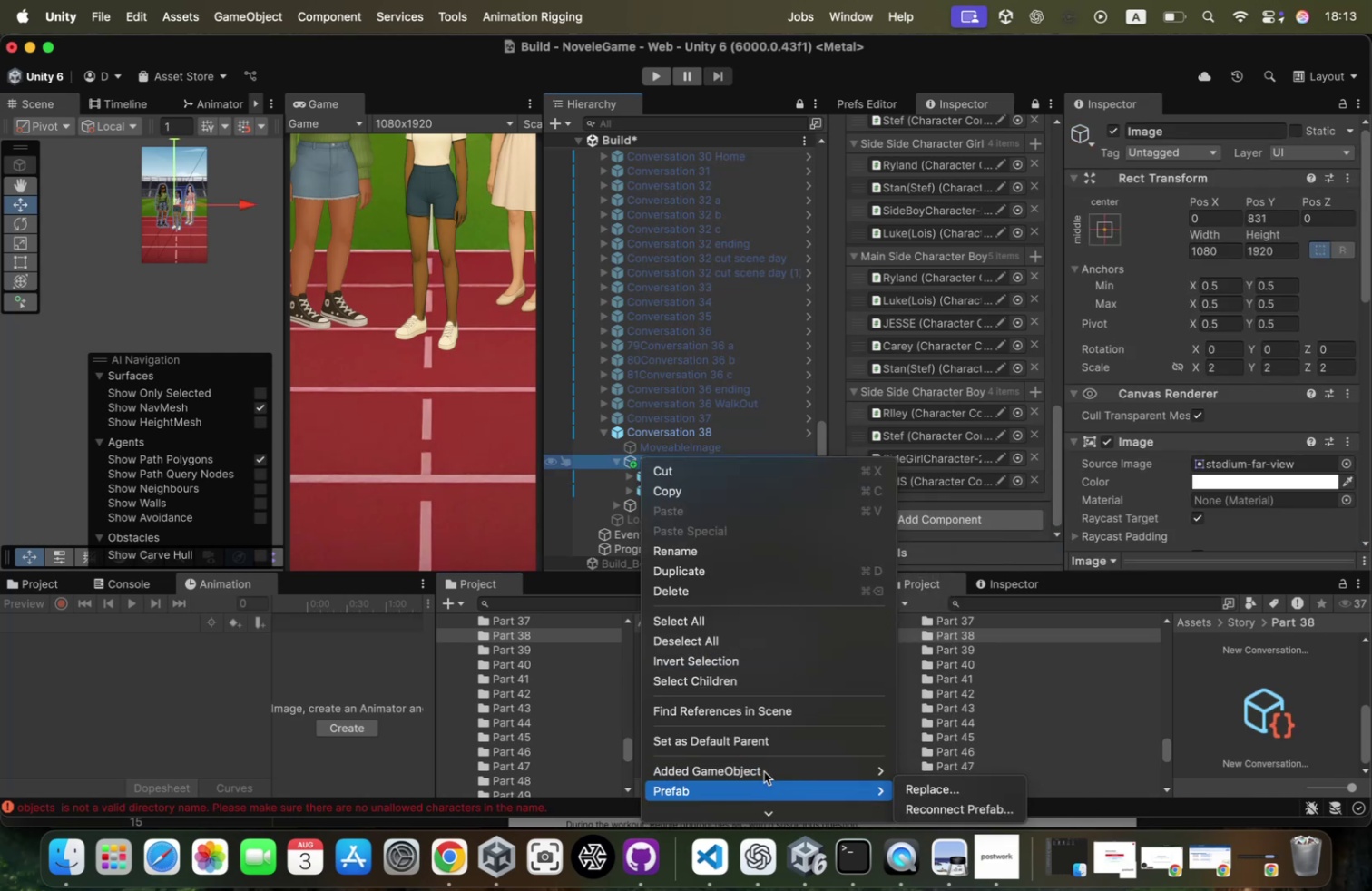 
scroll: coordinate [795, 715], scroll_direction: down, amount: 45.0
 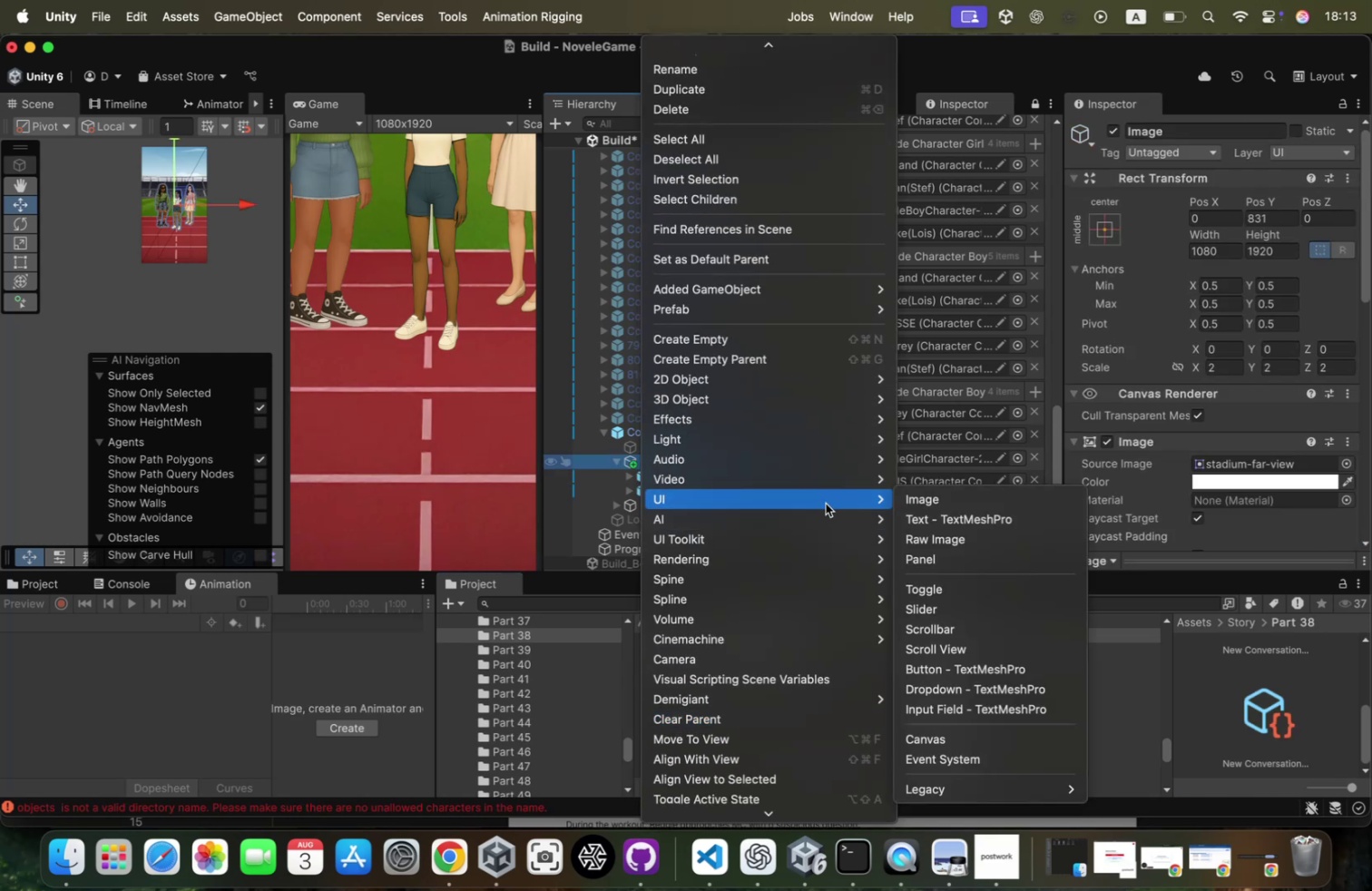 
left_click([910, 491])
 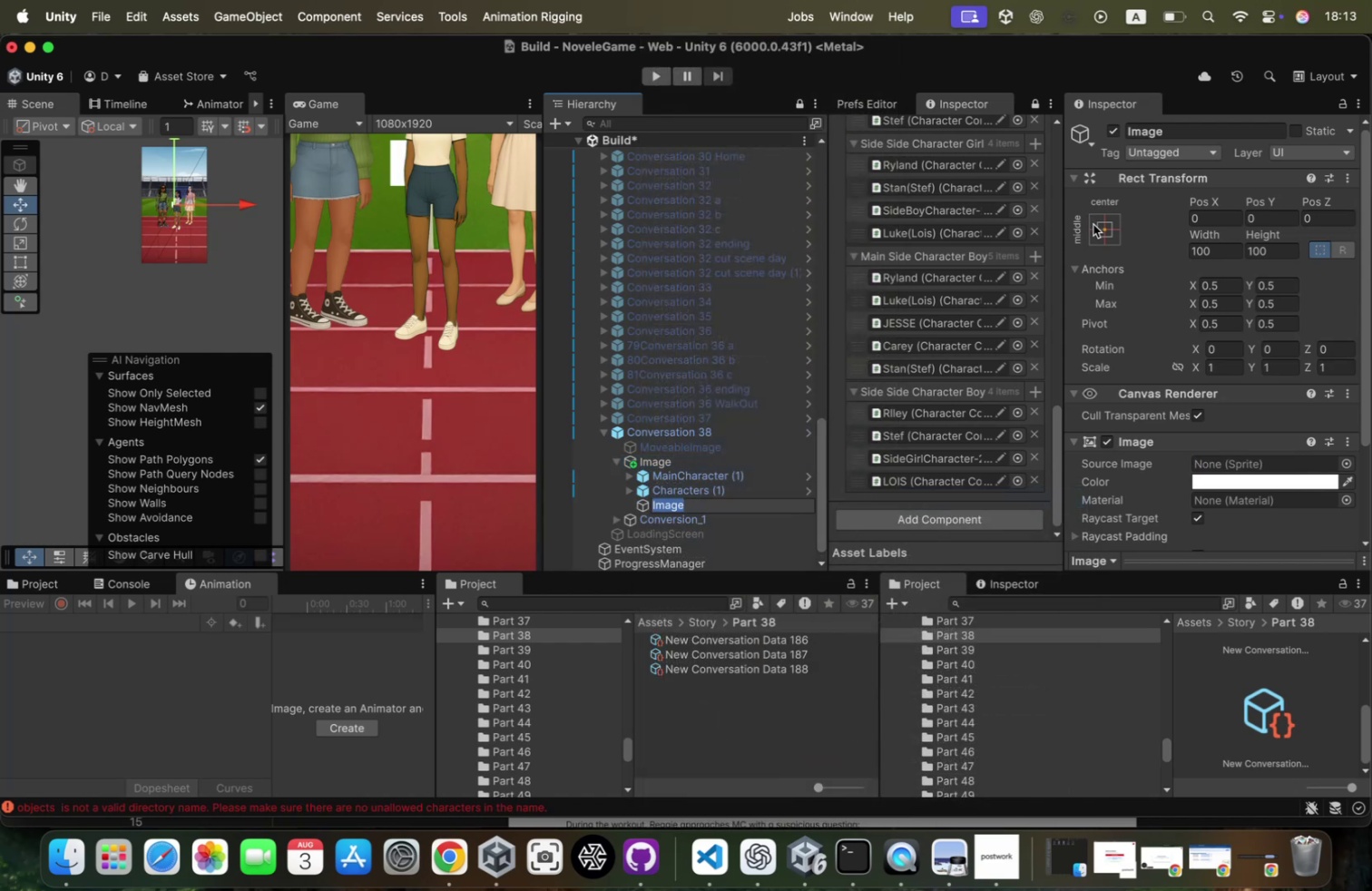 
hold_key(key=OptionLeft, duration=1.36)
left_click([1295, 496])
 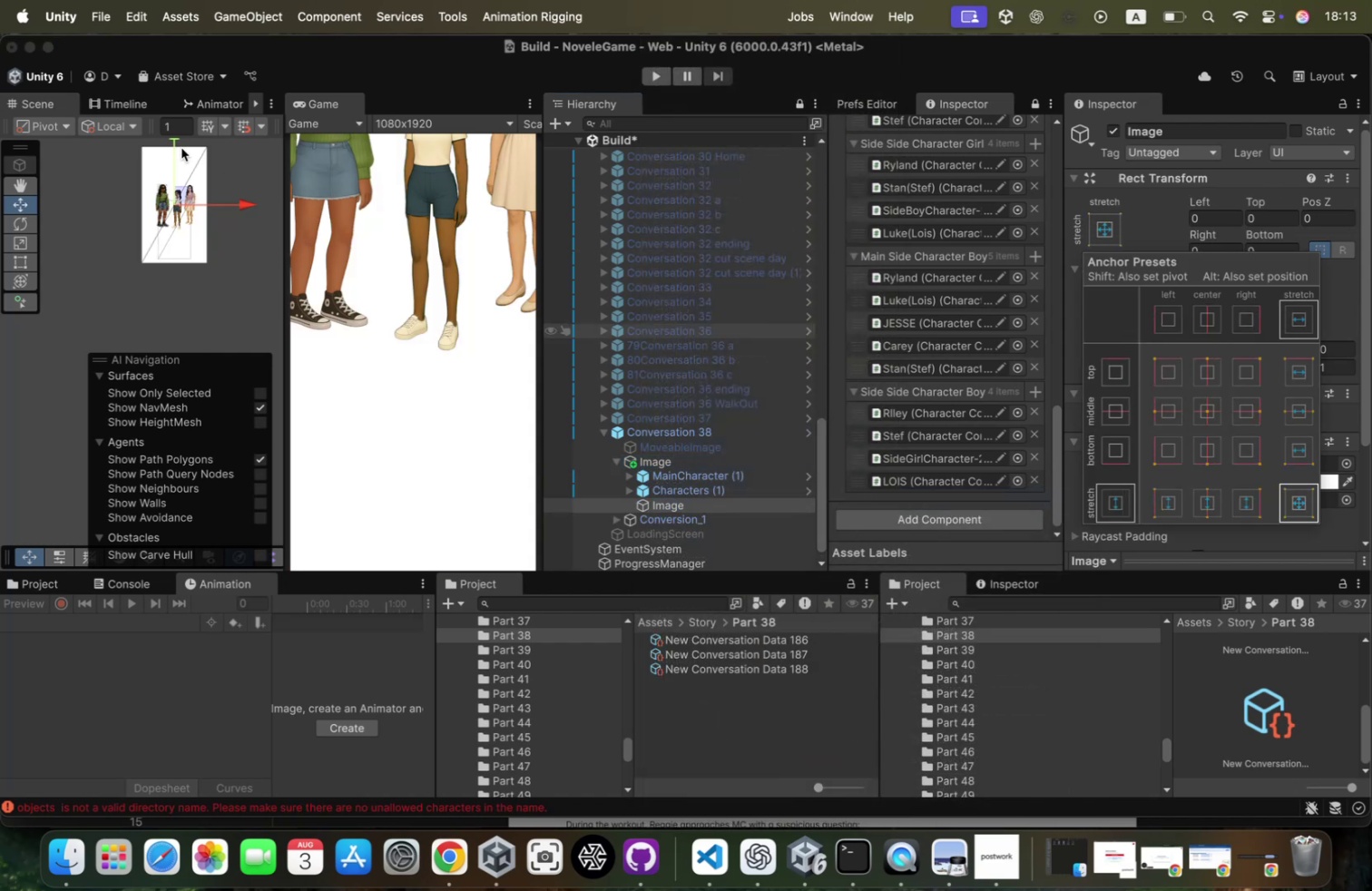 
left_click_drag(start_coordinate=[239, 201], to_coordinate=[304, 196])
 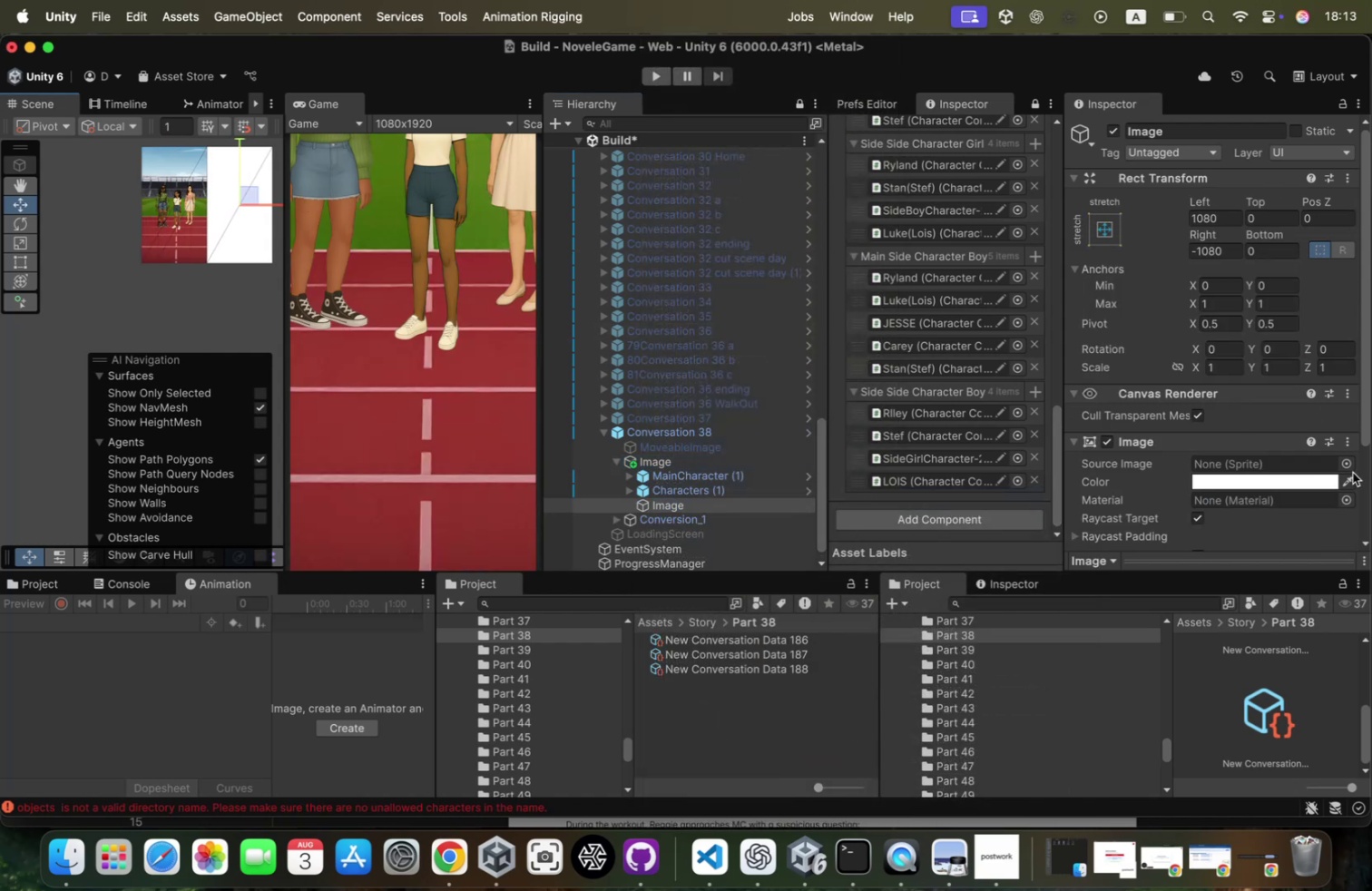 
left_click([1350, 466])
 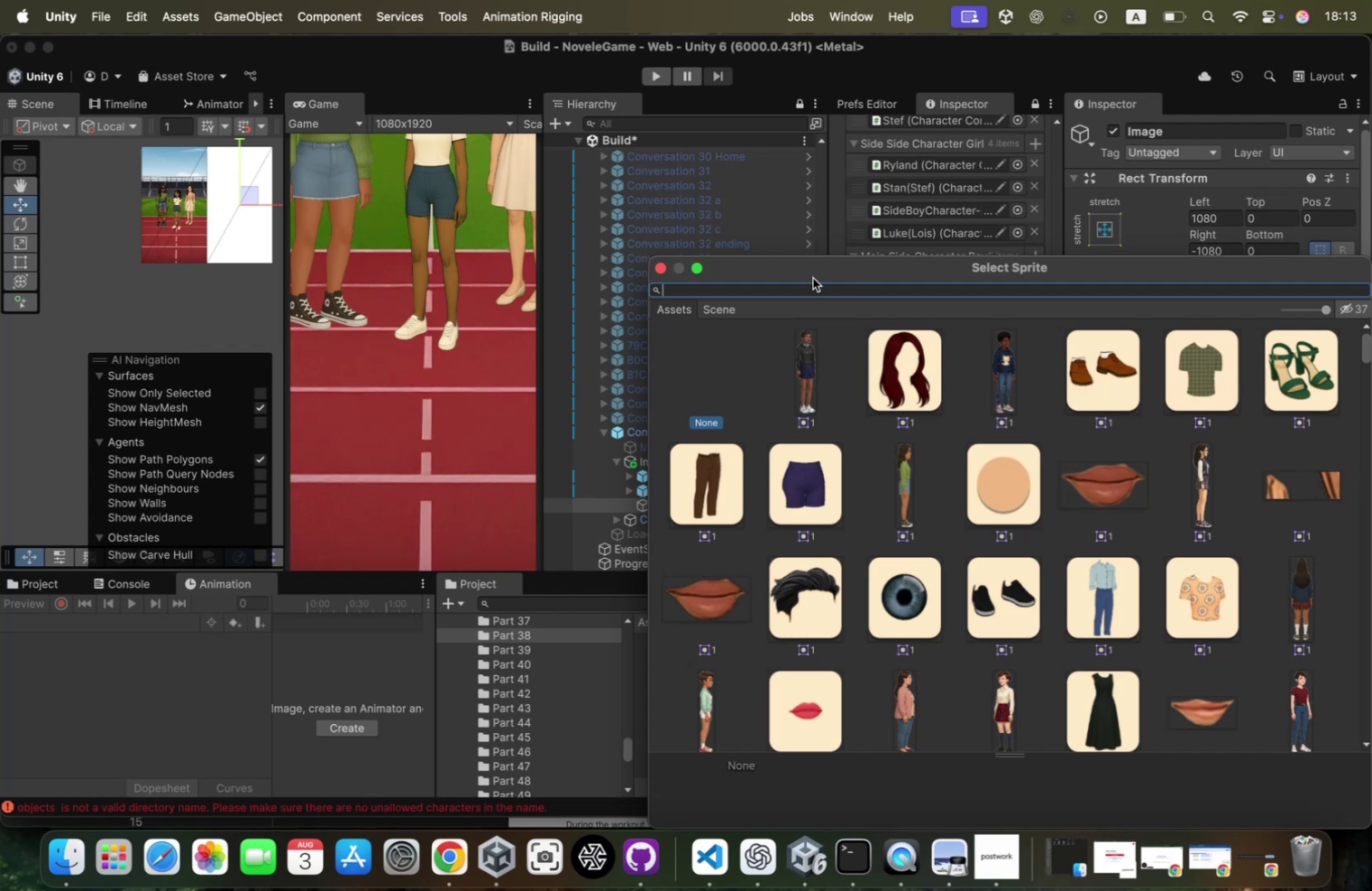 
key(Escape)
 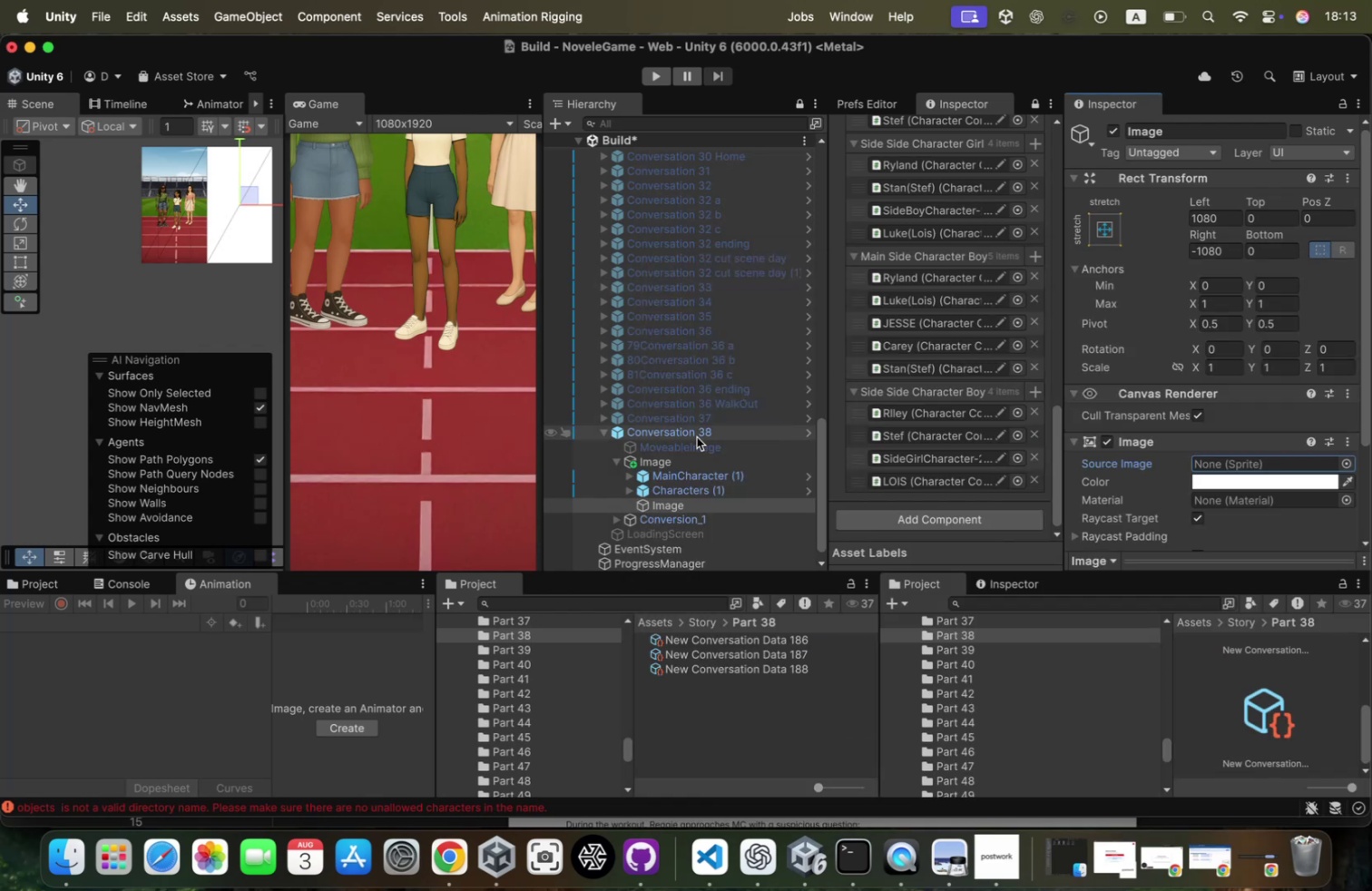 
left_click([698, 436])
 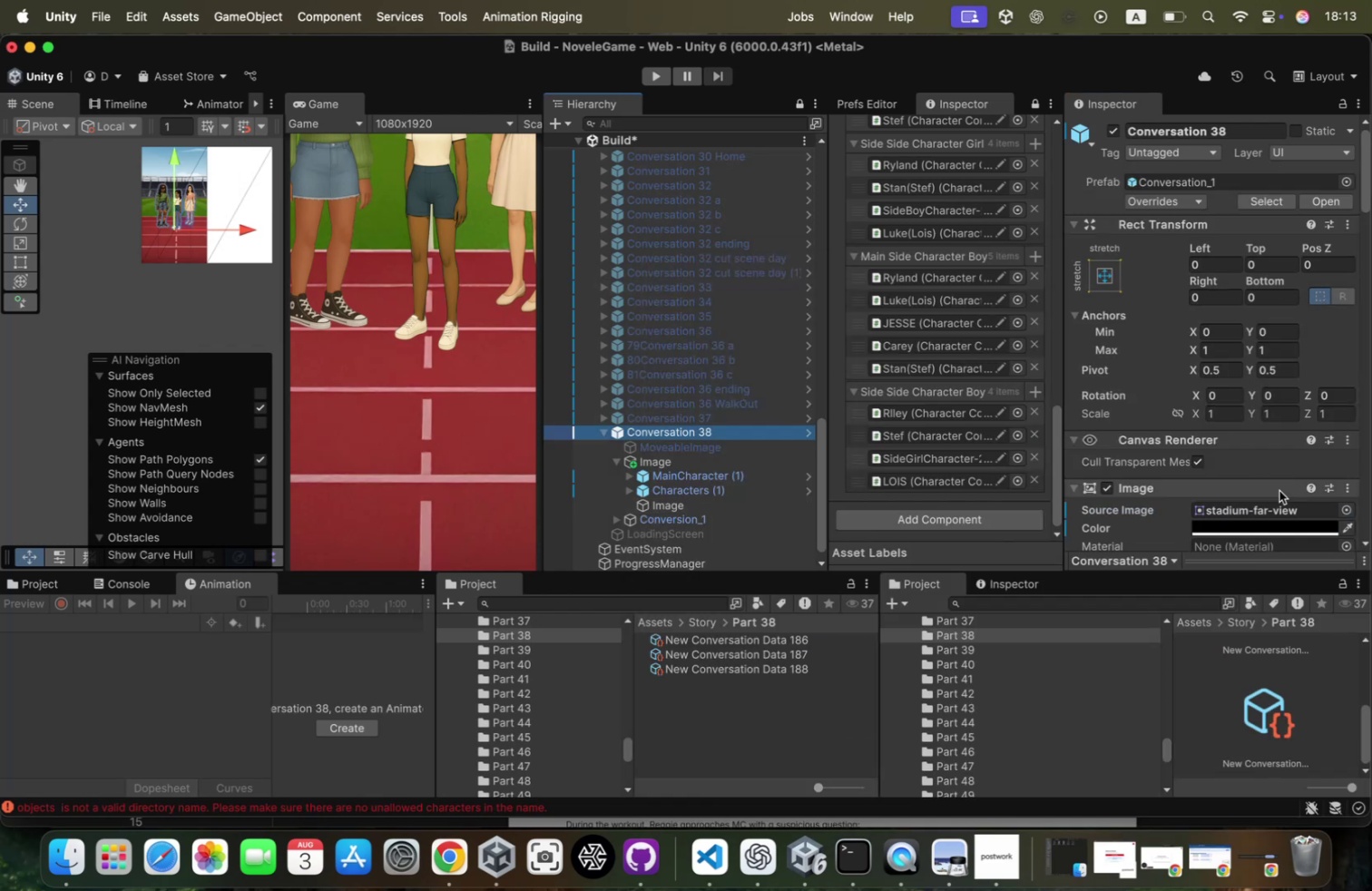 
scroll: coordinate [1279, 490], scroll_direction: down, amount: 10.0
 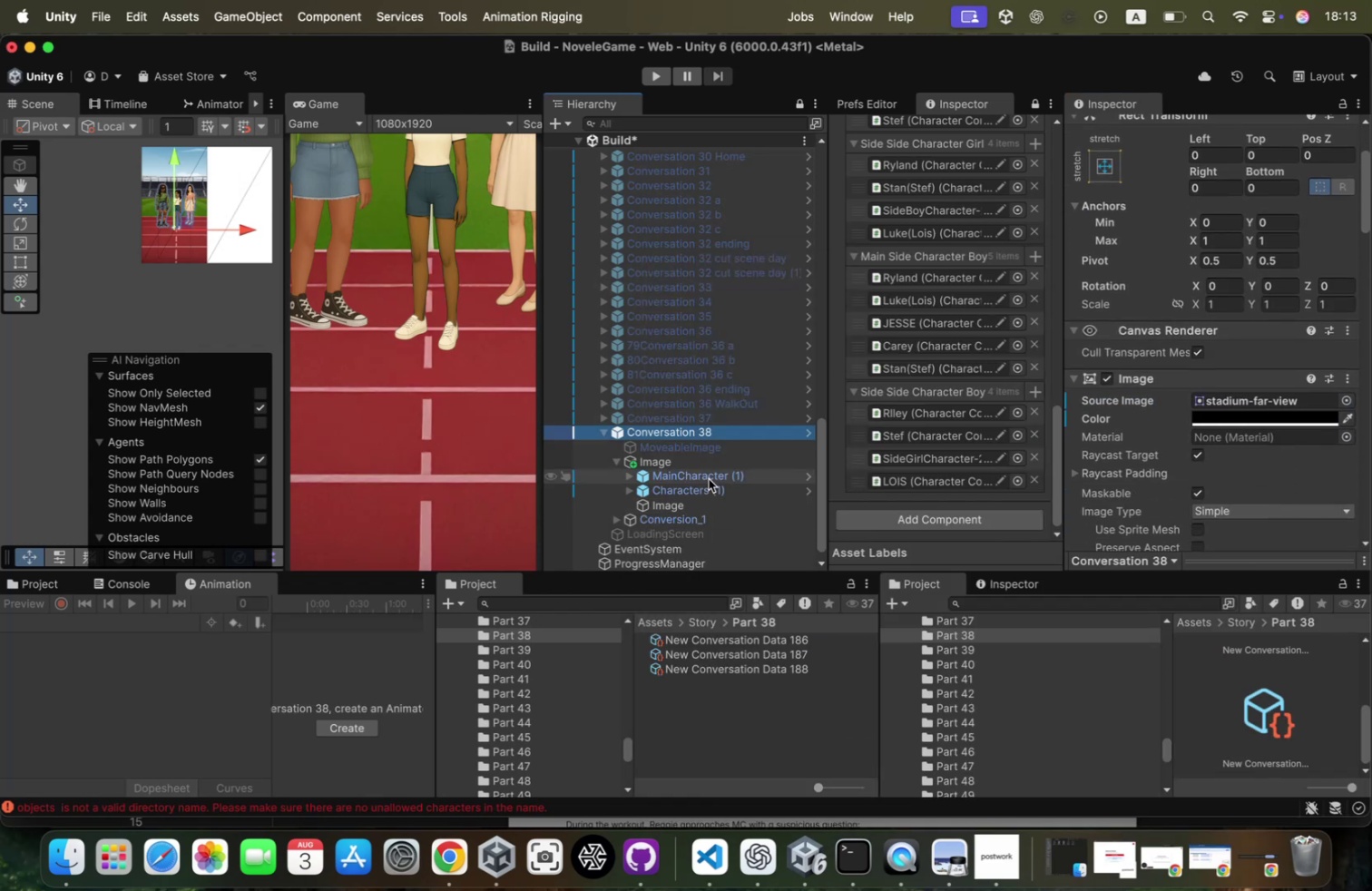 
left_click([717, 455])
 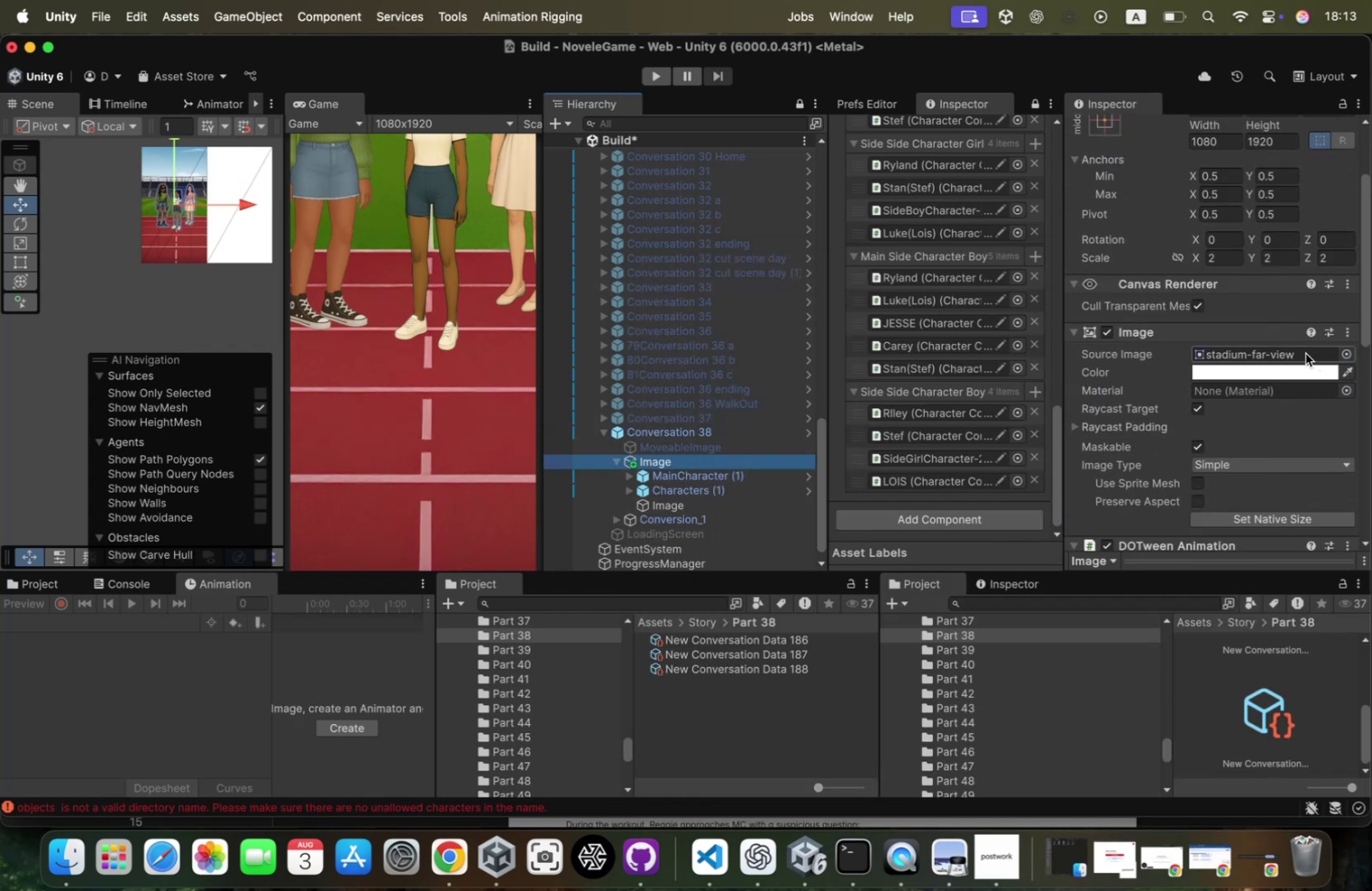 
right_click([1303, 352])
 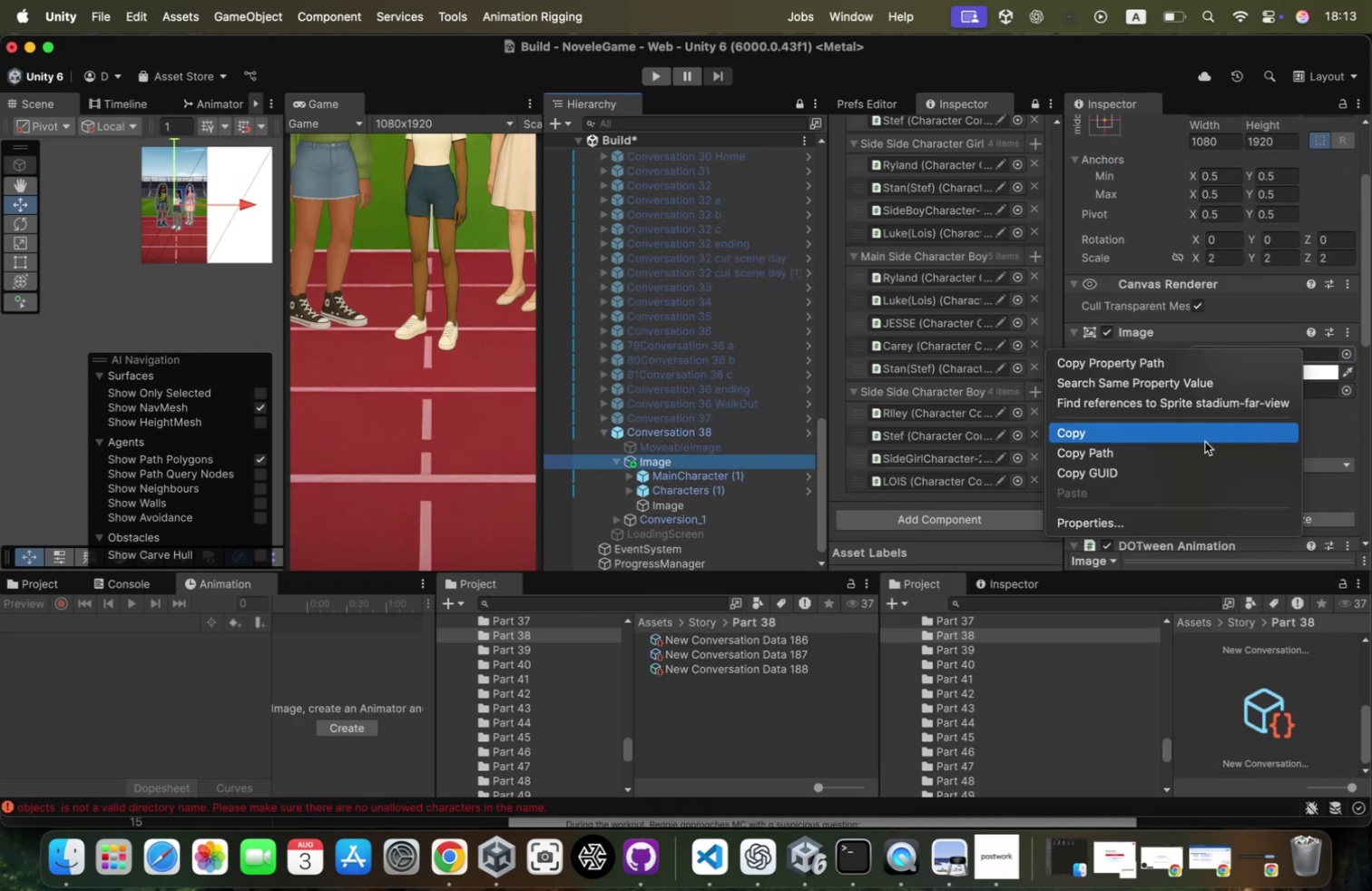 
left_click([1206, 438])
 